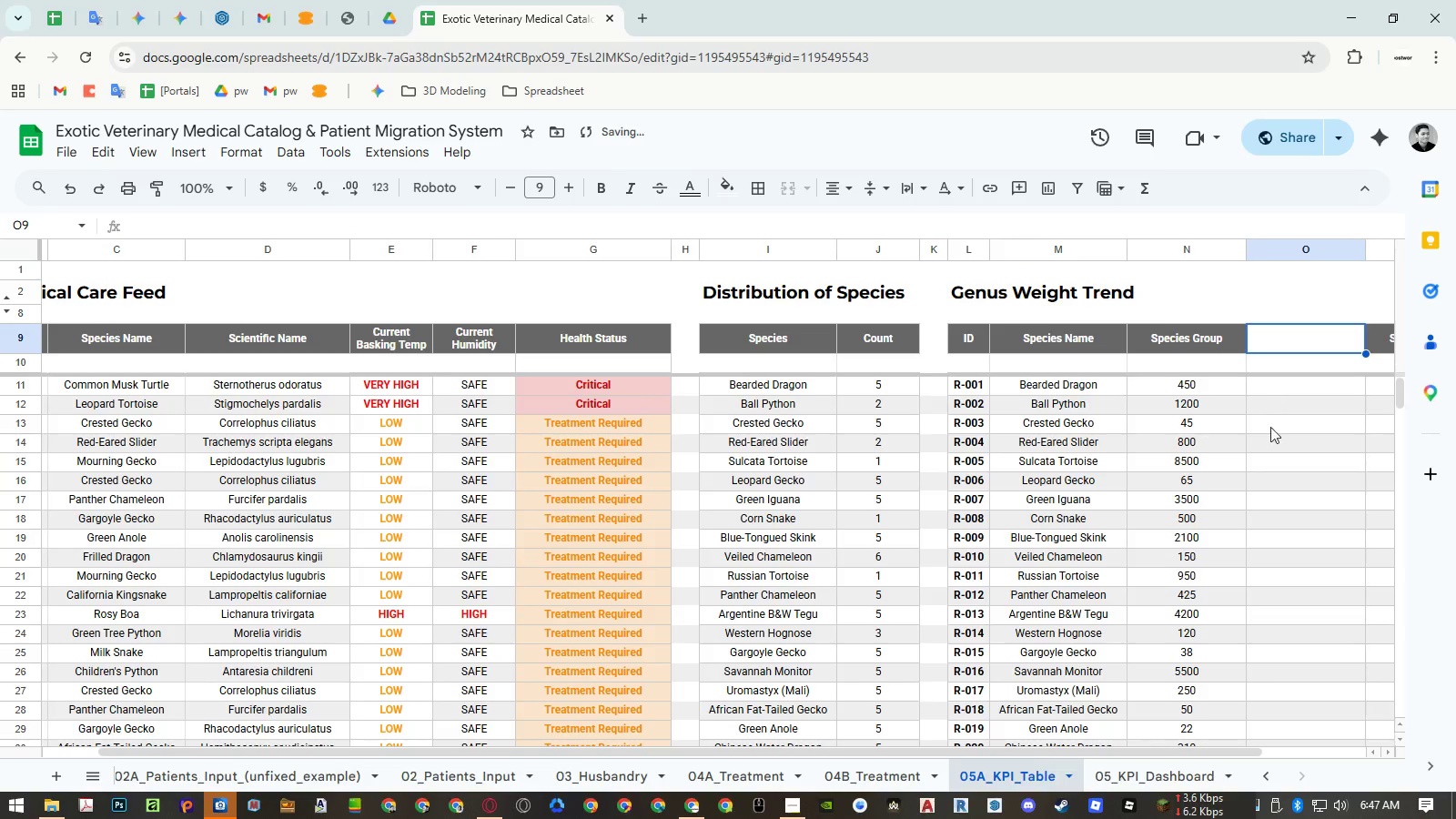 
key(Control+Shift+V)
 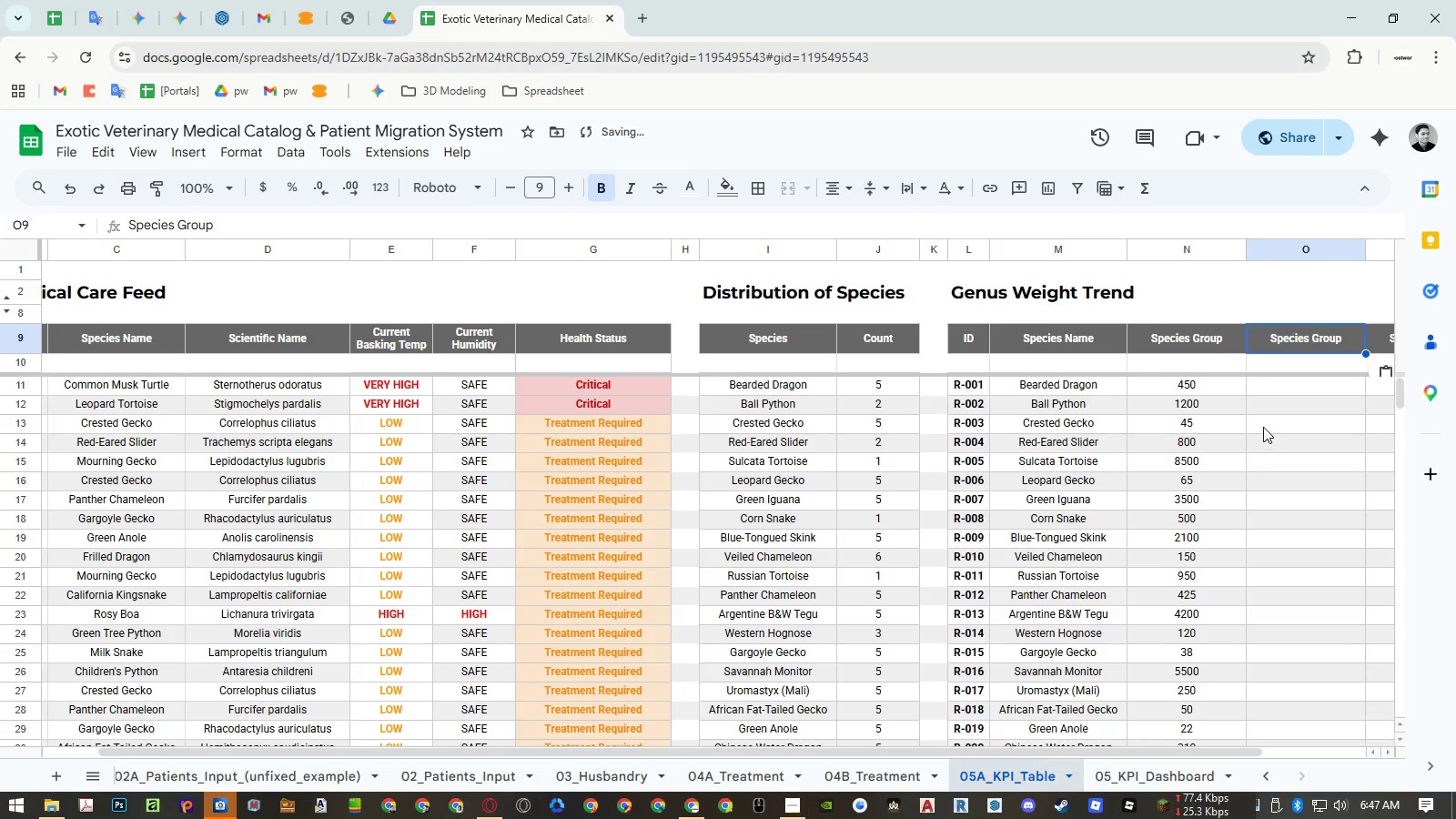 
hold_key(key=ShiftRight, duration=0.62)
scroll: coordinate [1246, 425], scroll_direction: down, amount: 6.0
 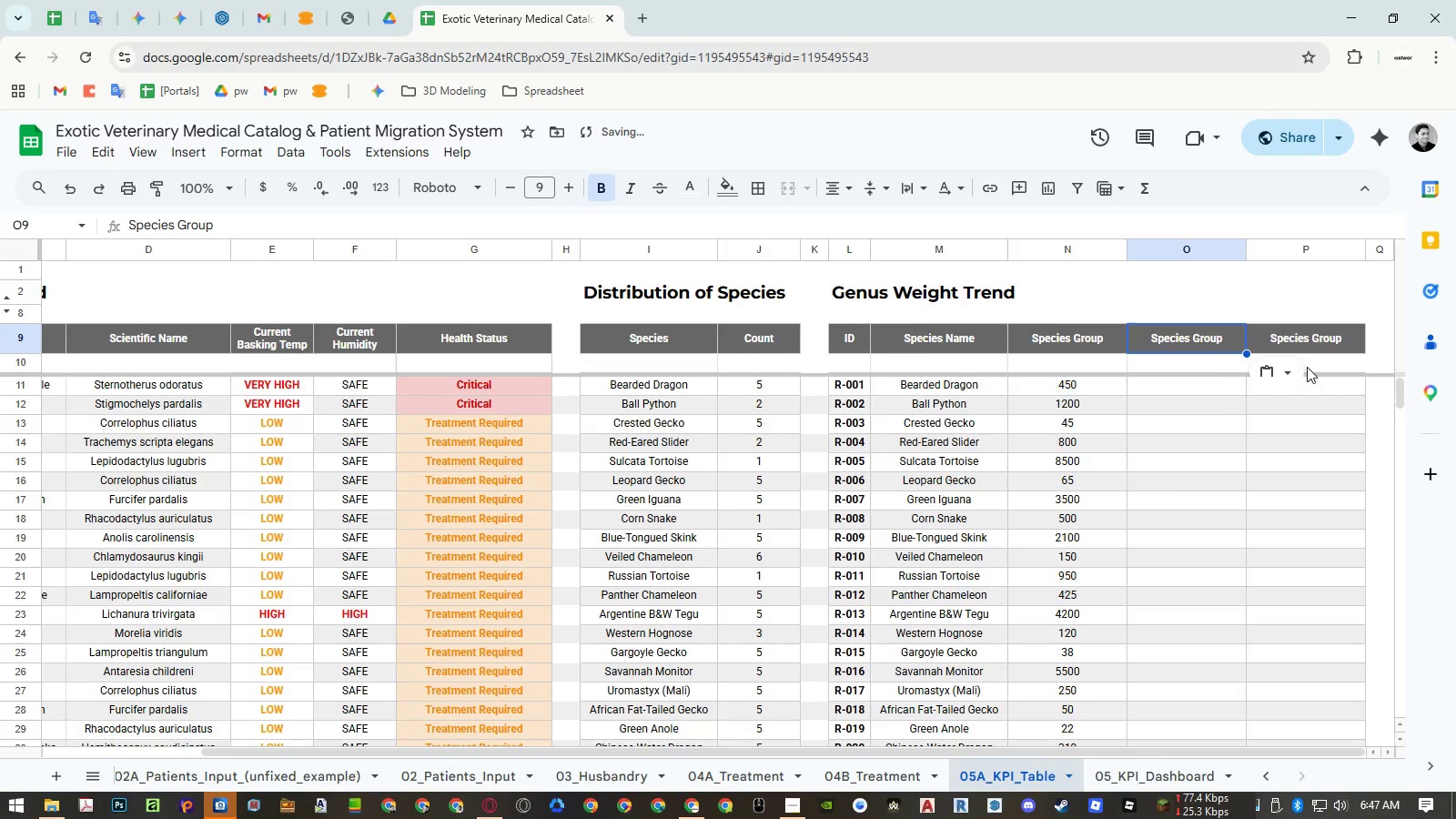 
left_click([1307, 344])
 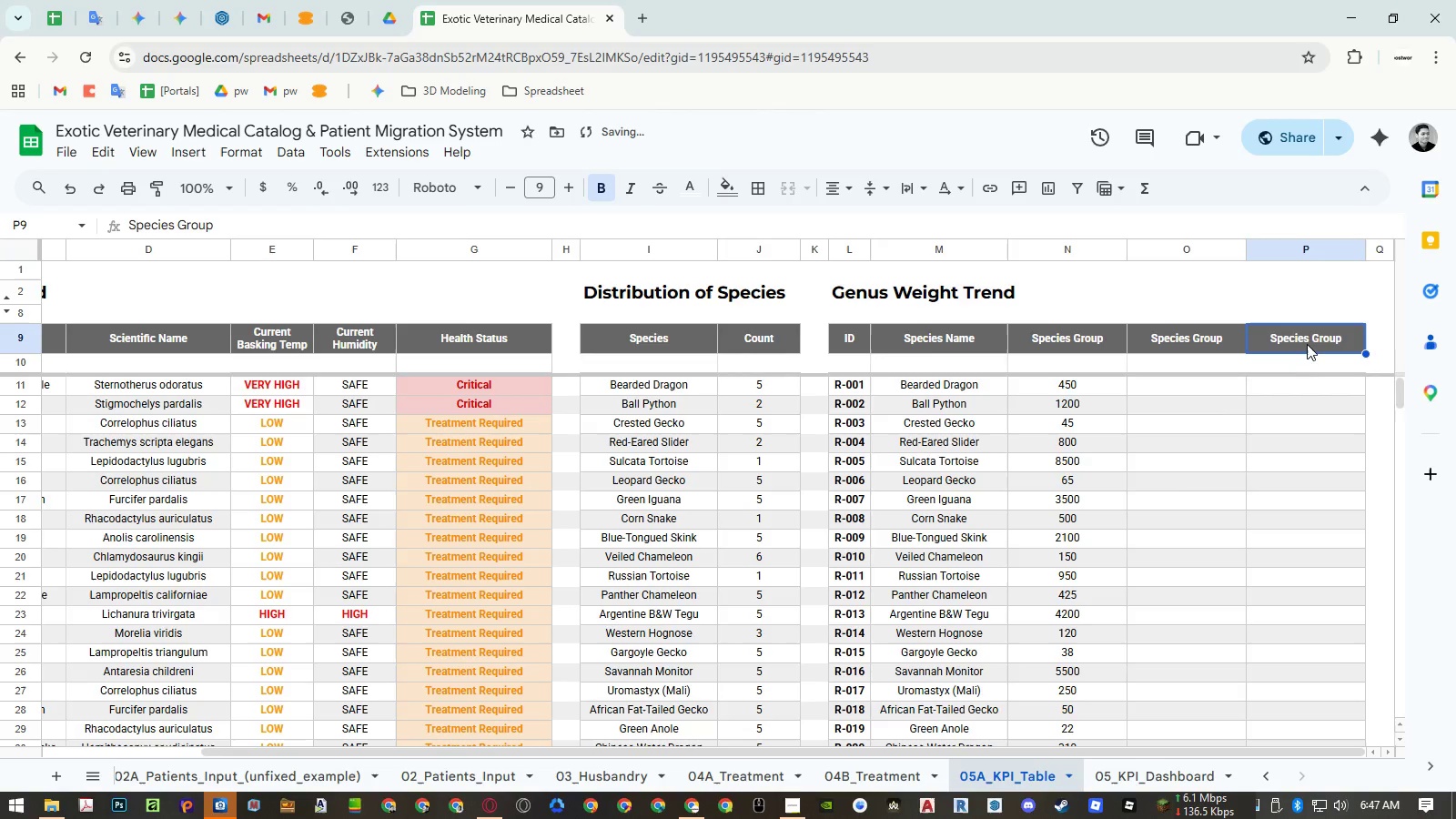 
key(Delete)
 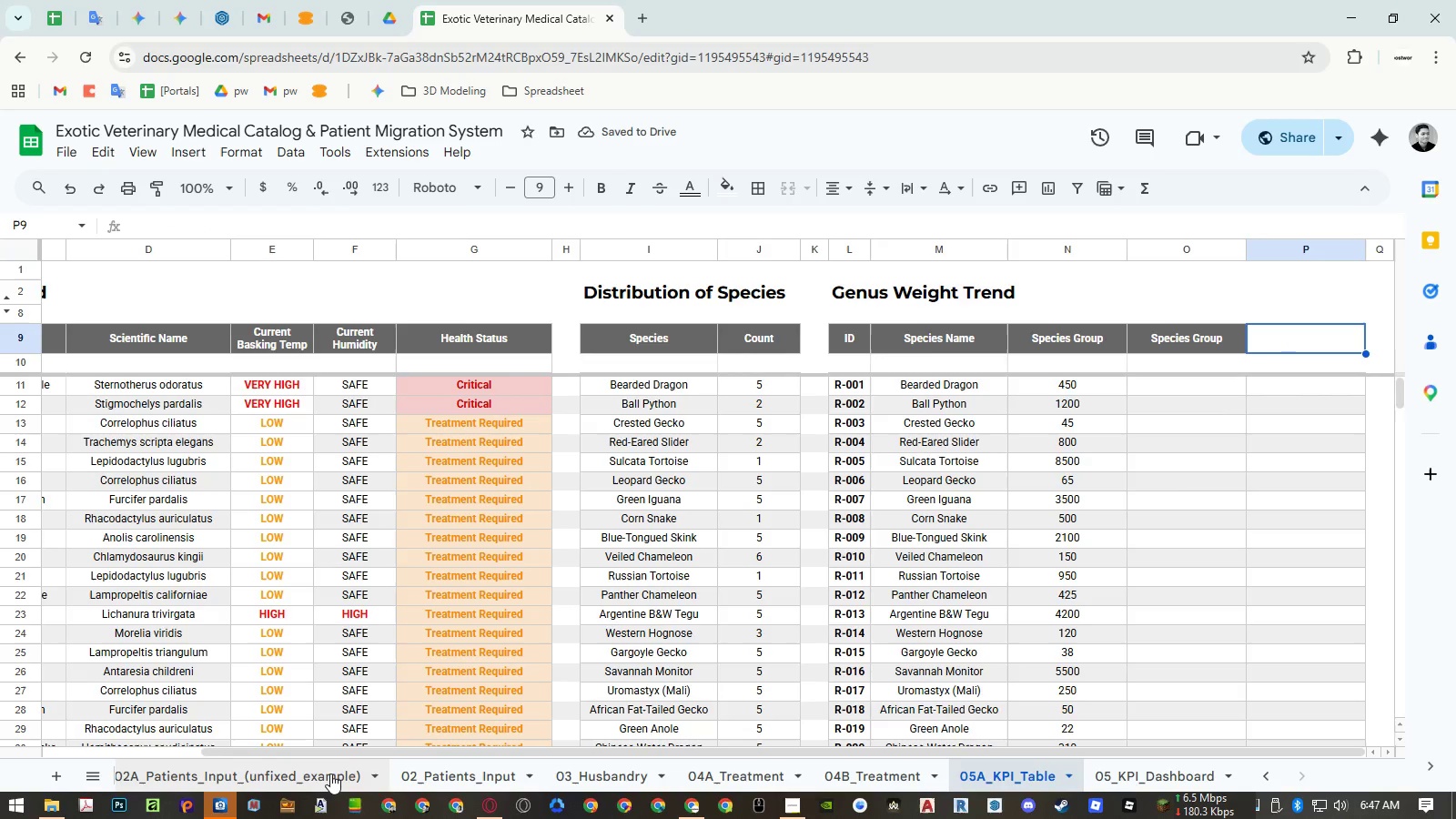 
left_click([597, 774])
 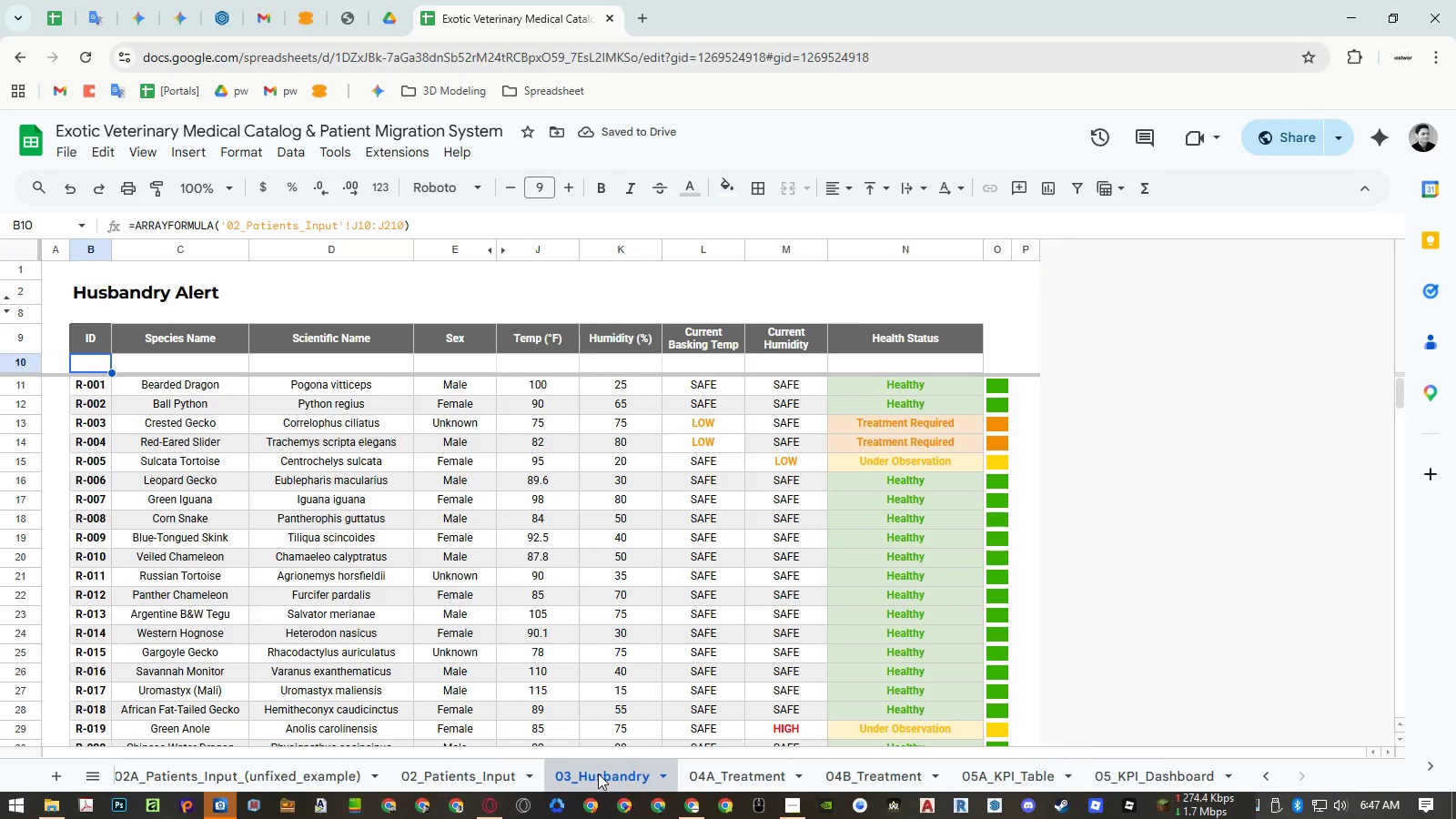 
left_click([707, 770])
 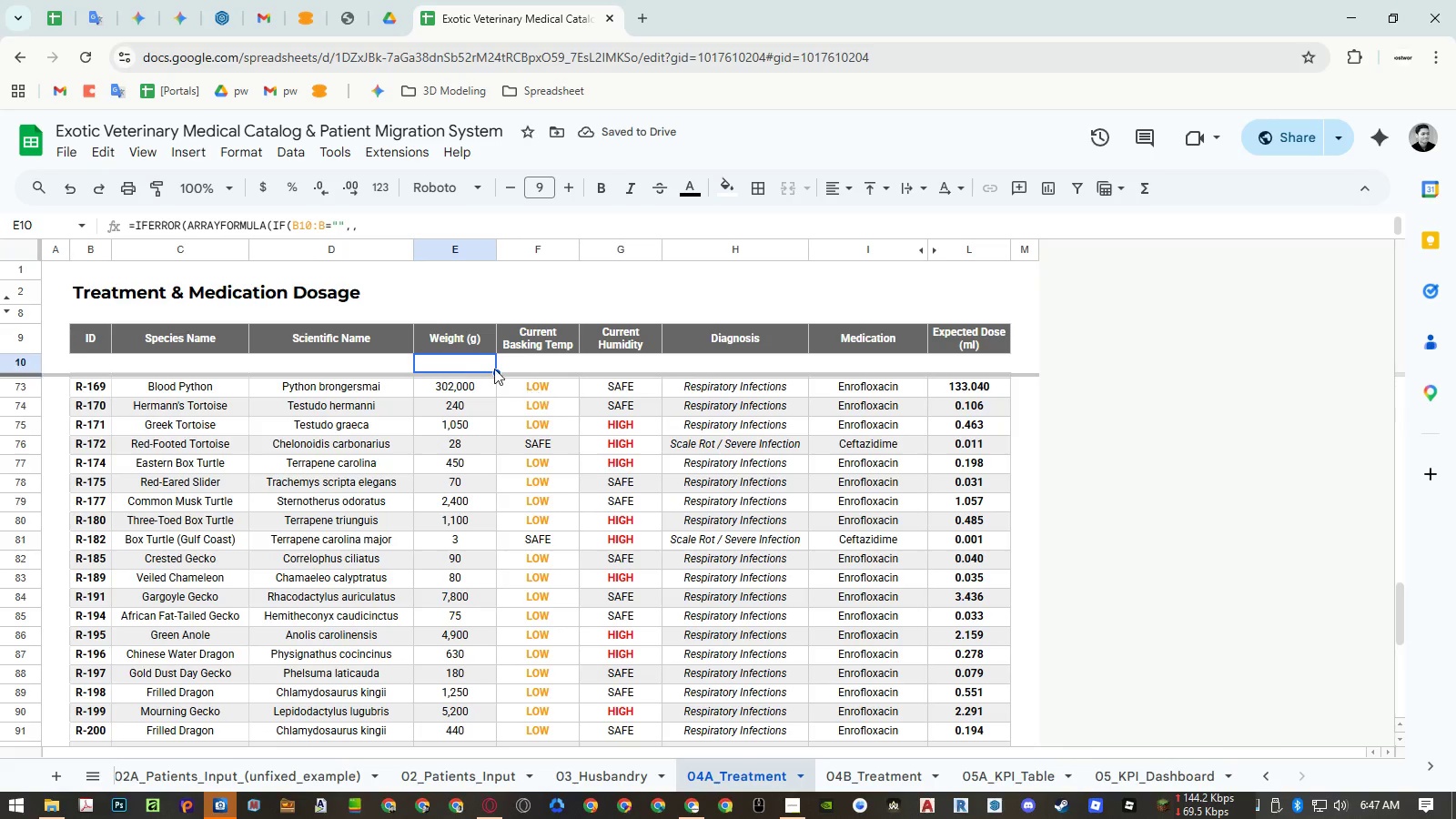 
left_click([462, 337])
 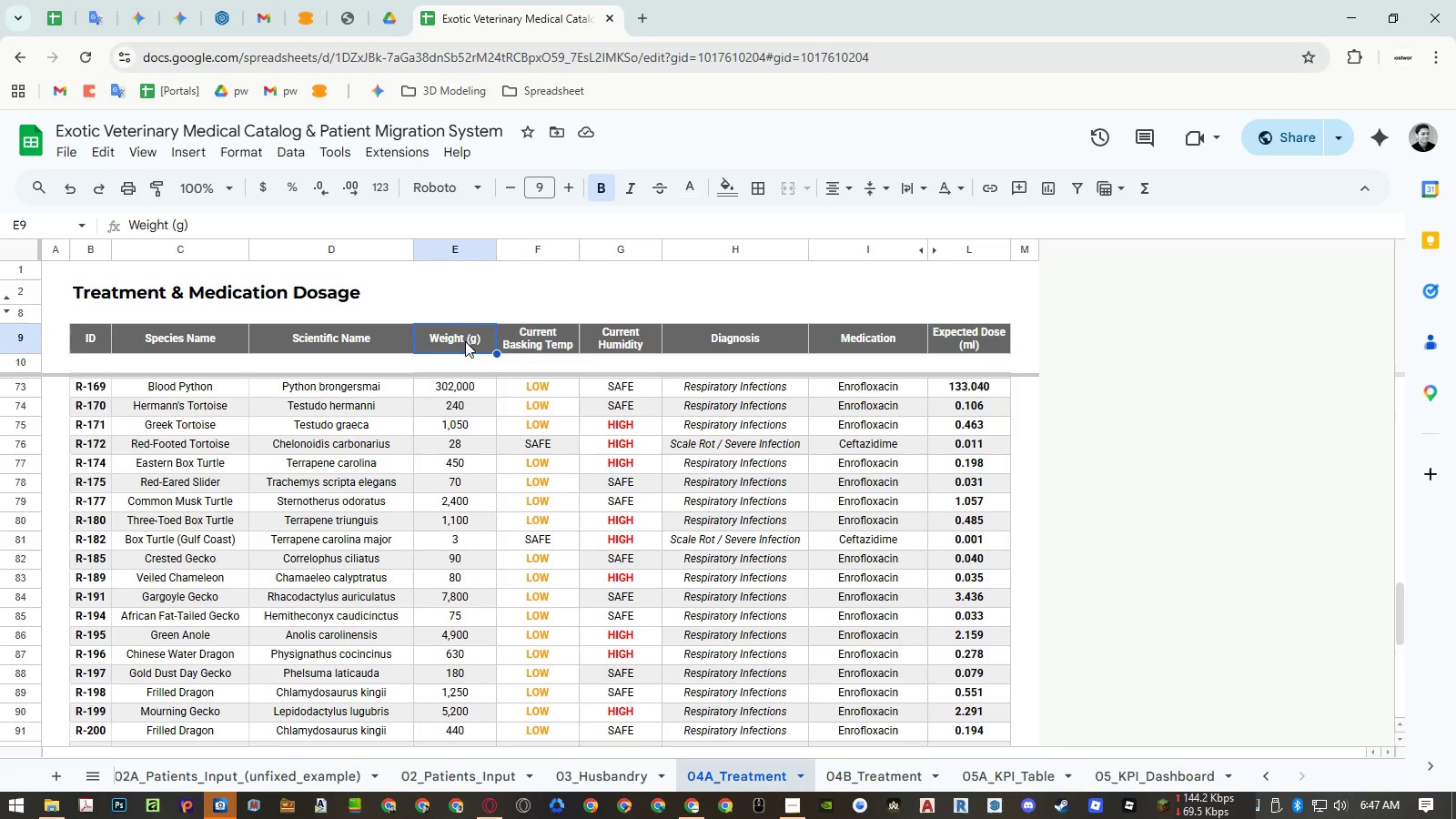 
key(Control+ControlLeft)
 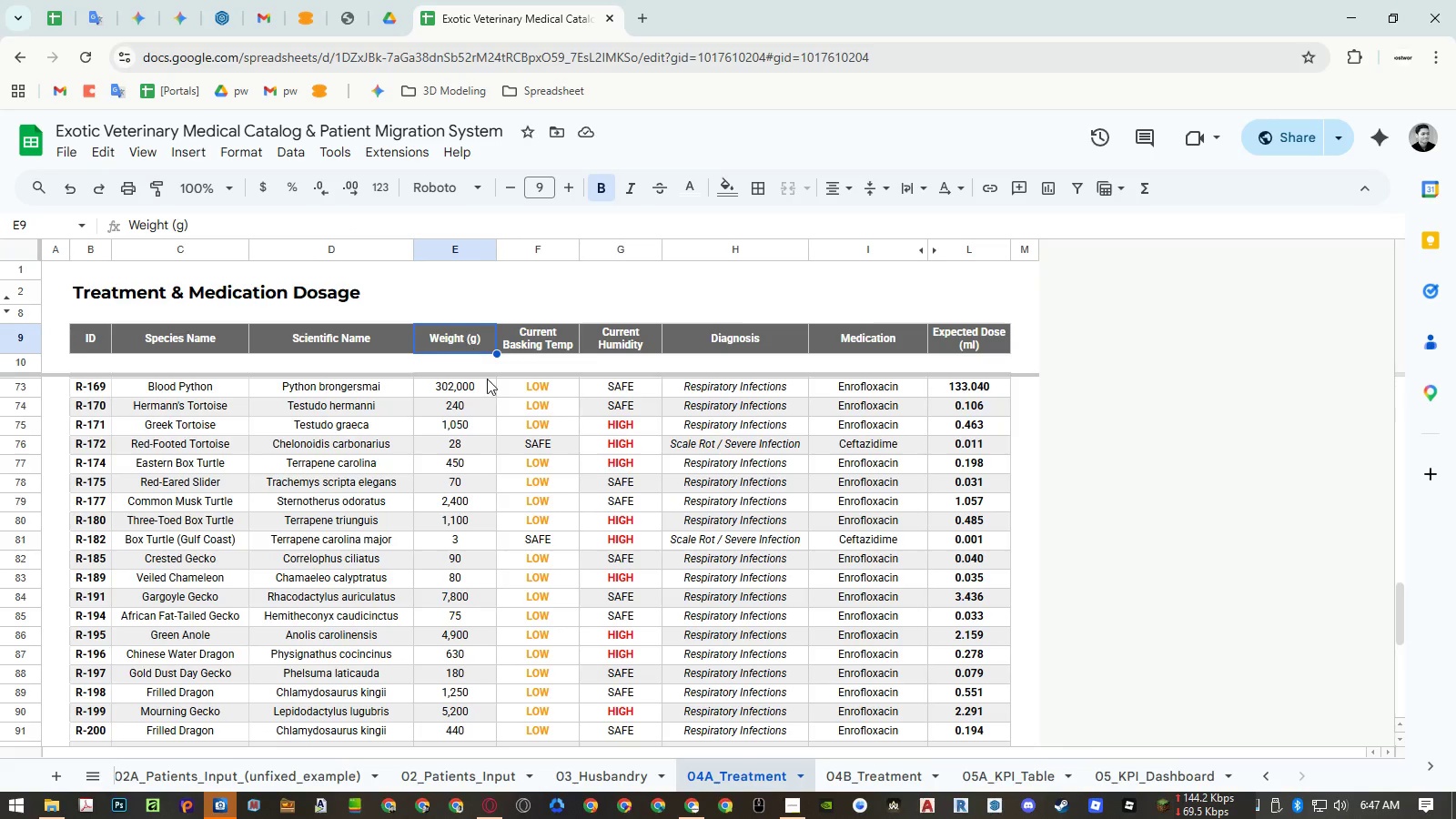 
key(Control+C)
 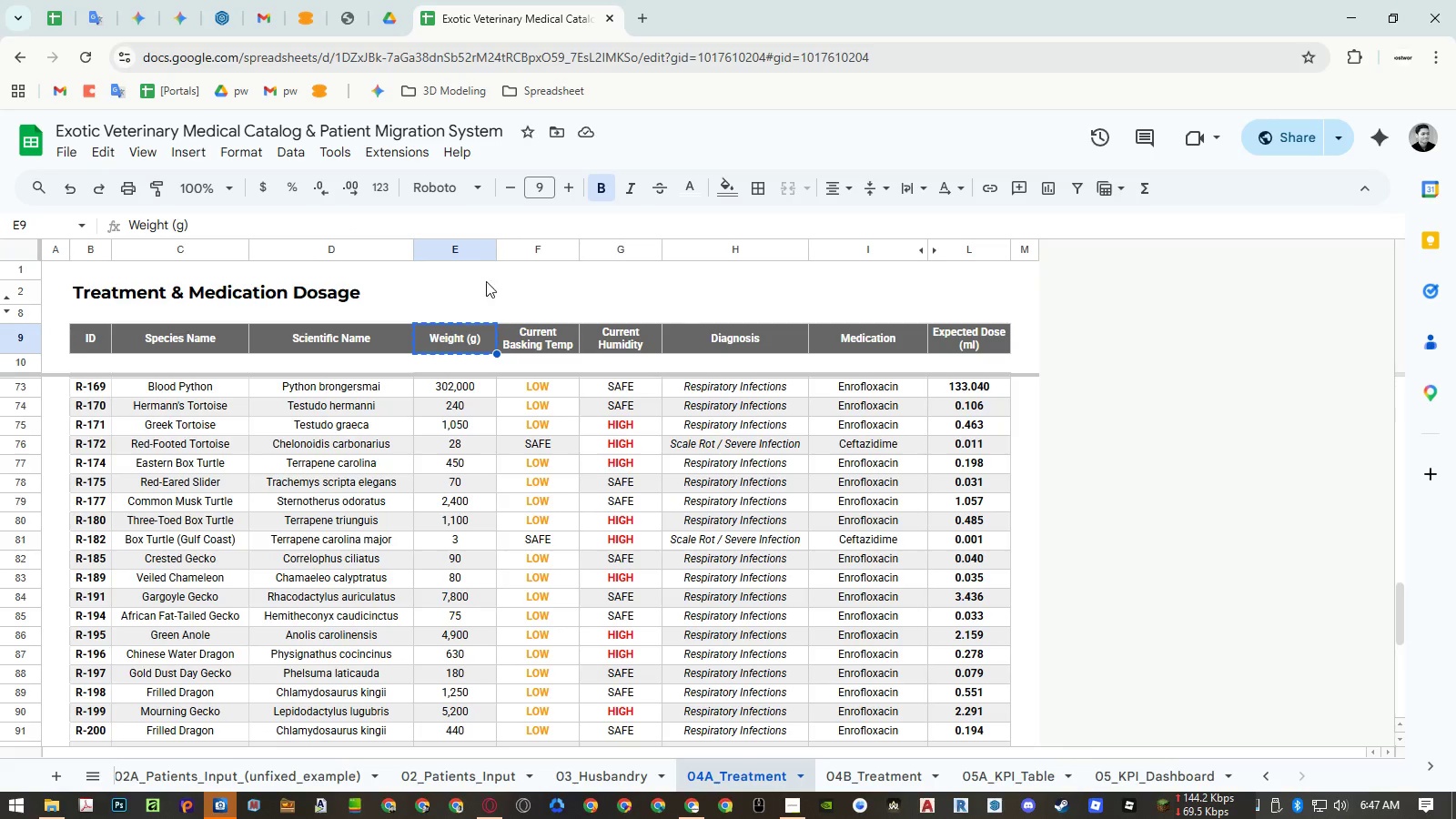 
right_click([460, 244])
 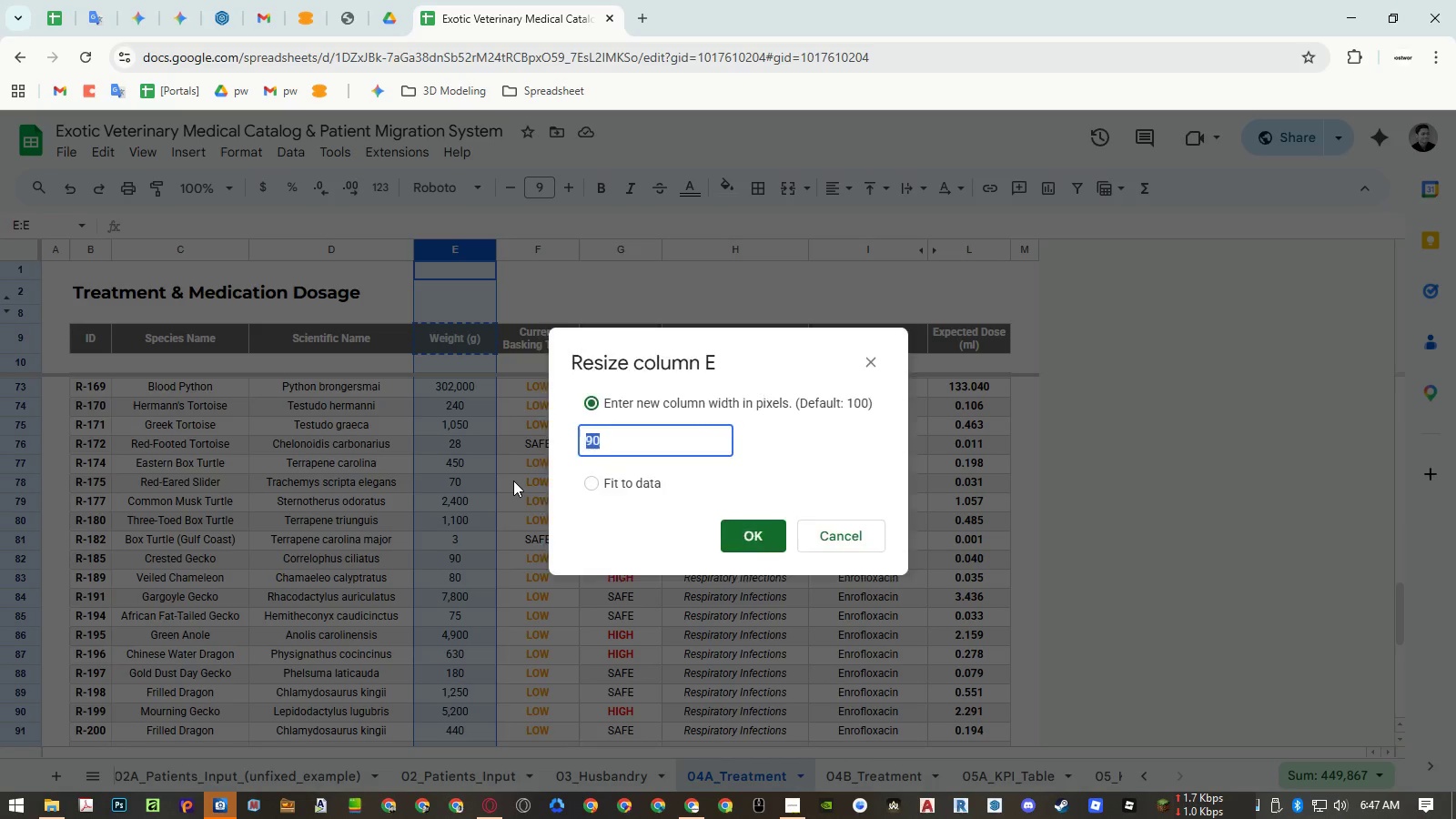 
key(Escape)
 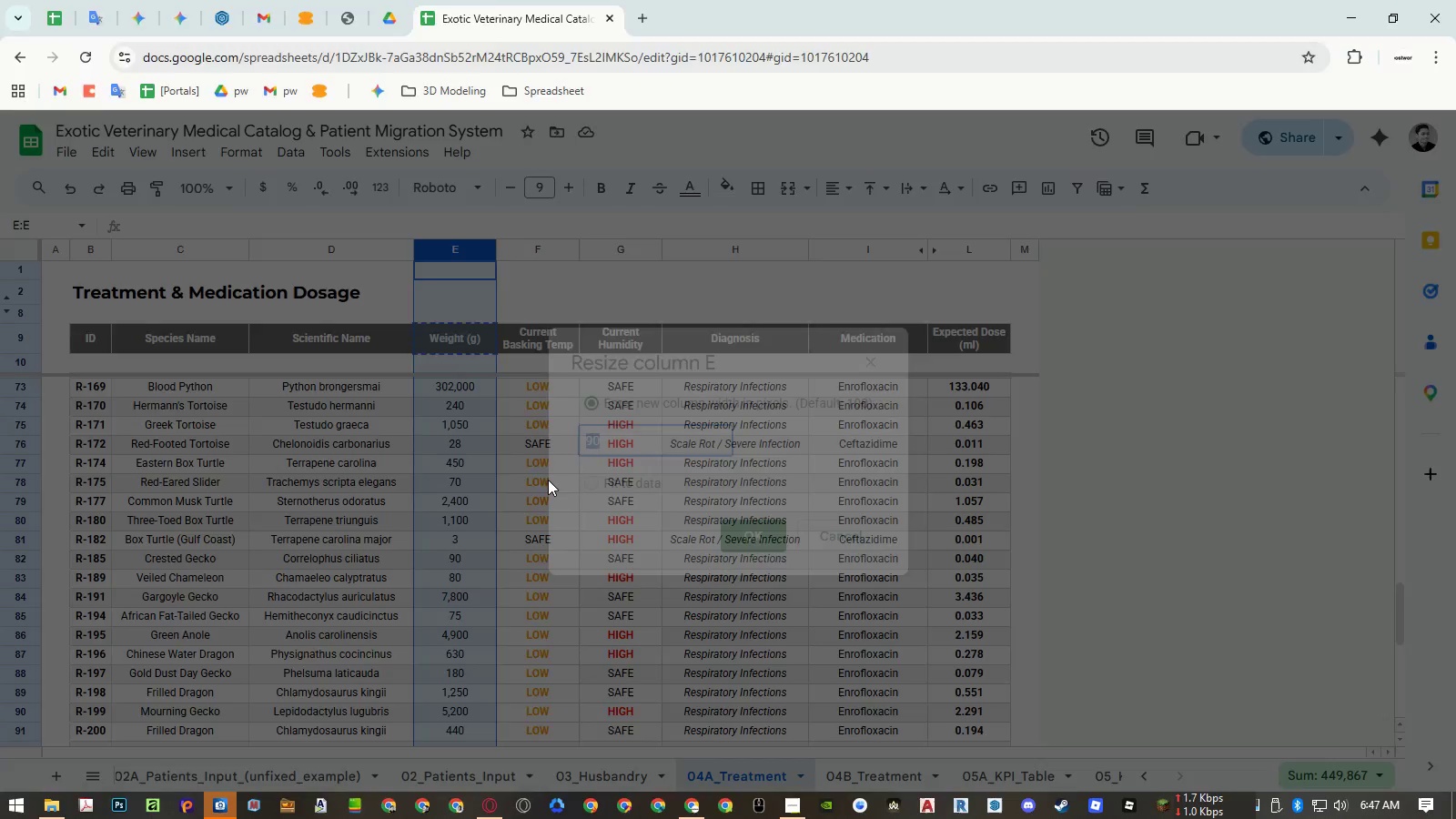 
key(Escape)
 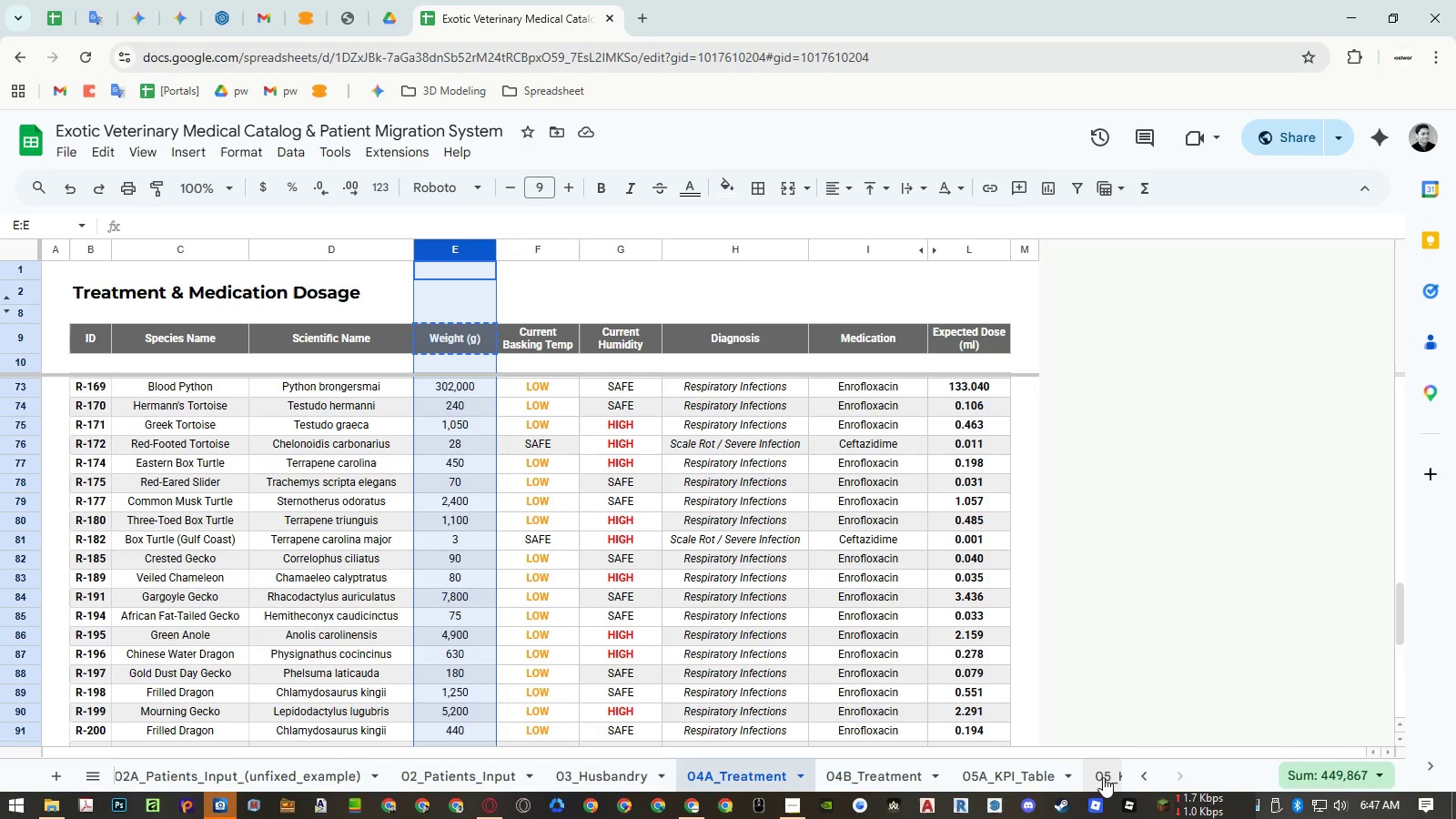 
left_click([1053, 773])
 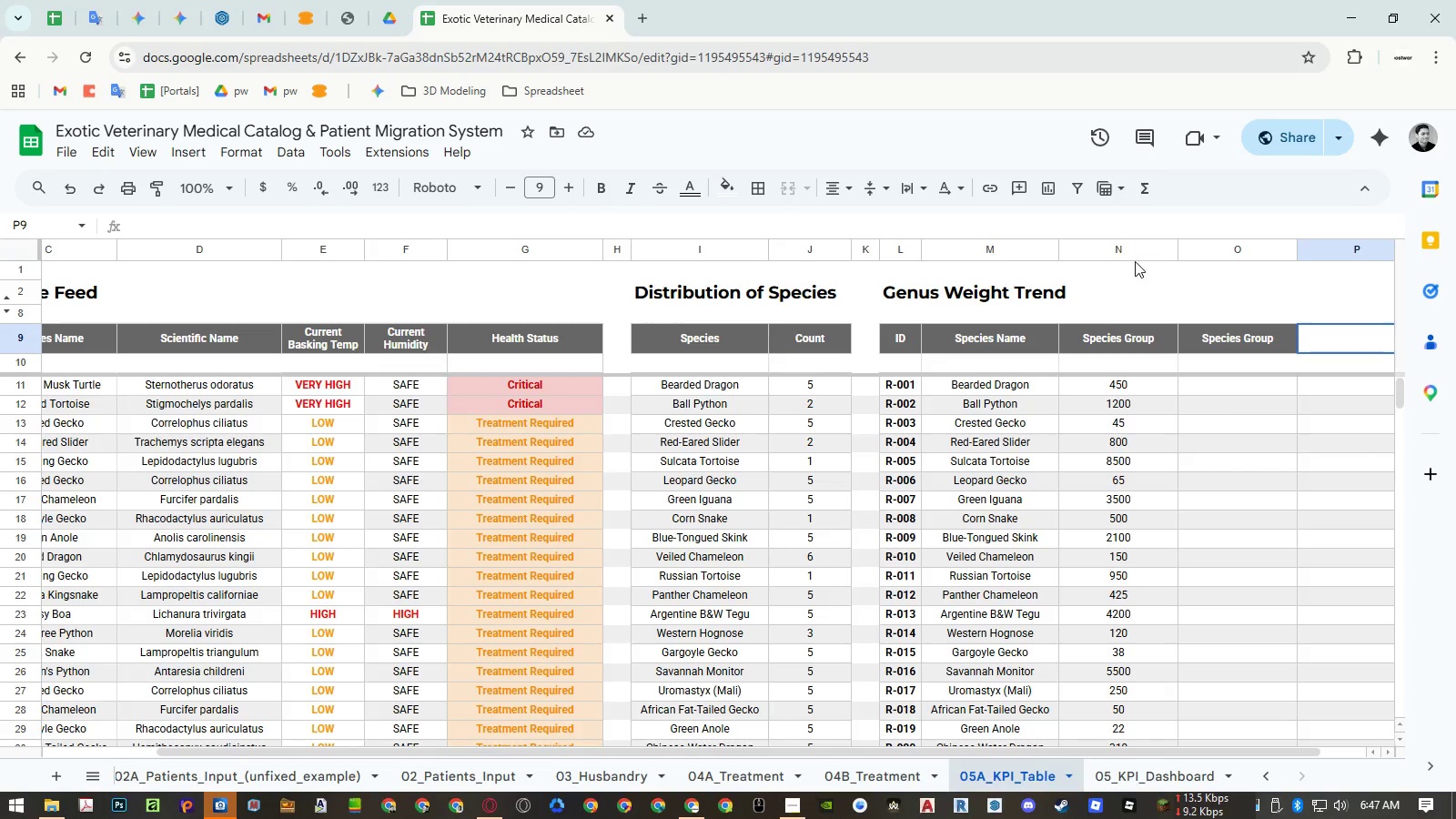 
right_click([1125, 251])
 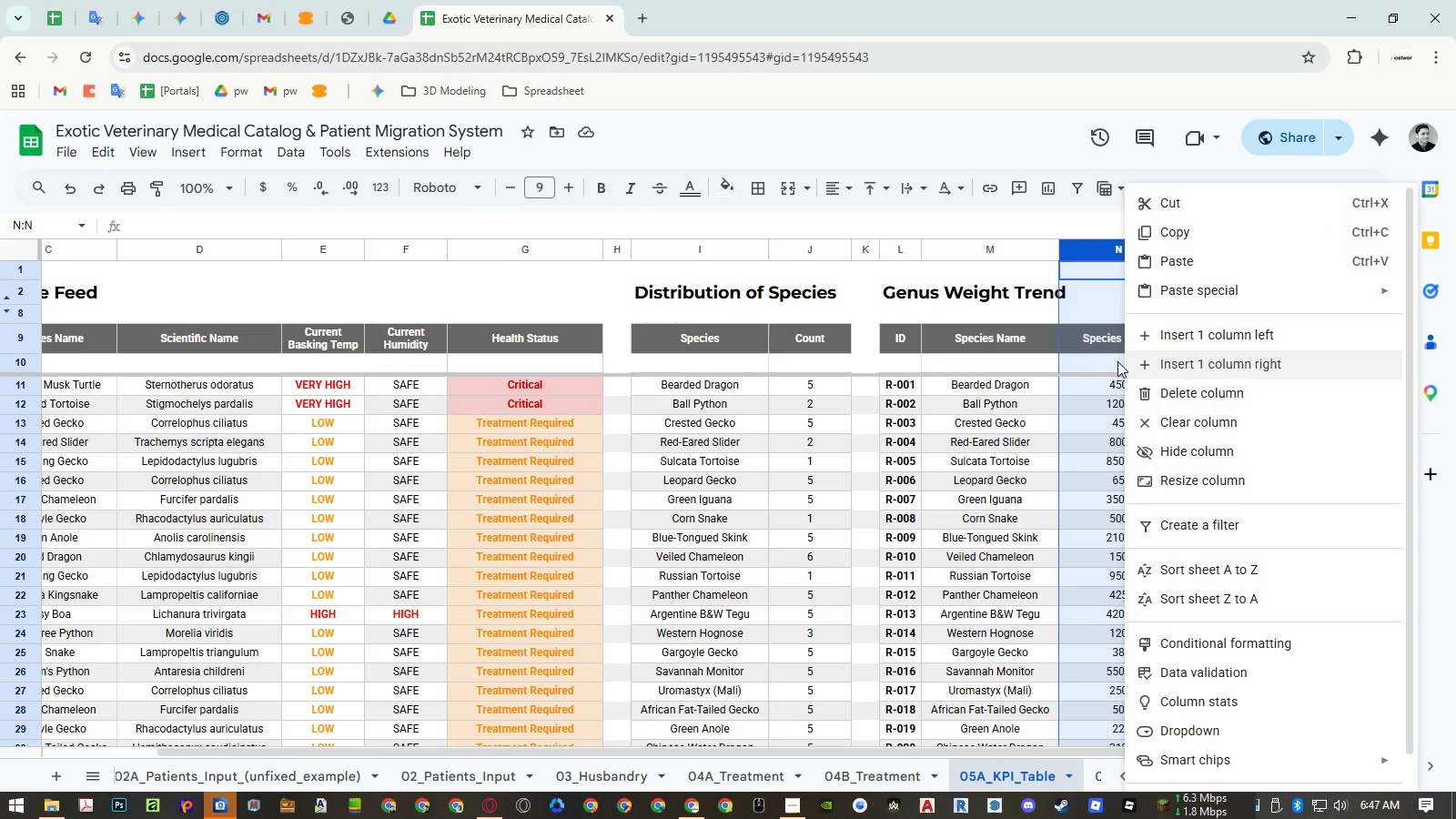 
left_click([1099, 347])
 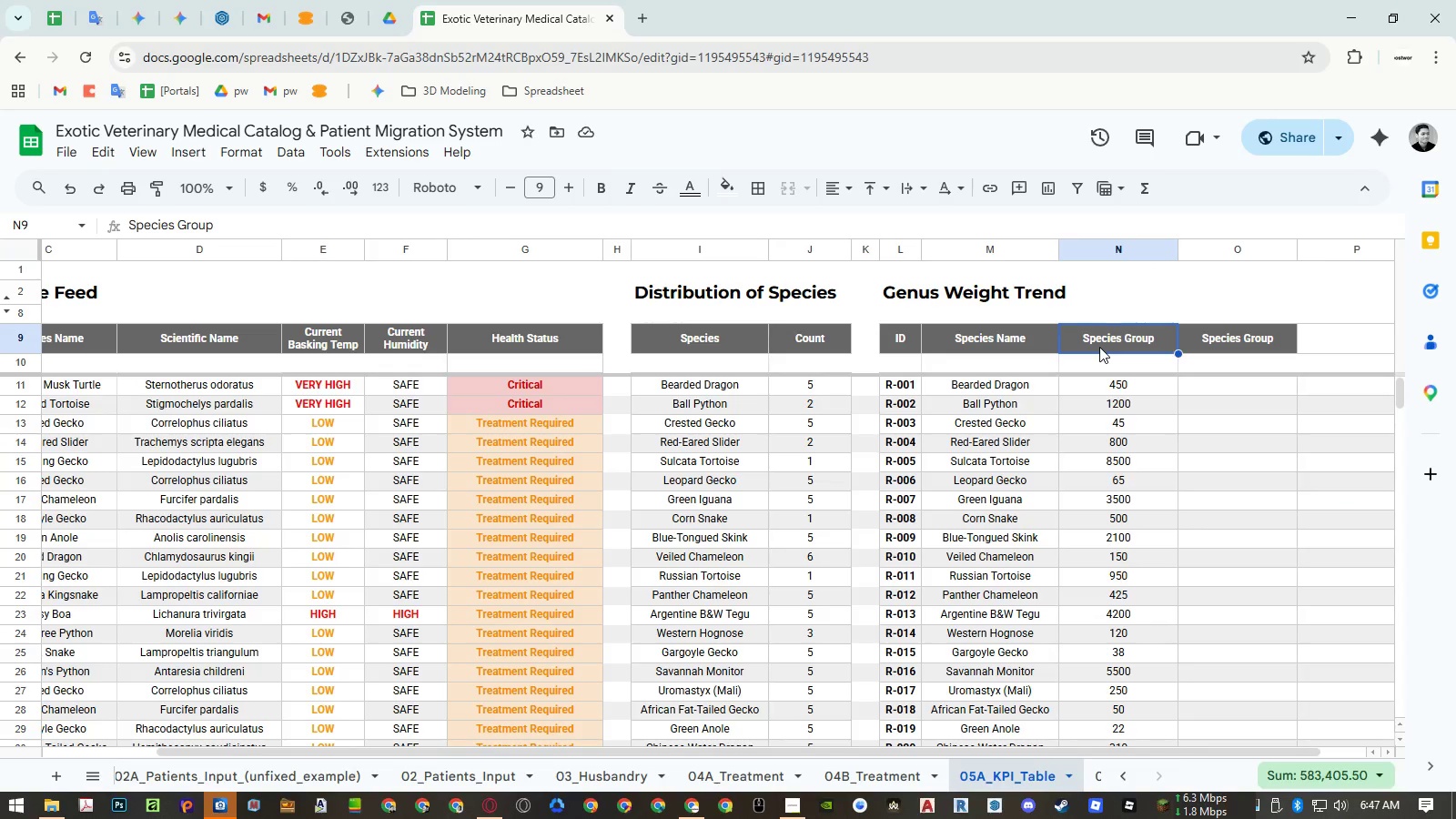 
key(Control+ControlLeft)
 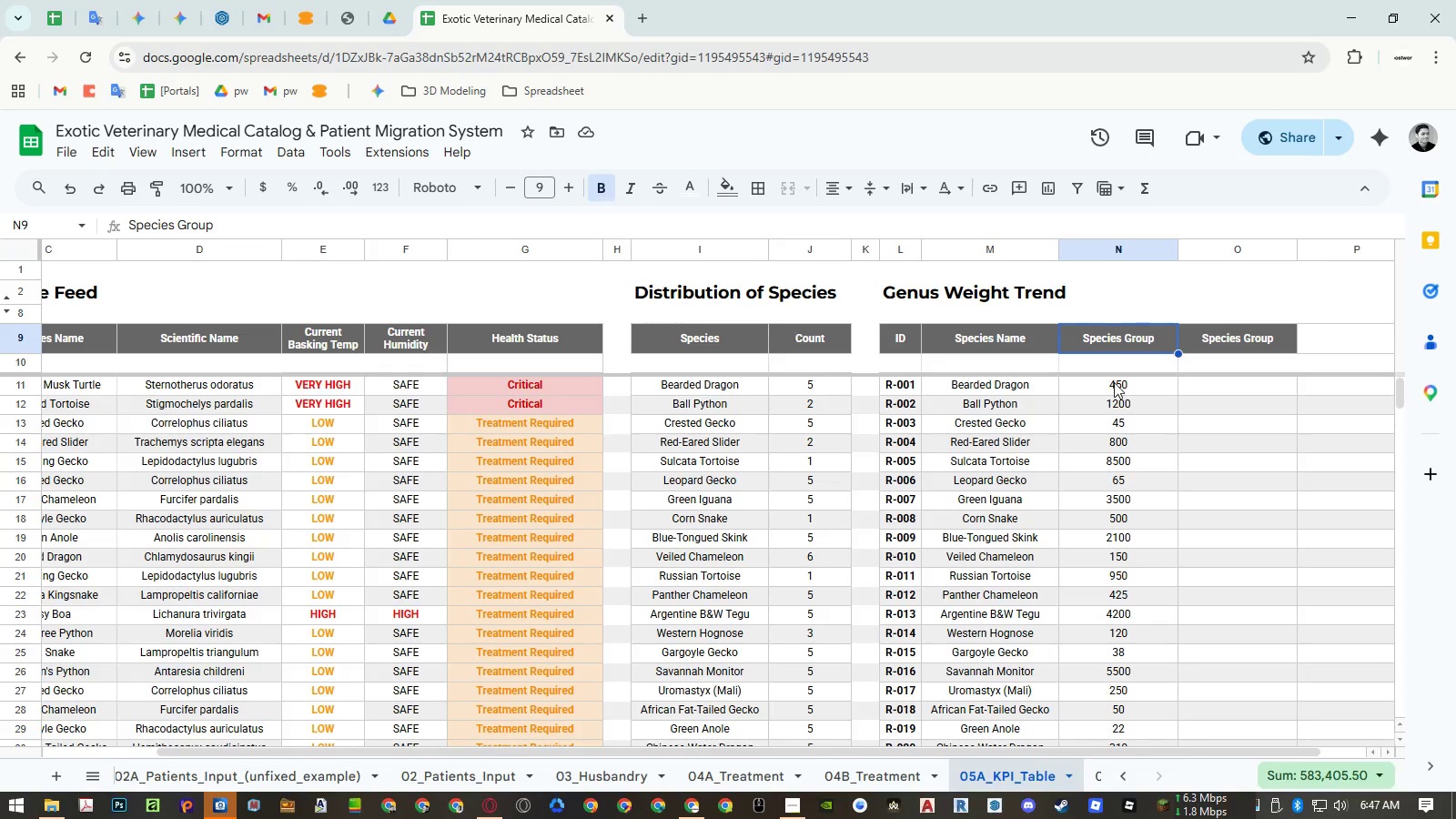 
key(Control+Shift+ShiftLeft)
 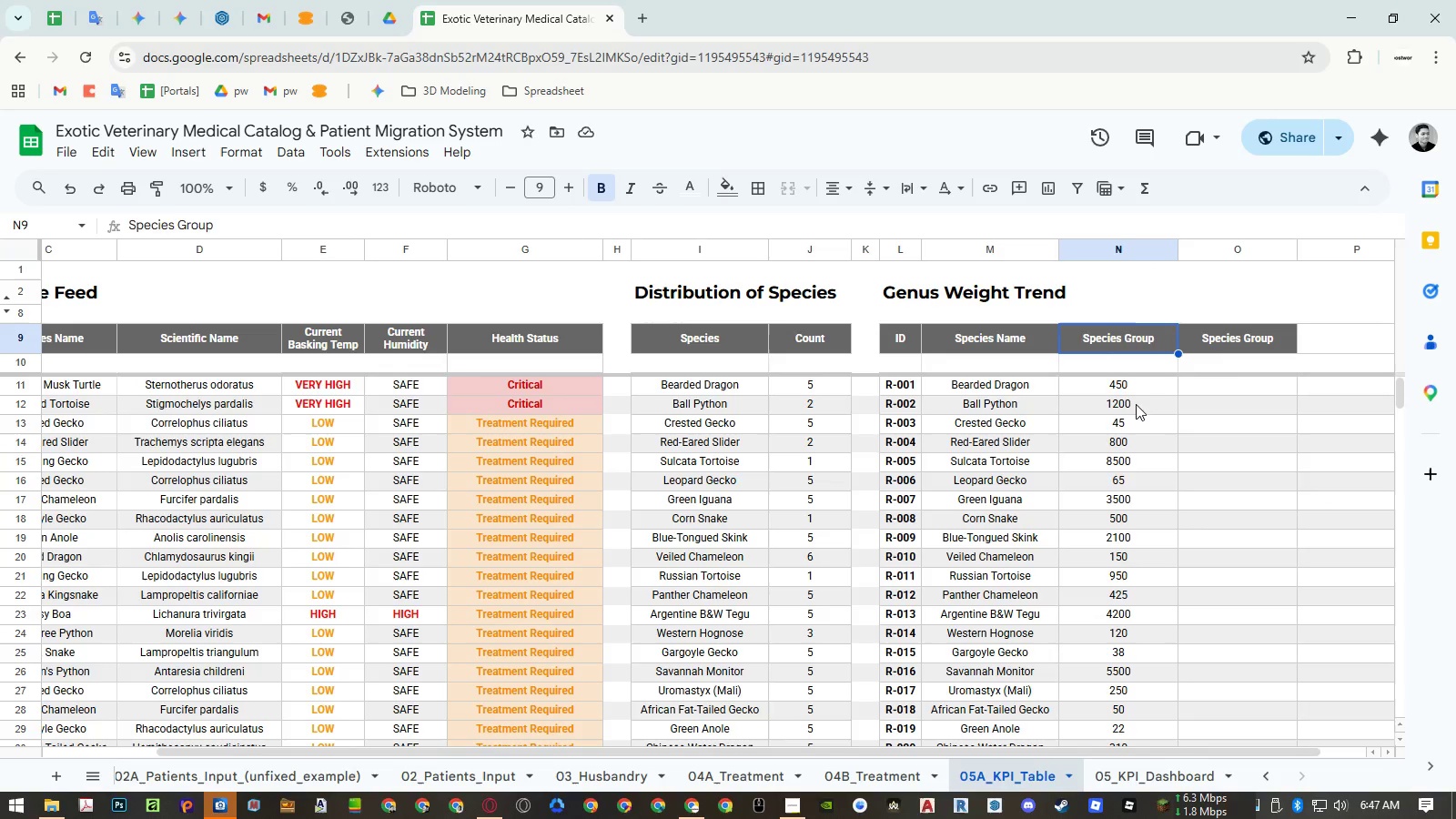 
key(Control+Shift+V)
 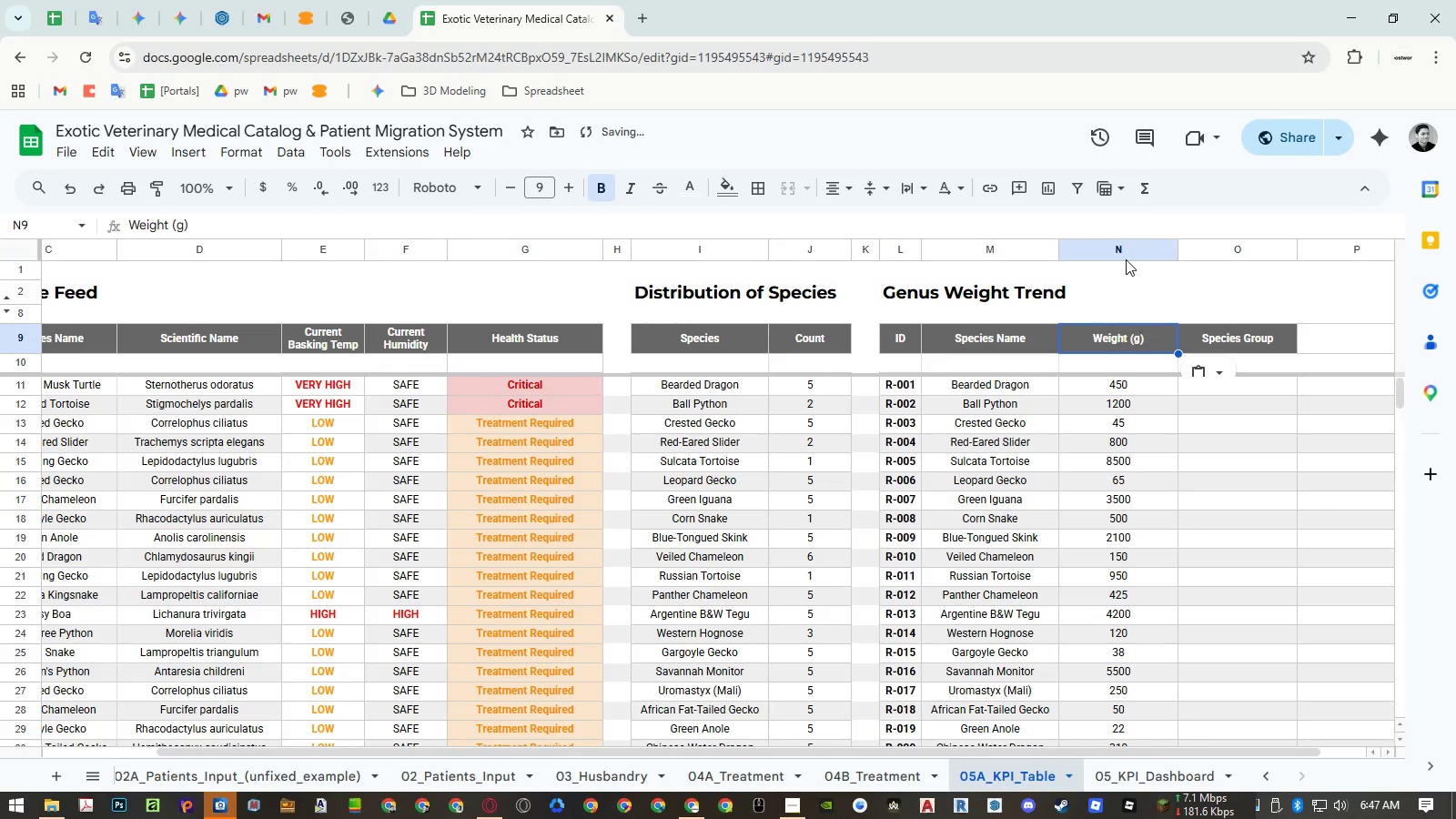 
right_click([1118, 245])
 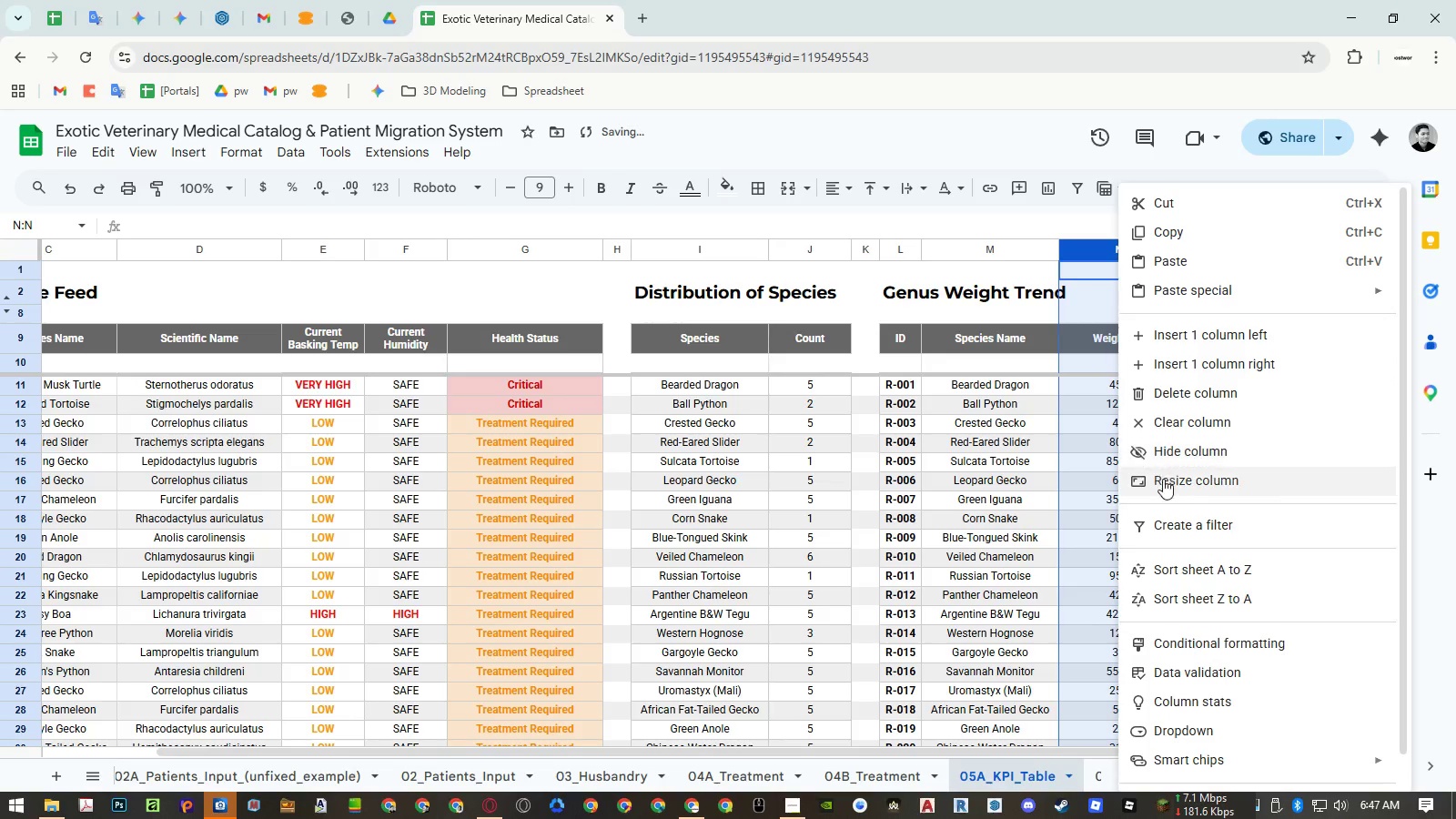 
left_click([1164, 480])
 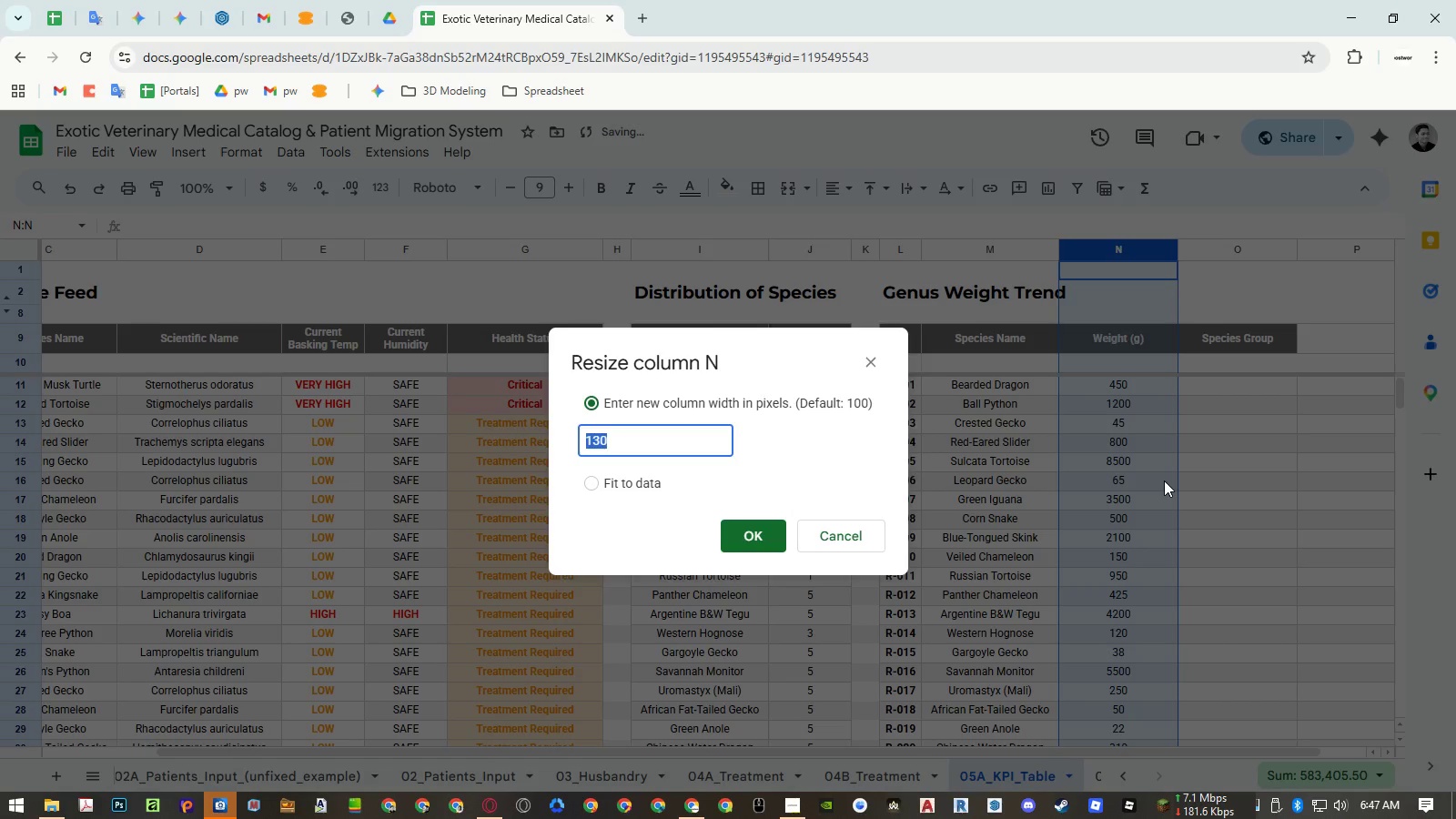 
key(Numpad9)
 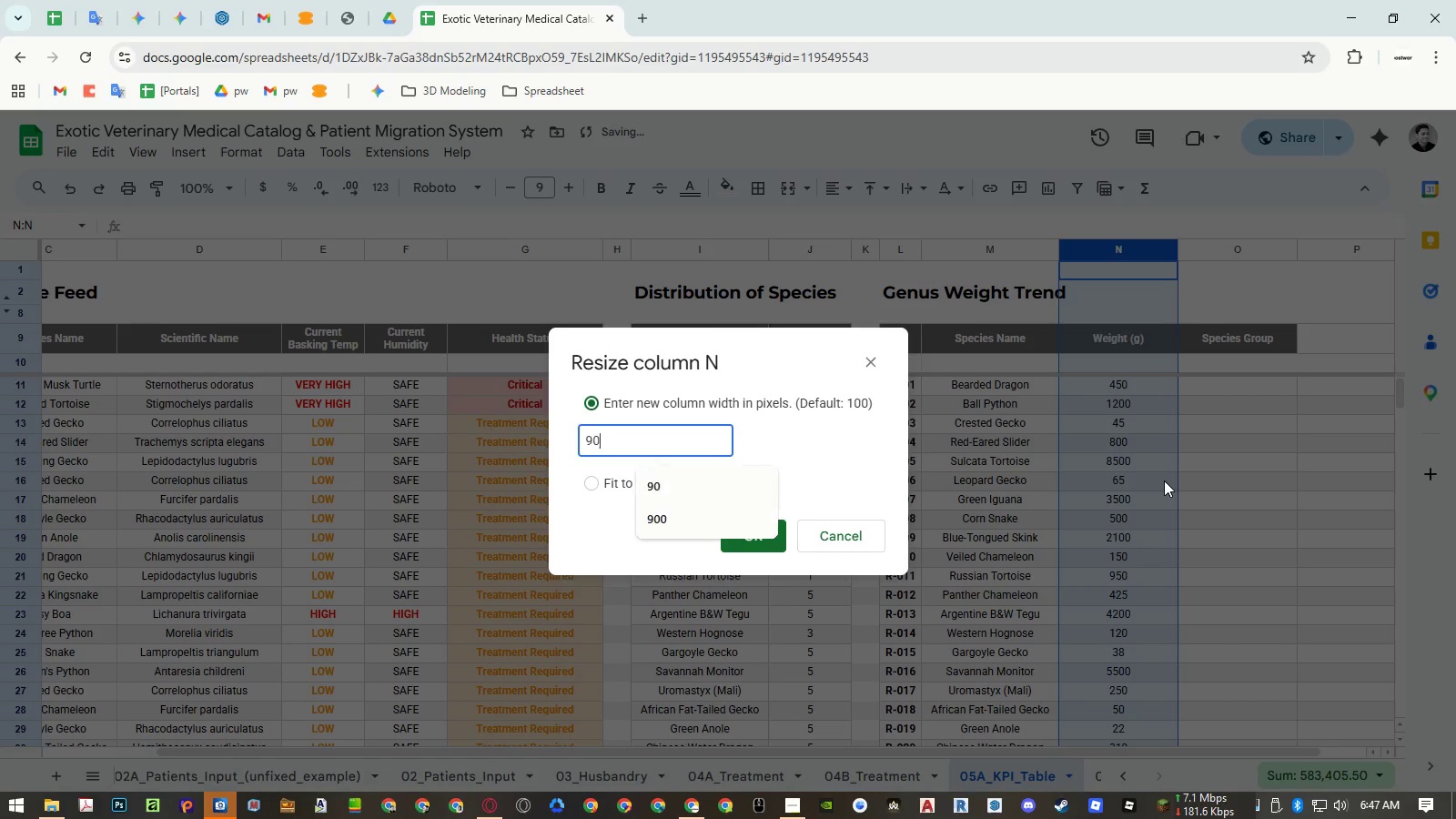 
key(Numpad0)
 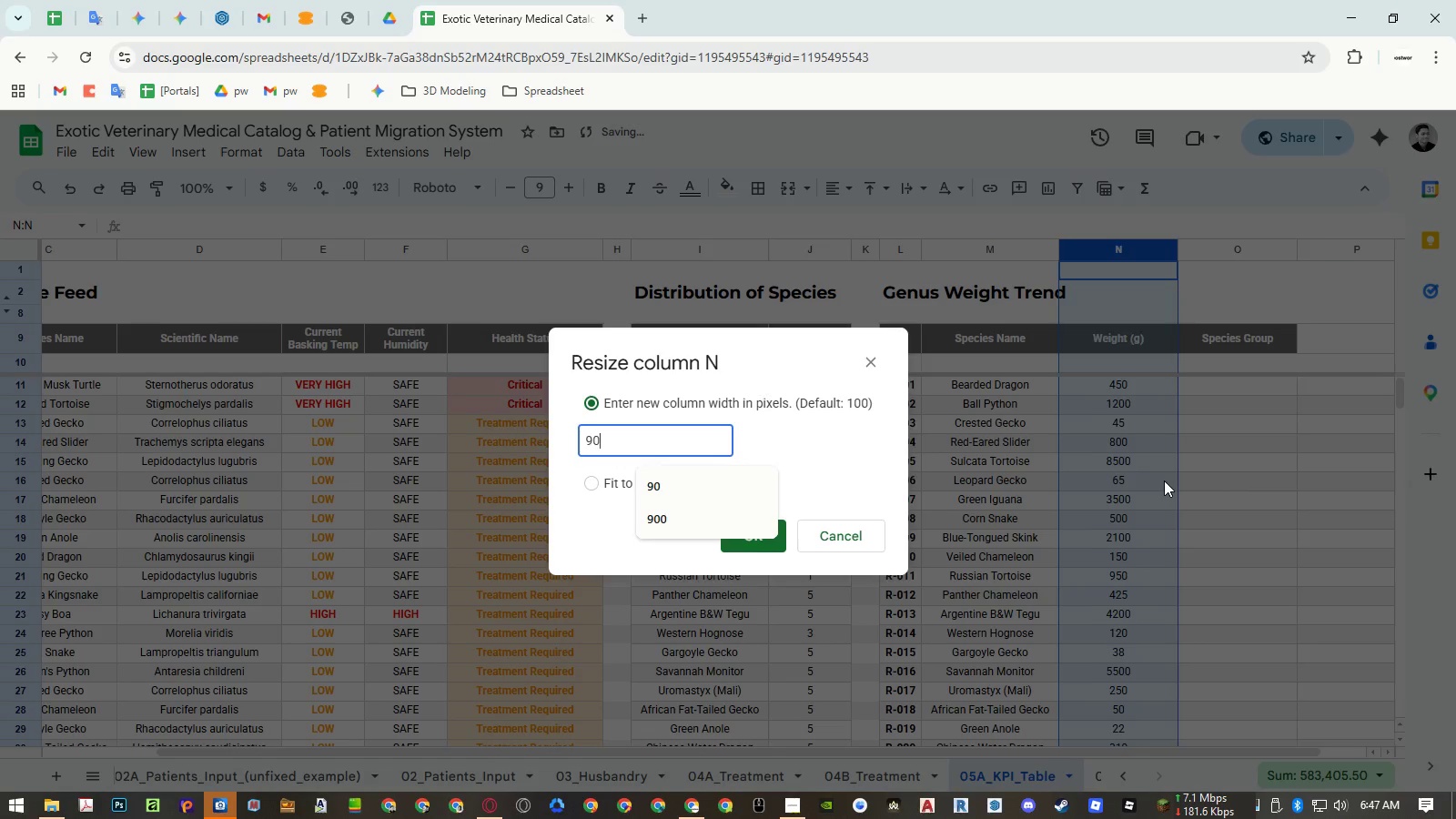 
key(NumpadEnter)
 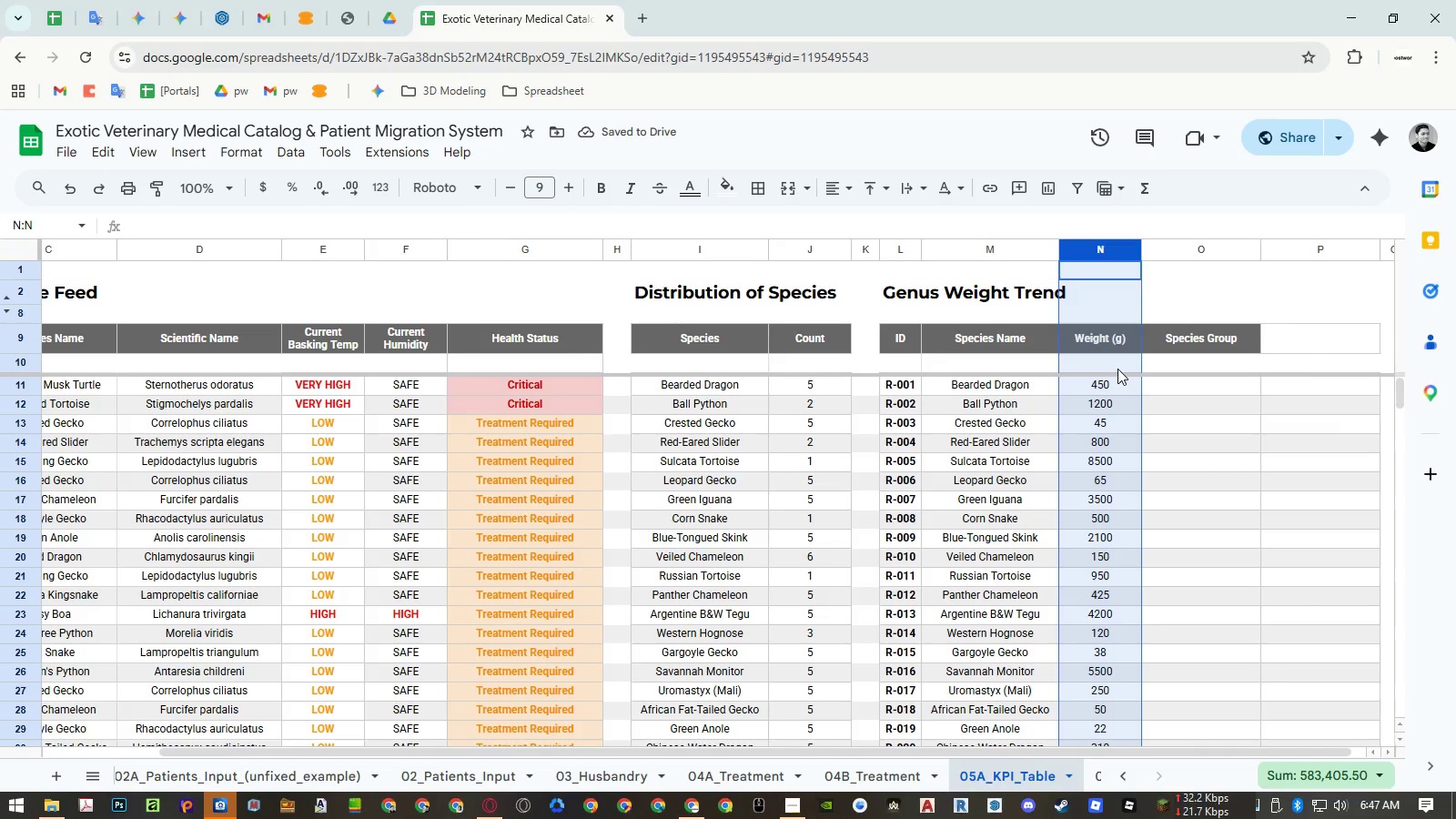 
wait(6.59)
 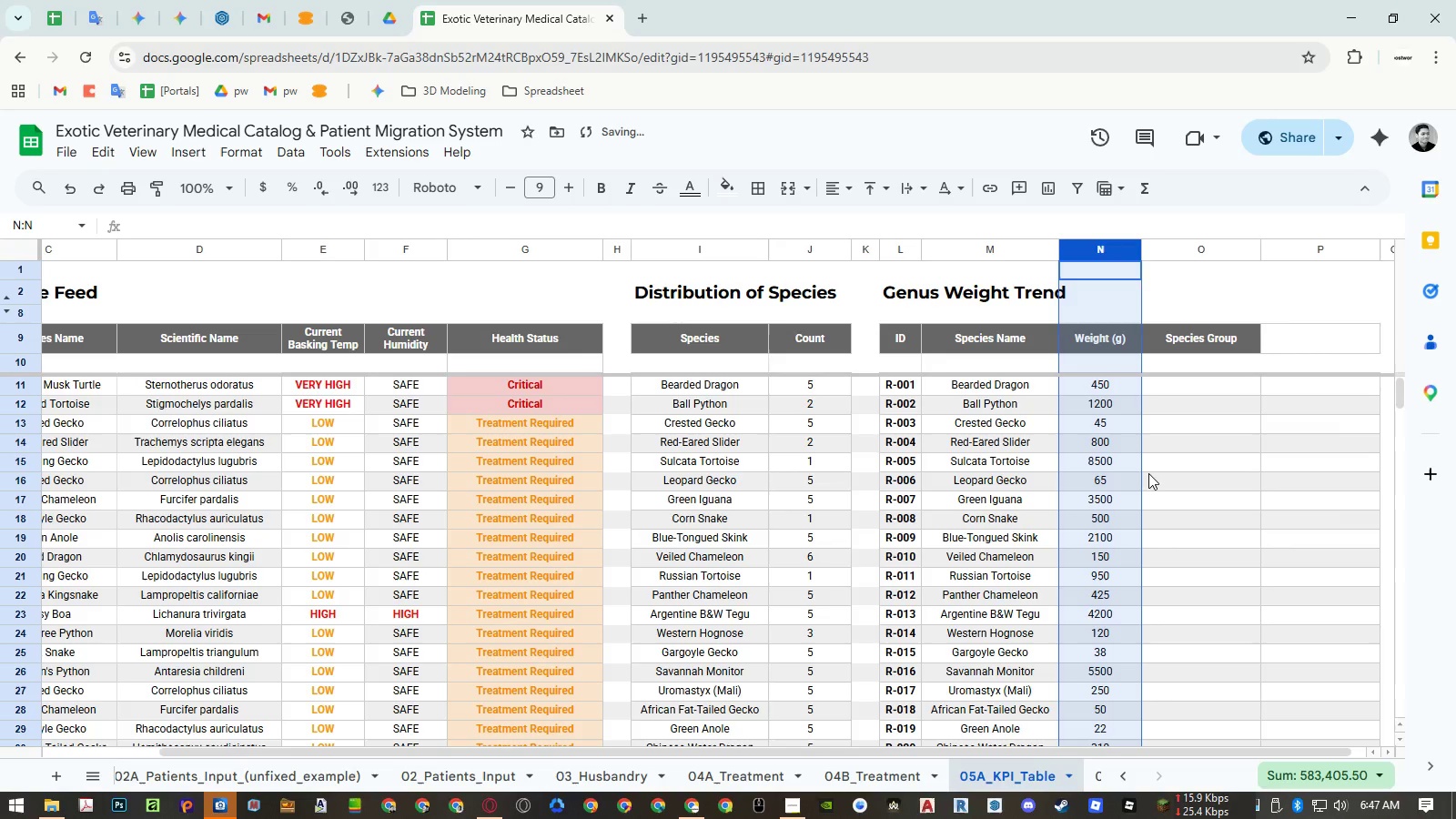 
left_click([1118, 374])
 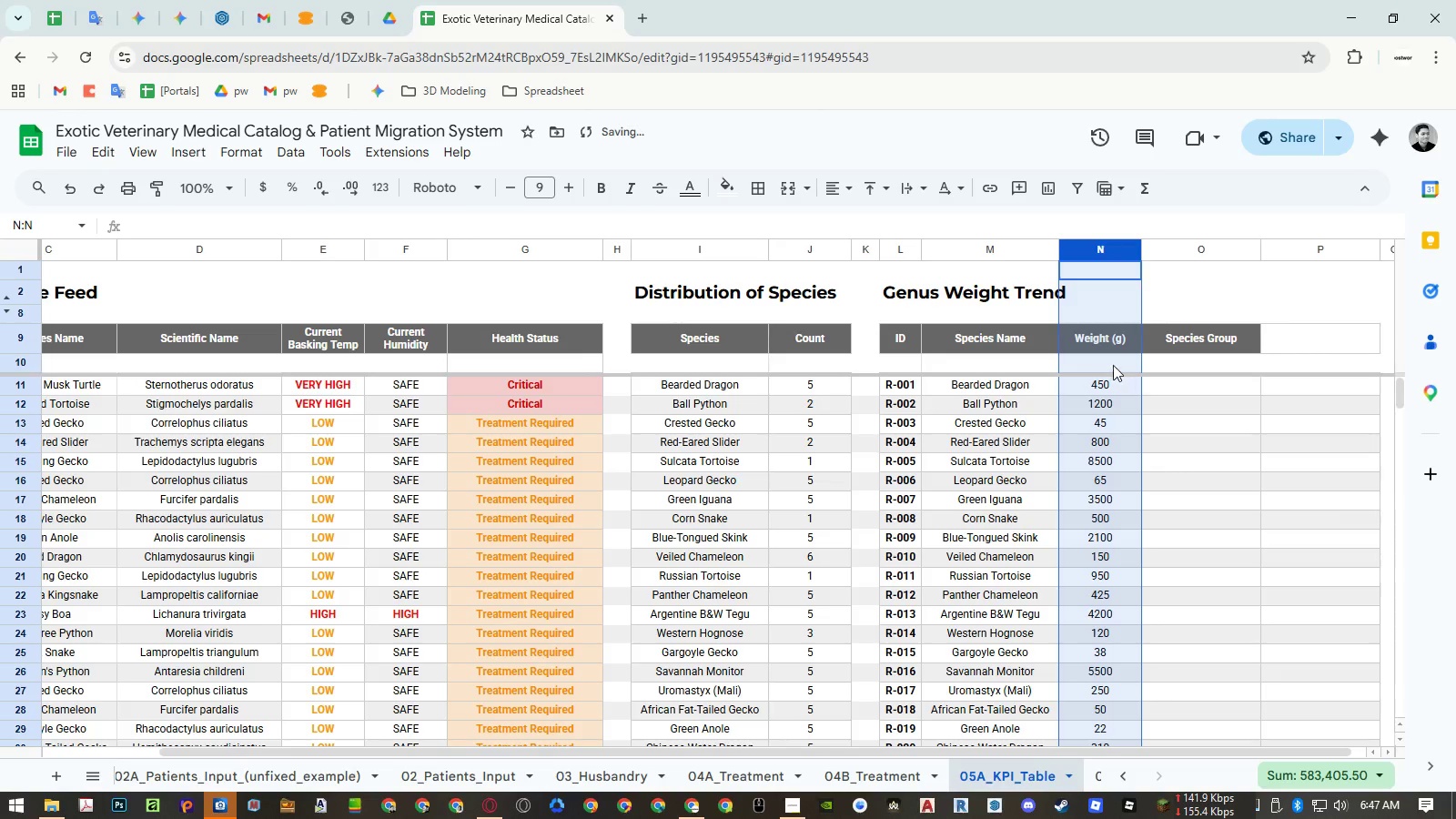 
double_click([1109, 360])
 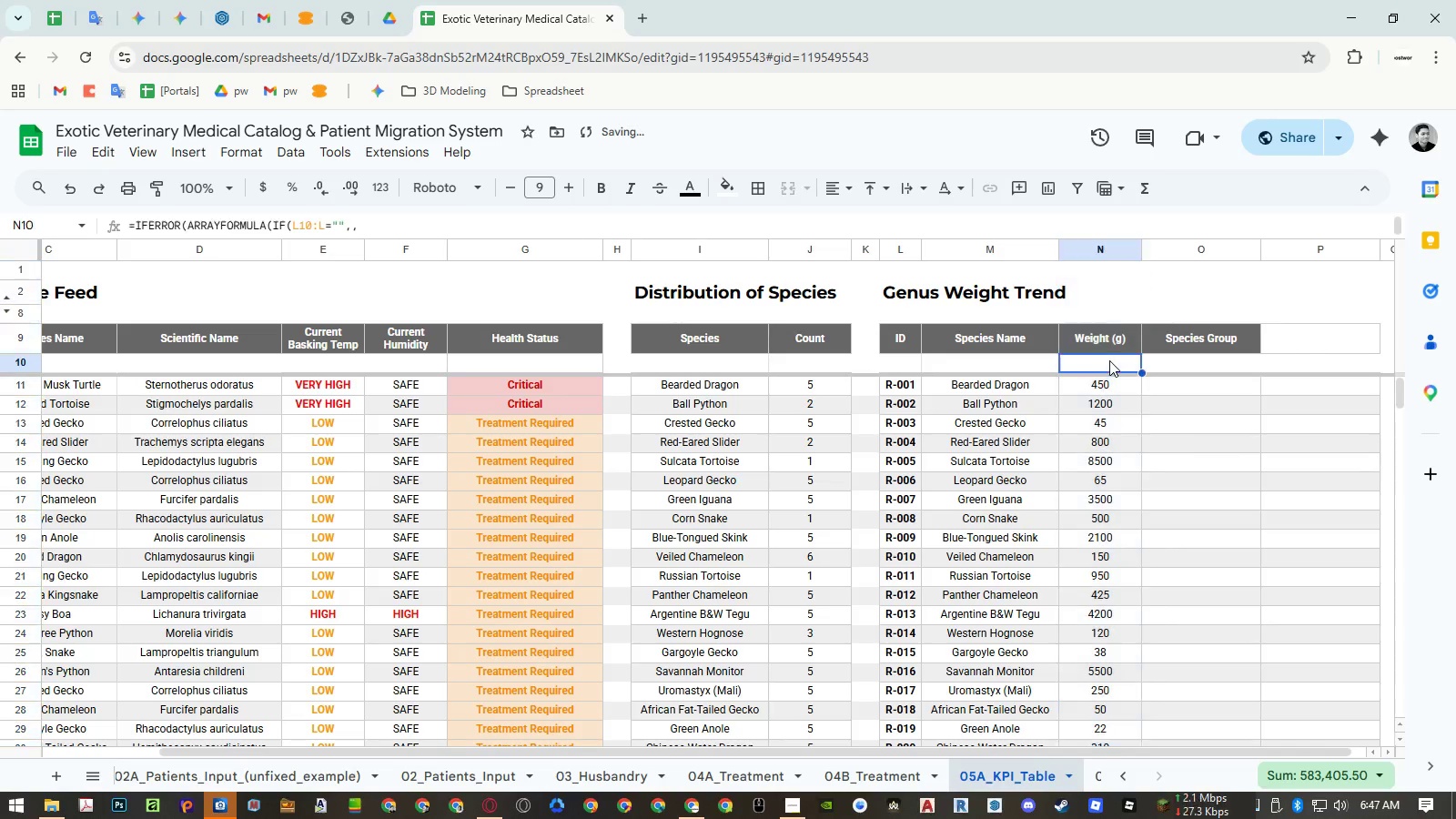 
triple_click([1109, 360])
 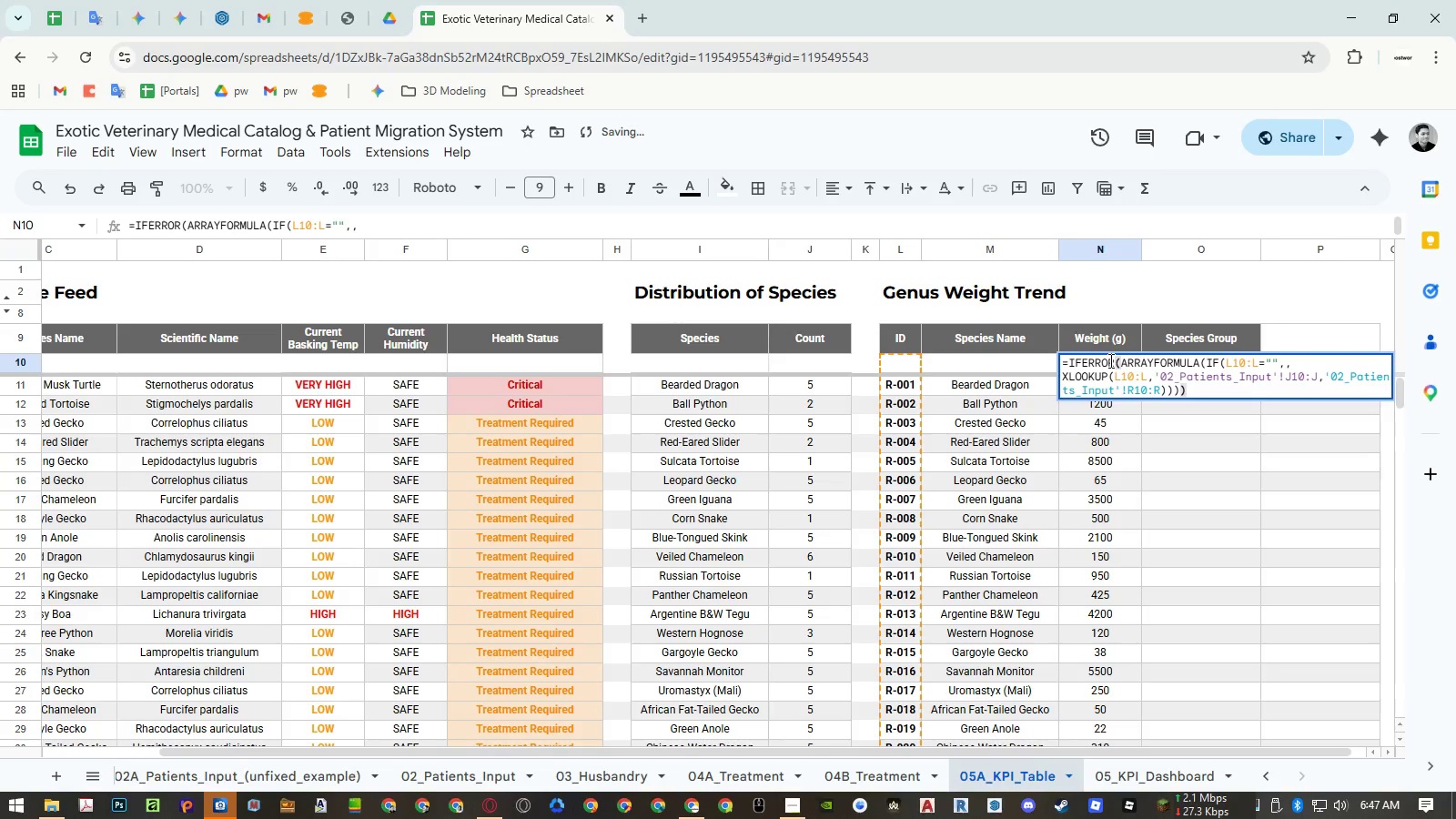 
key(Control+ControlLeft)
 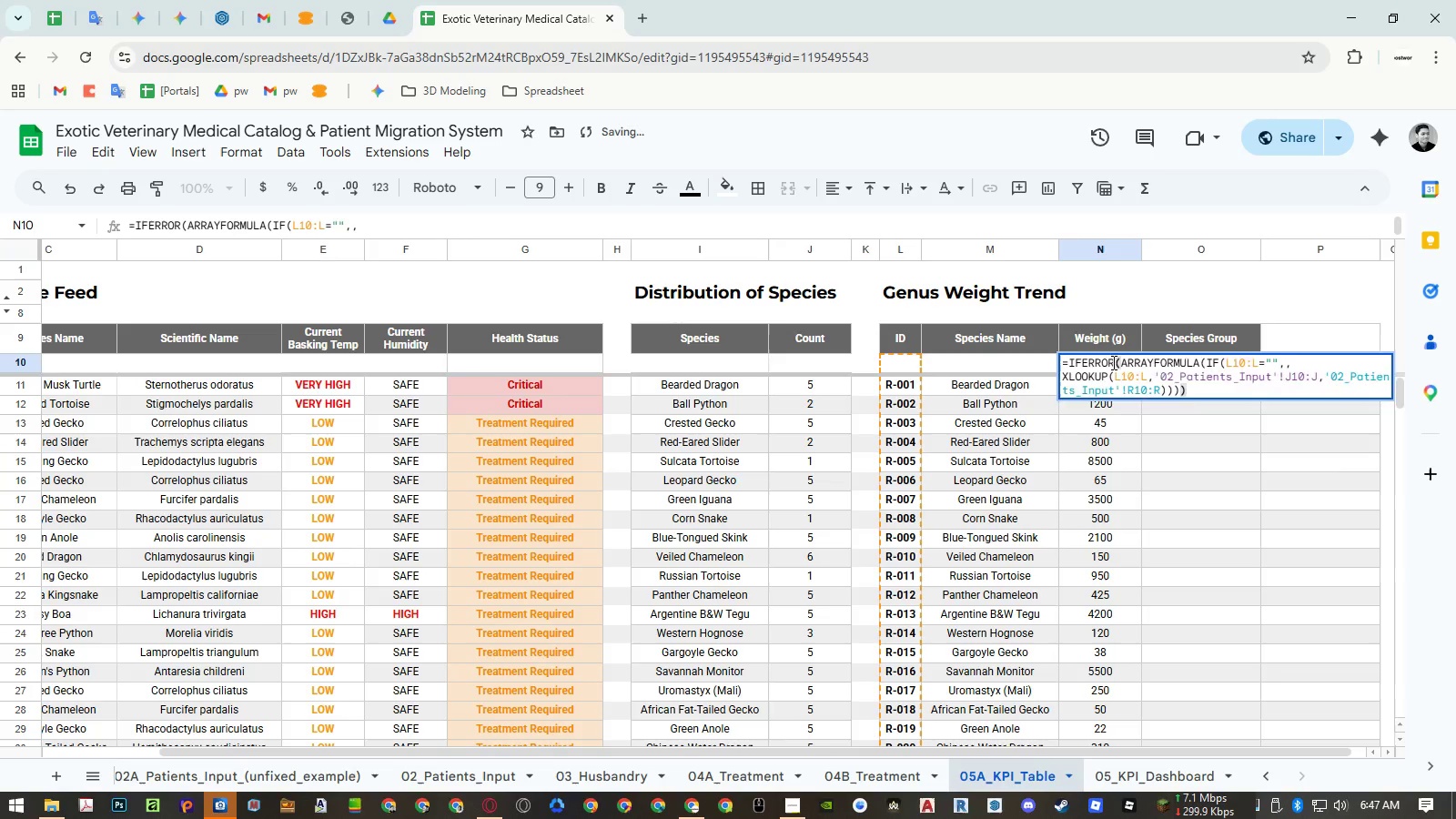 
key(Control+A)
 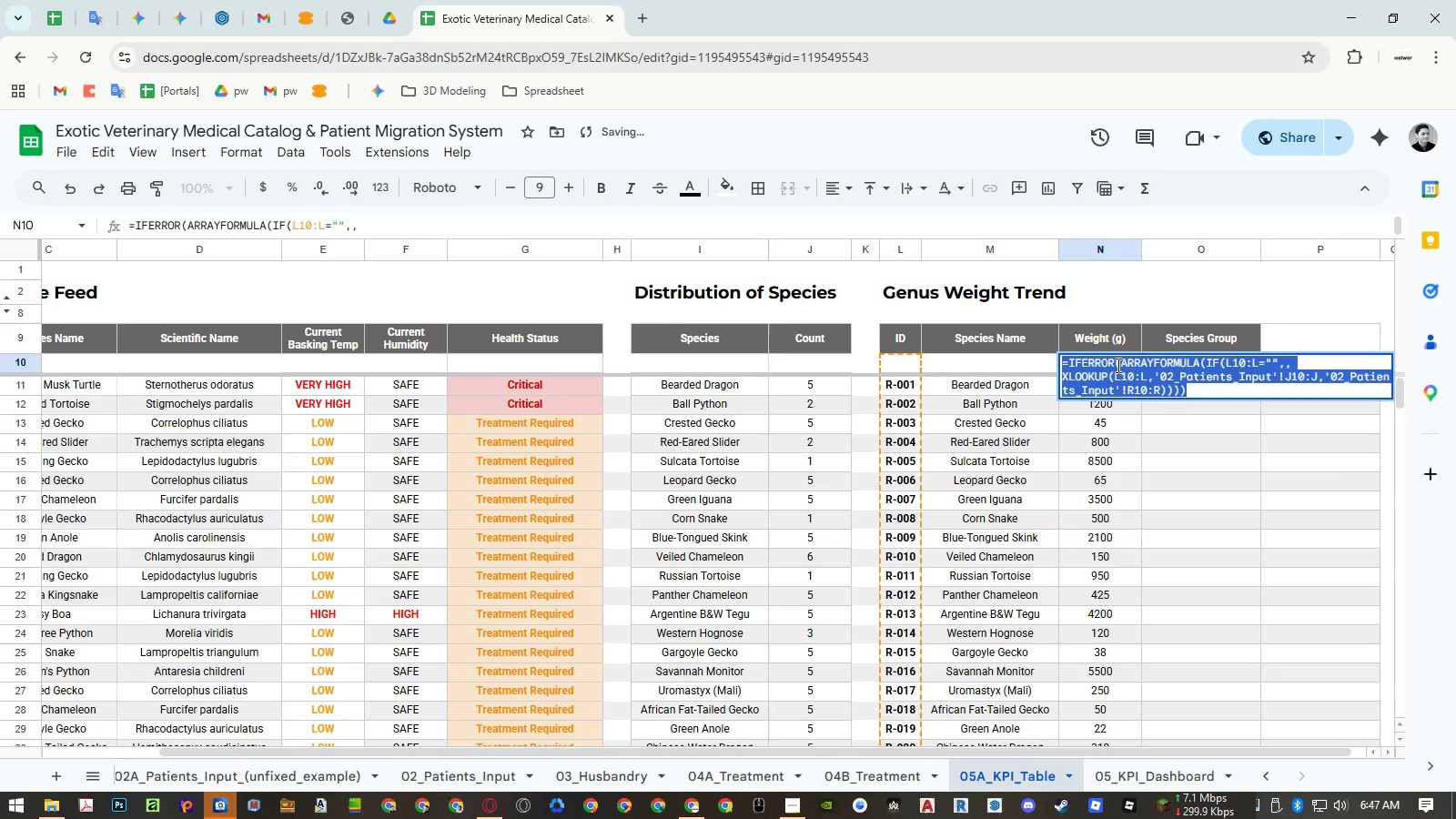 
key(Control+ControlLeft)
 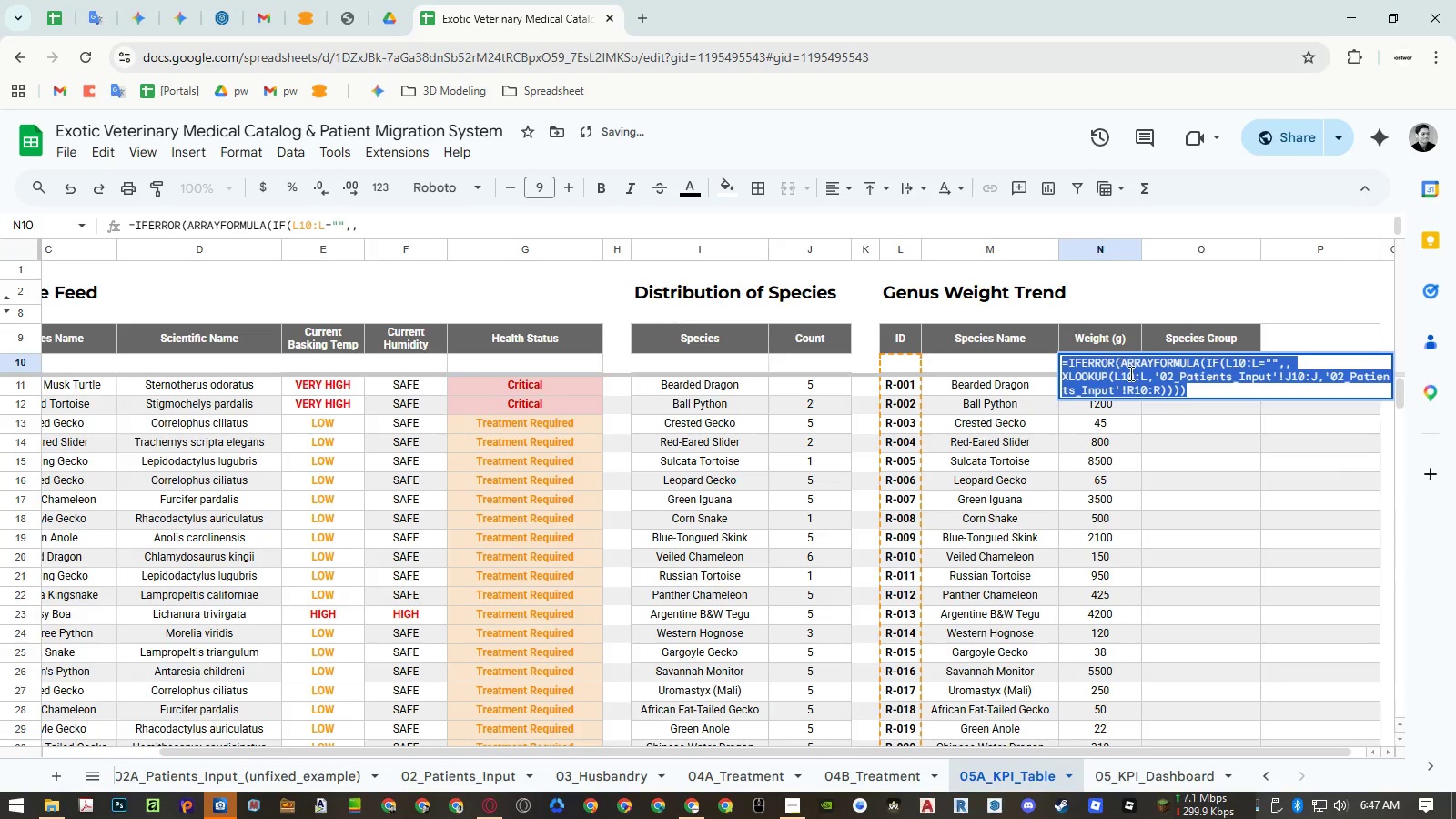 
key(Control+C)
 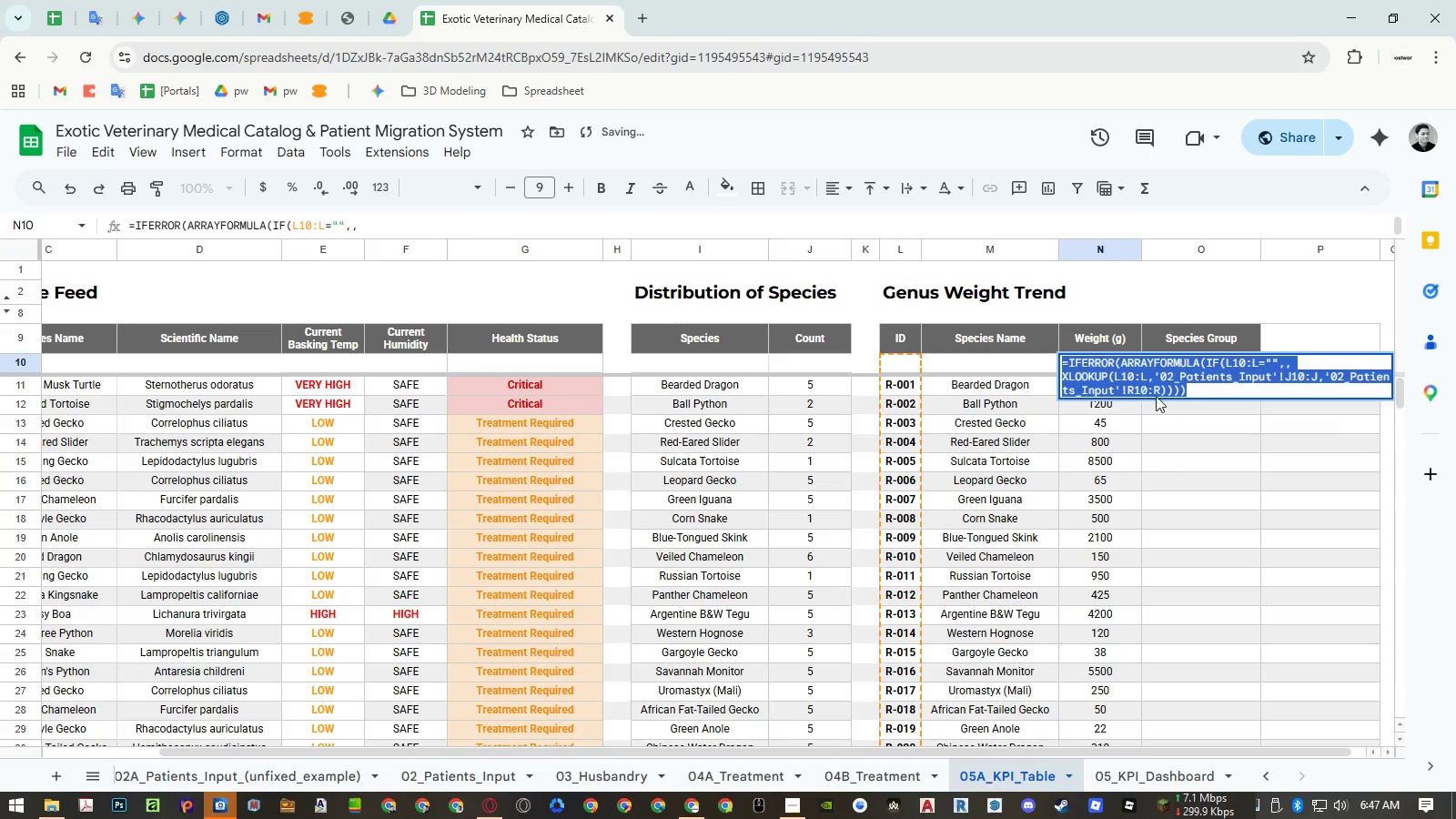 
key(Escape)
 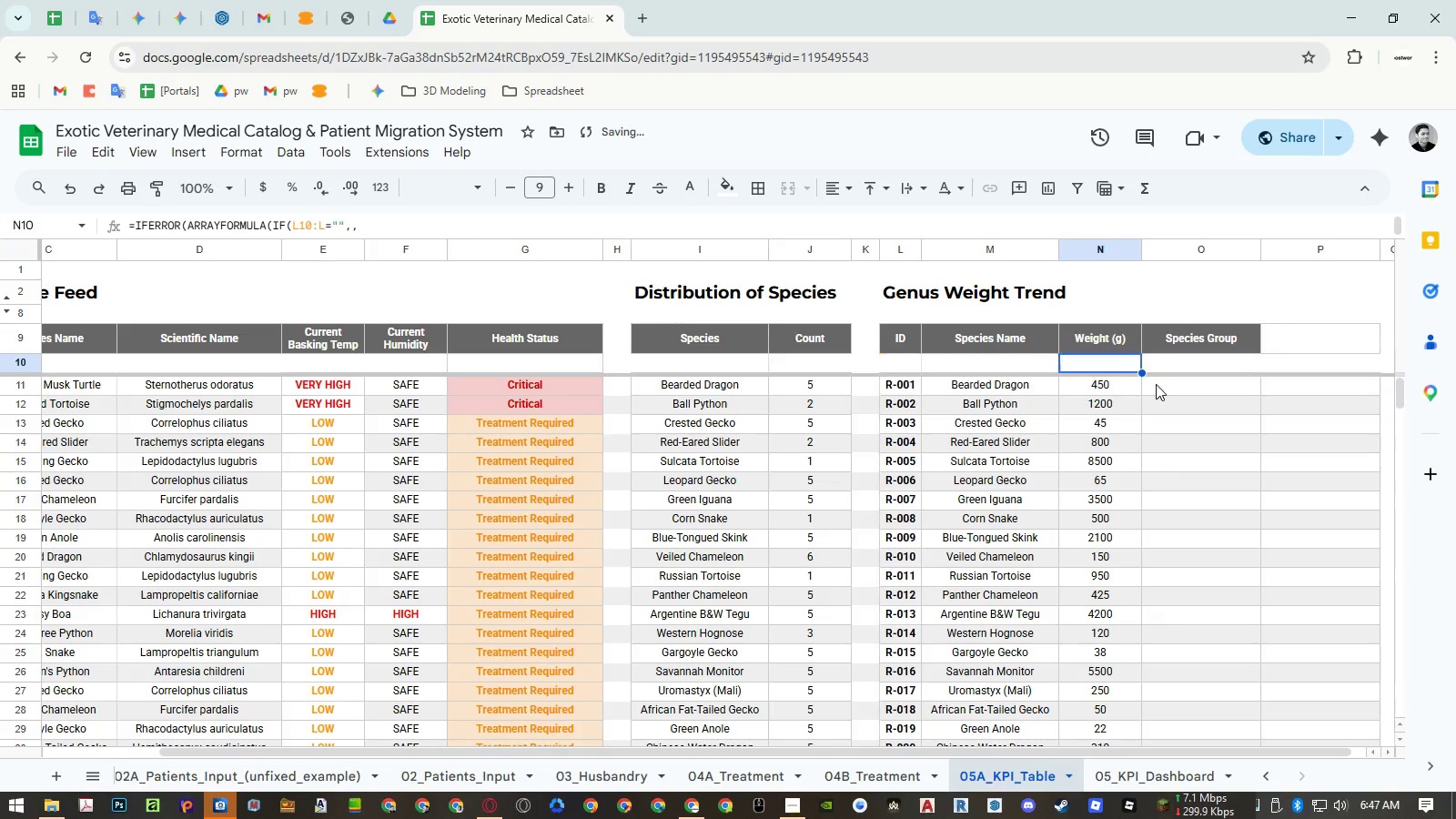 
key(Escape)
 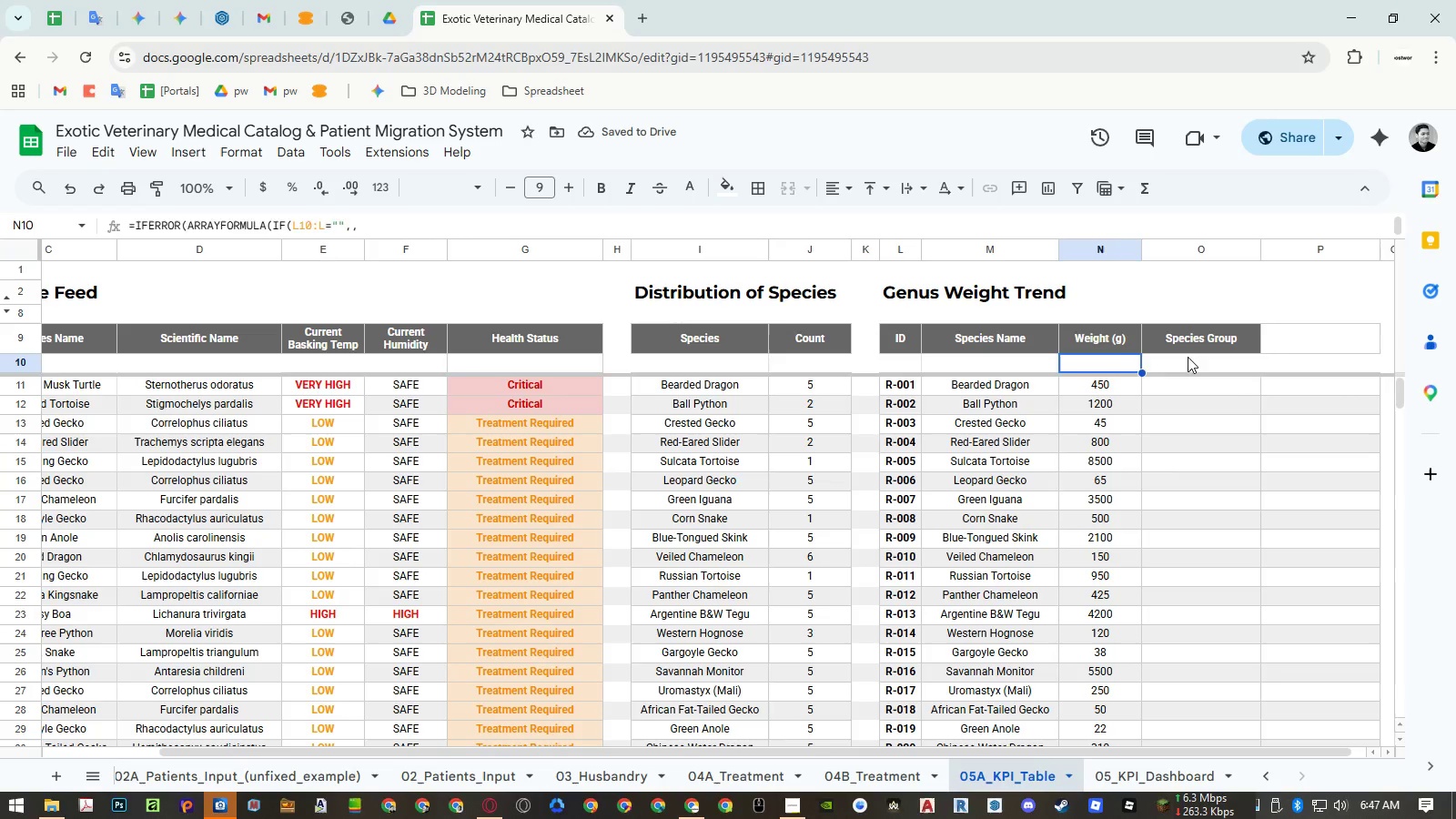 
double_click([1188, 357])
 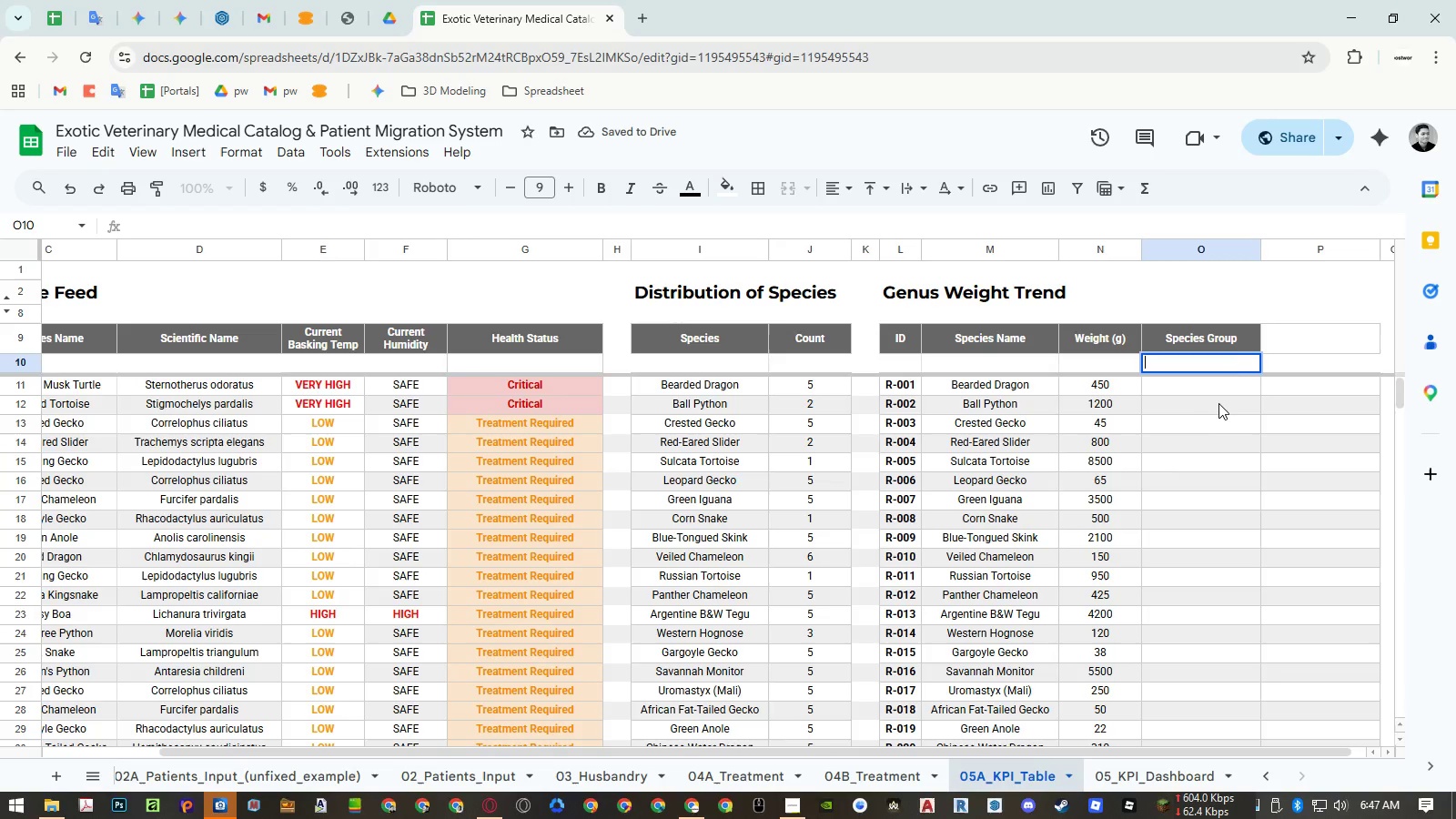 
key(Control+ControlLeft)
 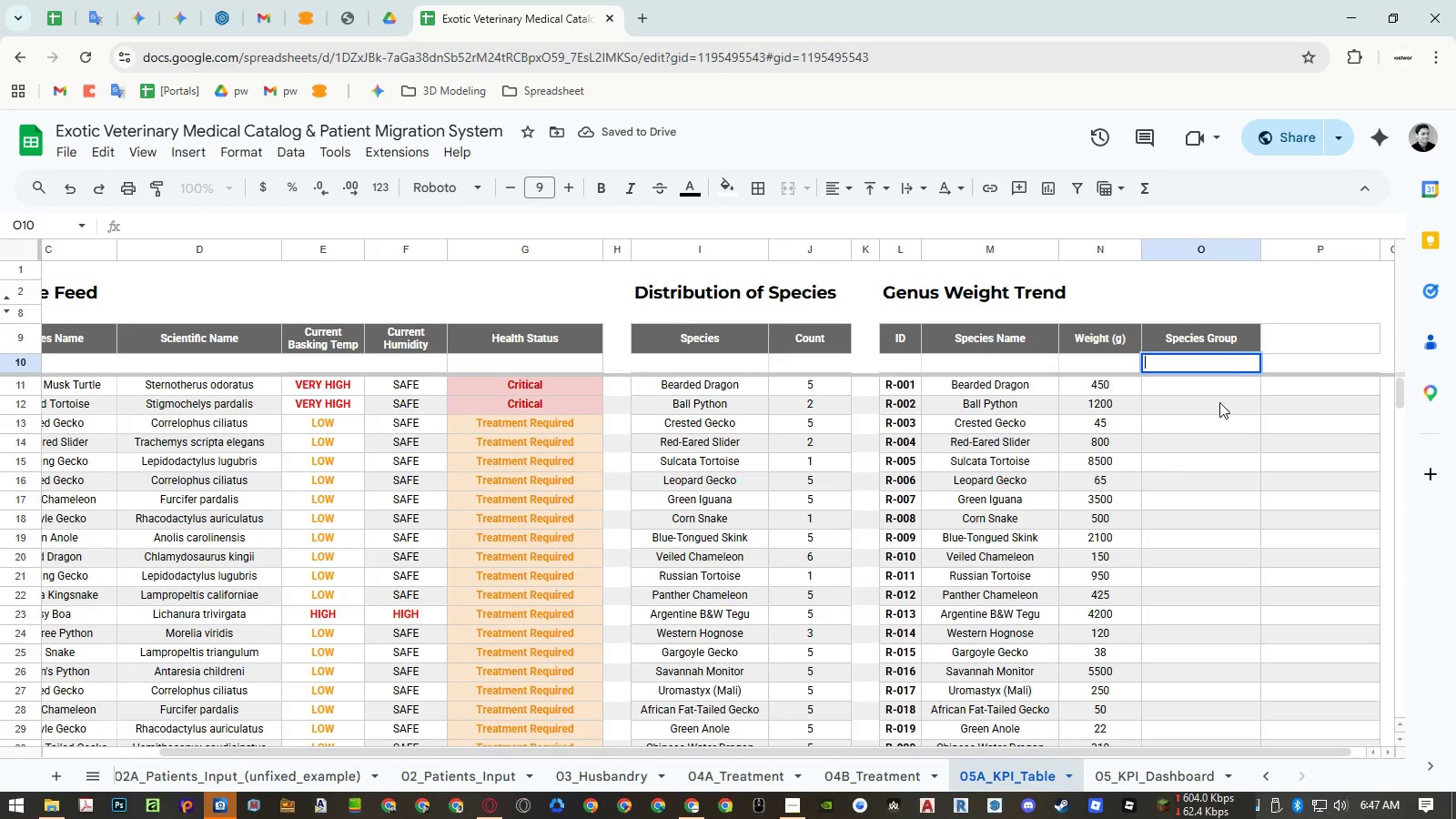 
key(Control+V)
 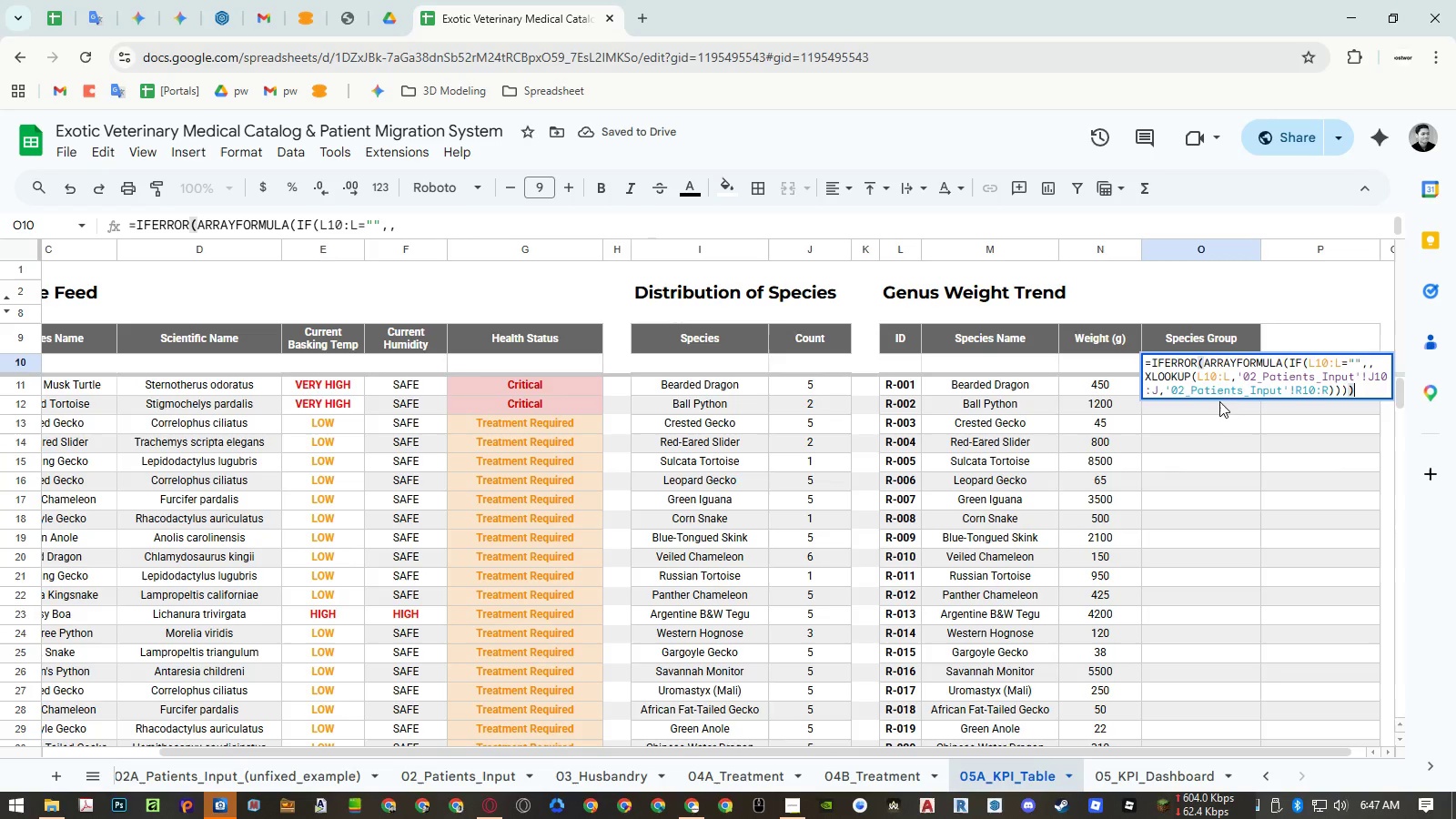 
key(Control+Enter)
 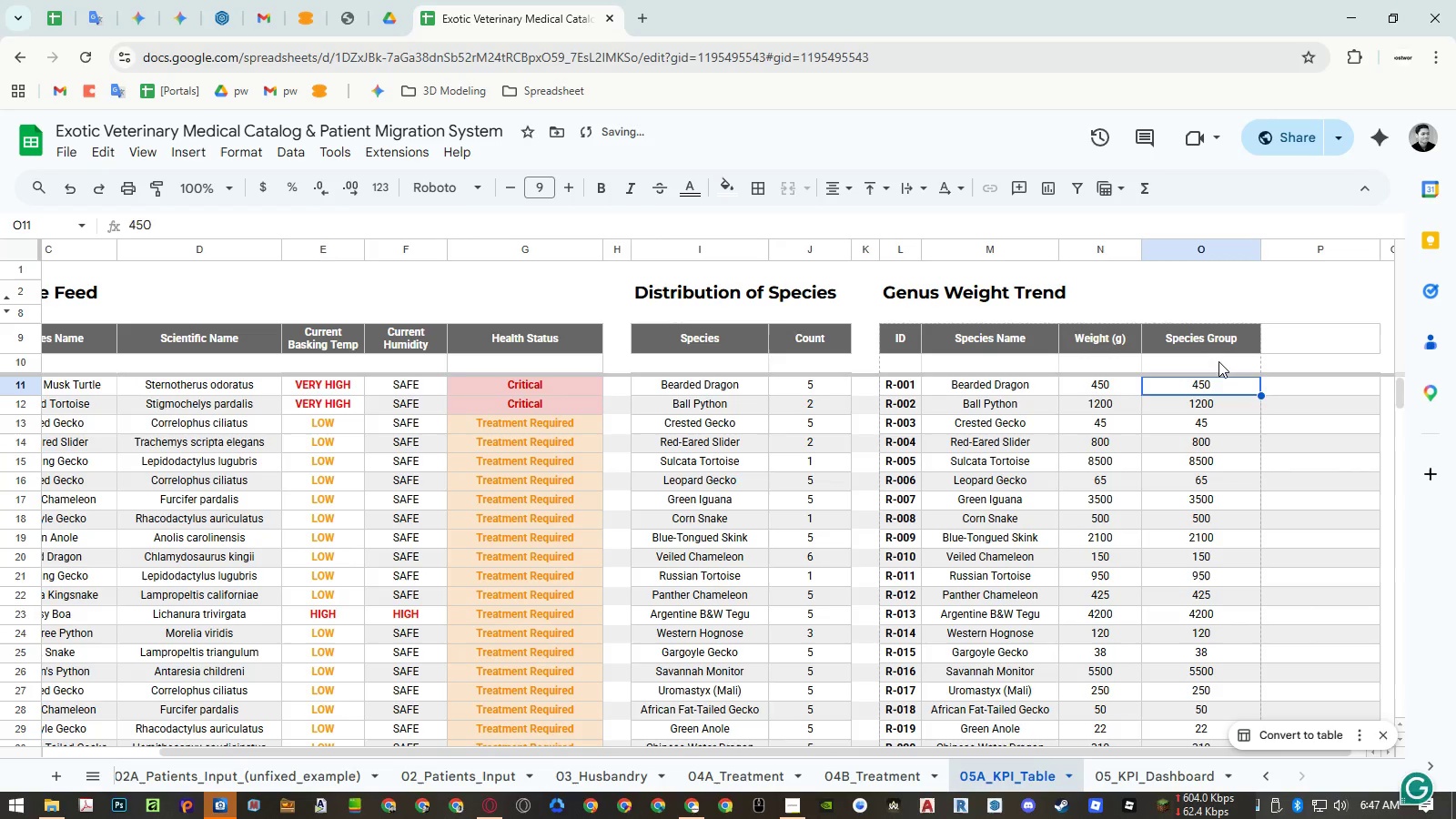 
double_click([1218, 361])
 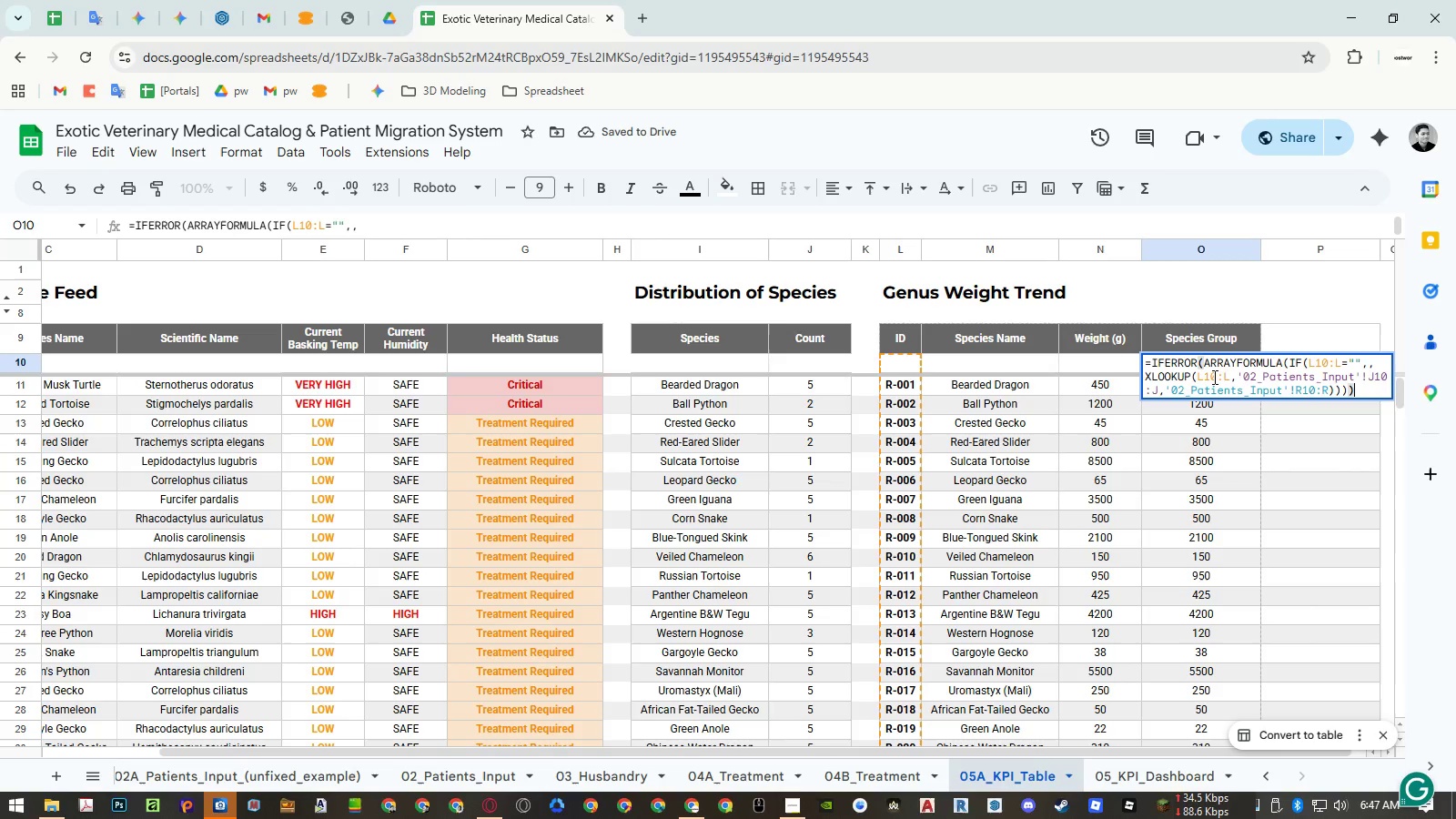 
key(Escape)
 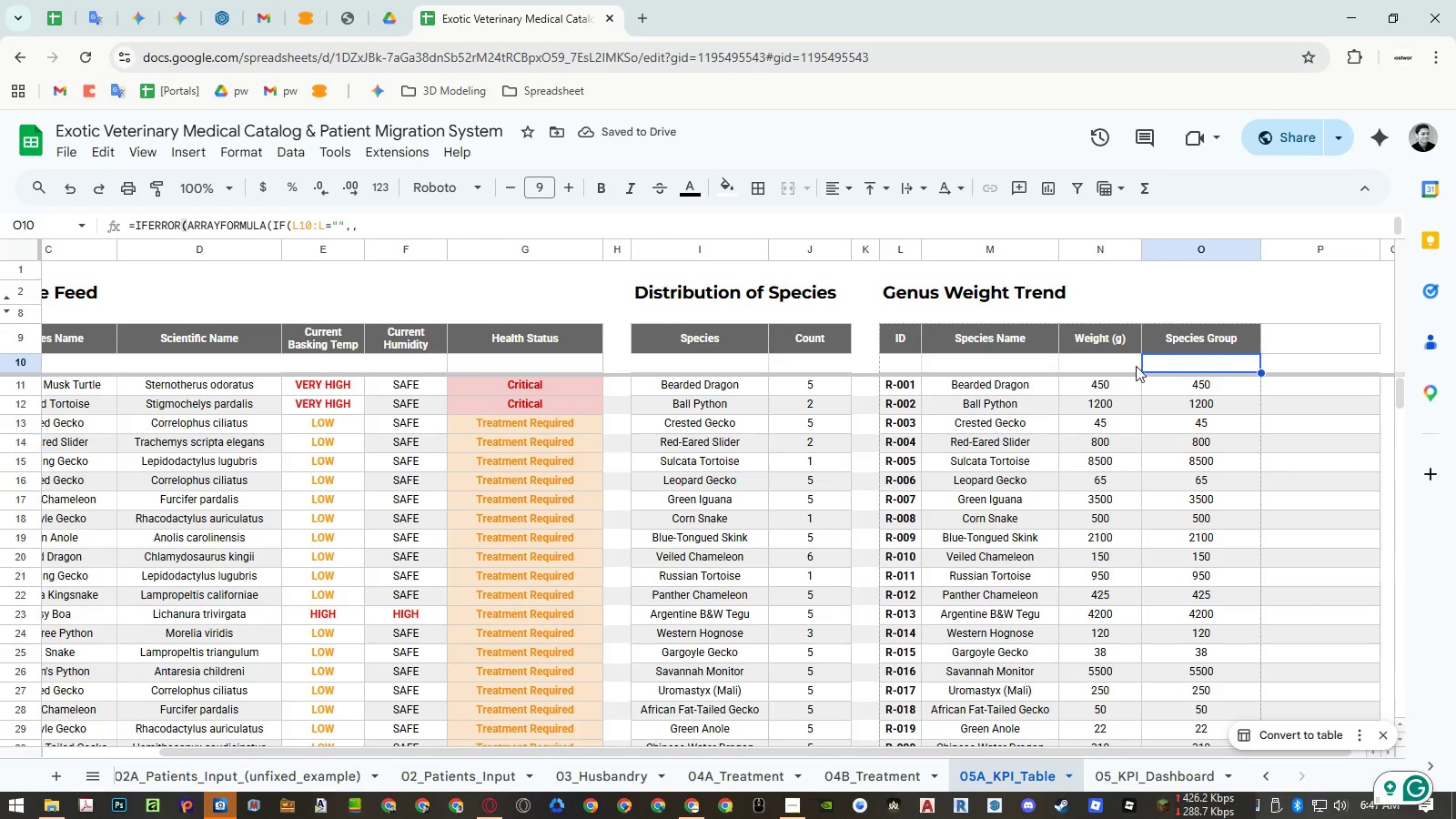 
left_click([1117, 358])
 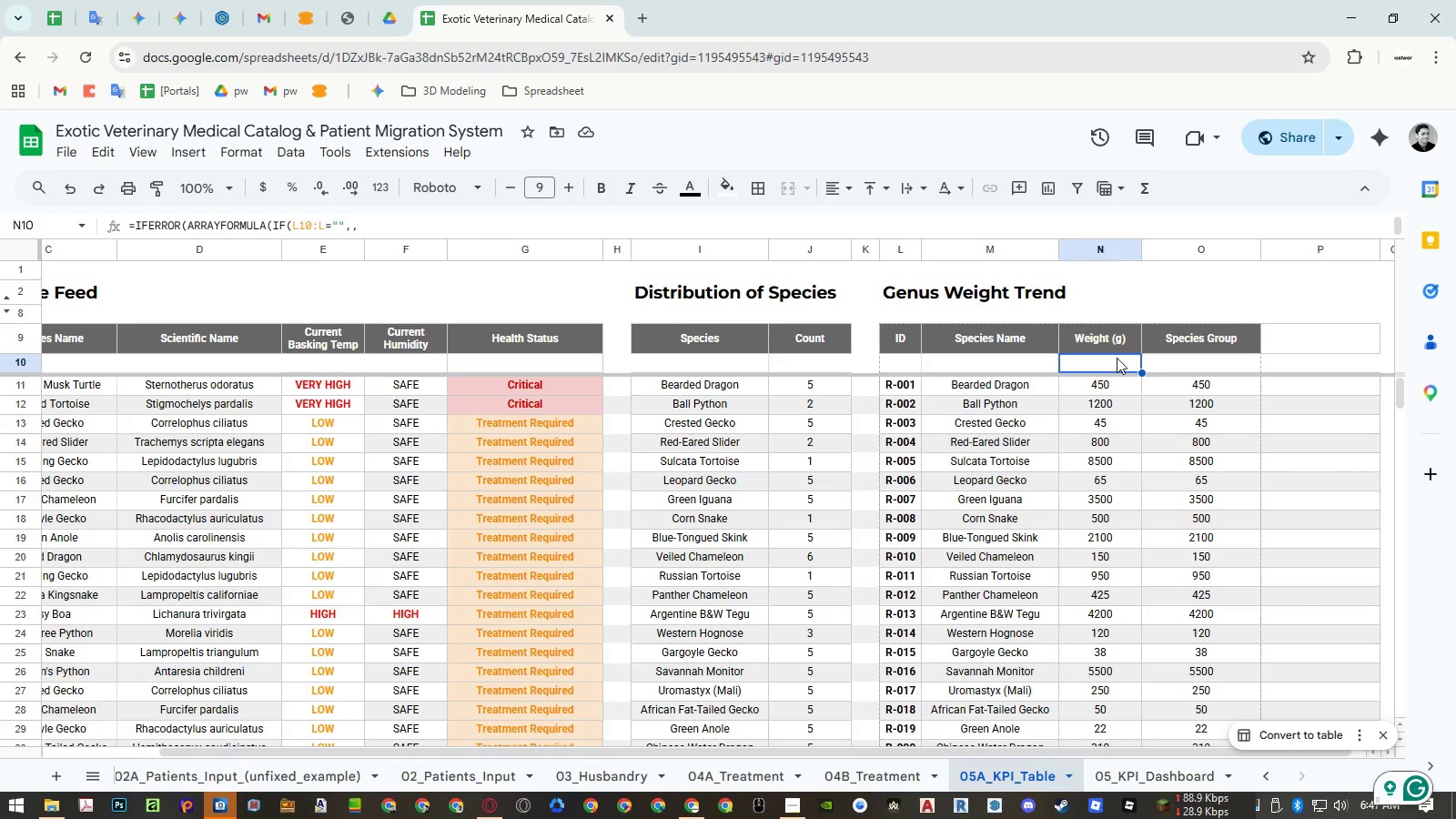 
key(ArrowDown)
 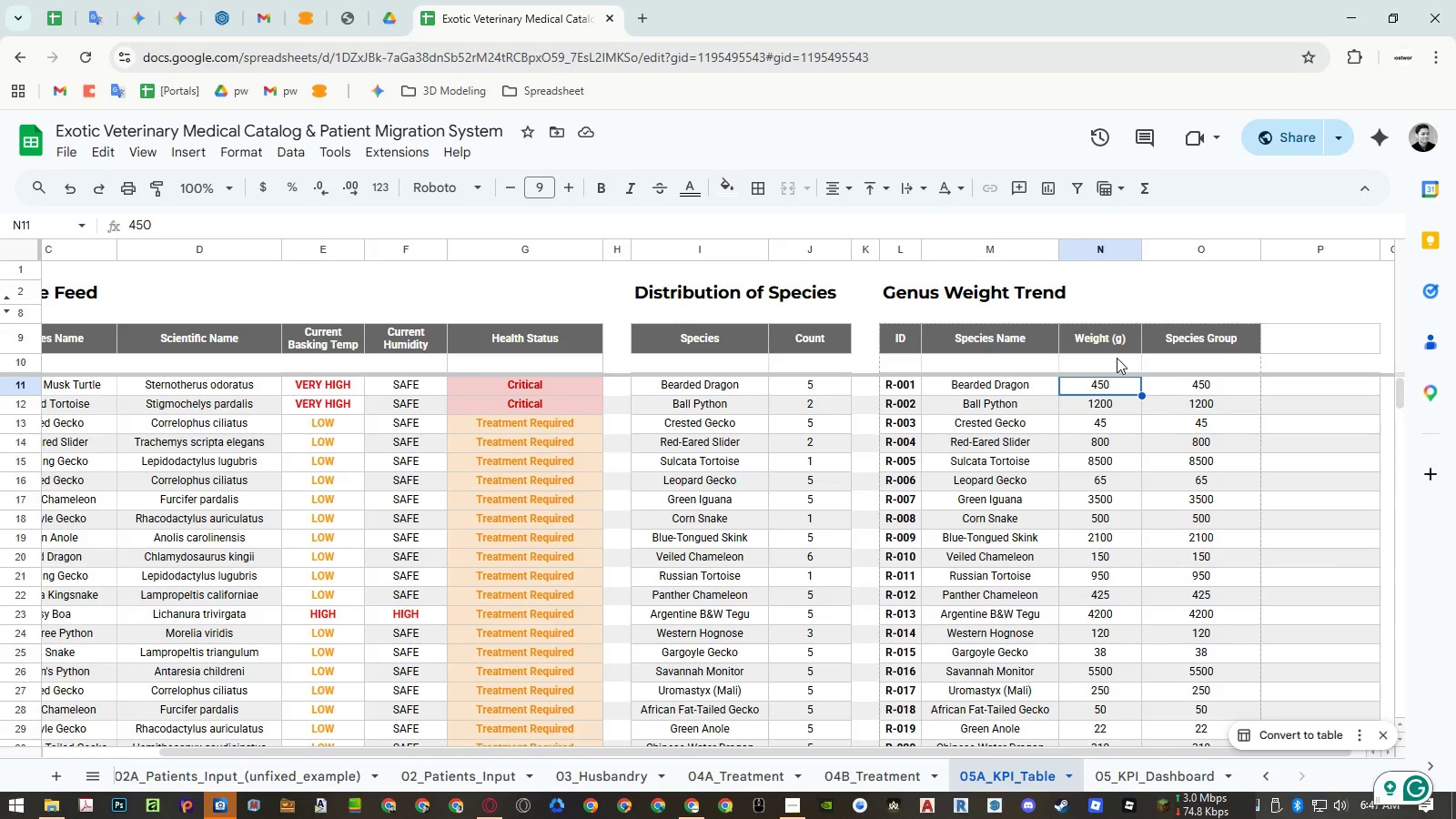 
key(Control+Shift+ArrowDown)
 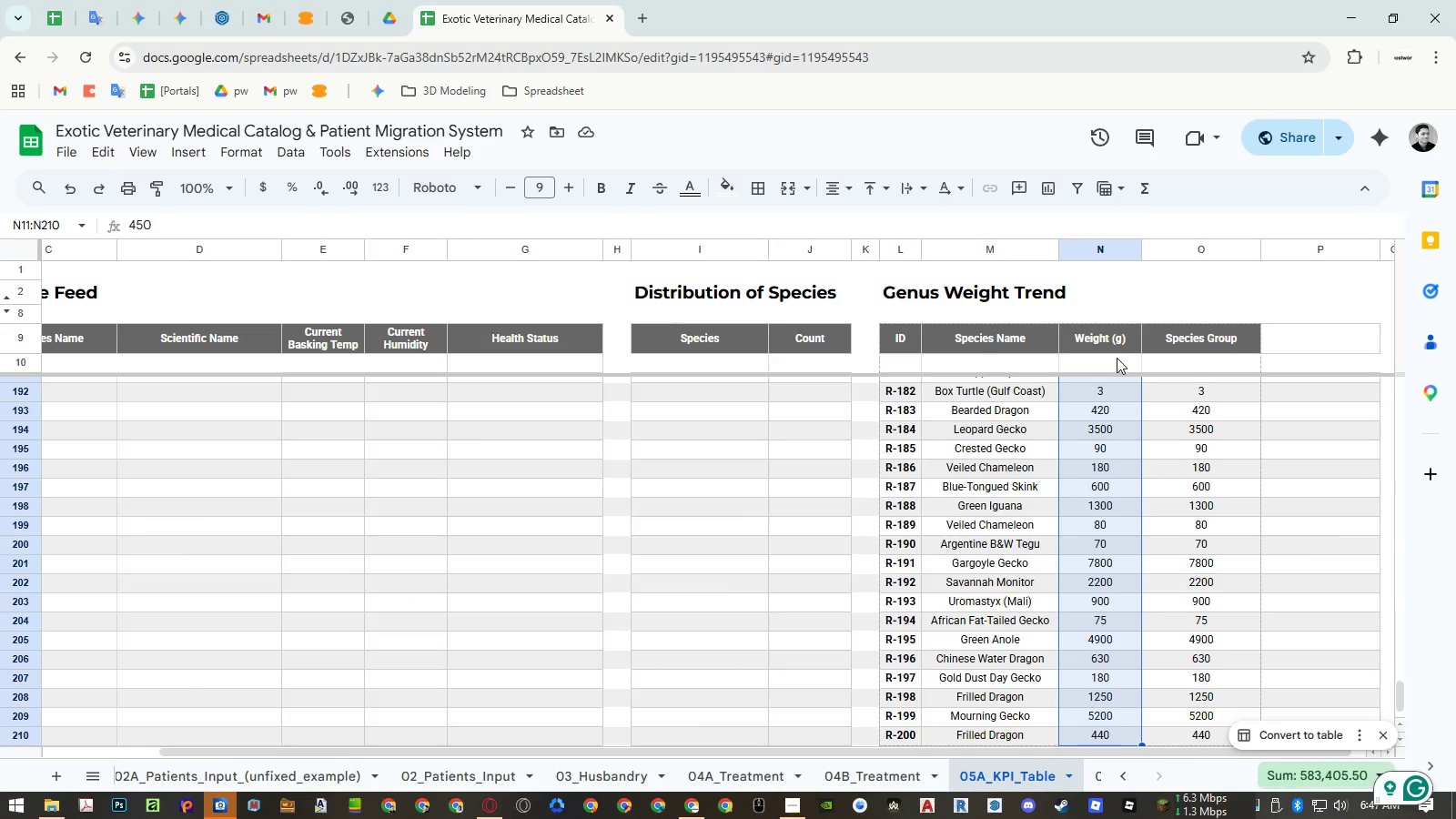 
key(Control+Shift+ArrowDown)
 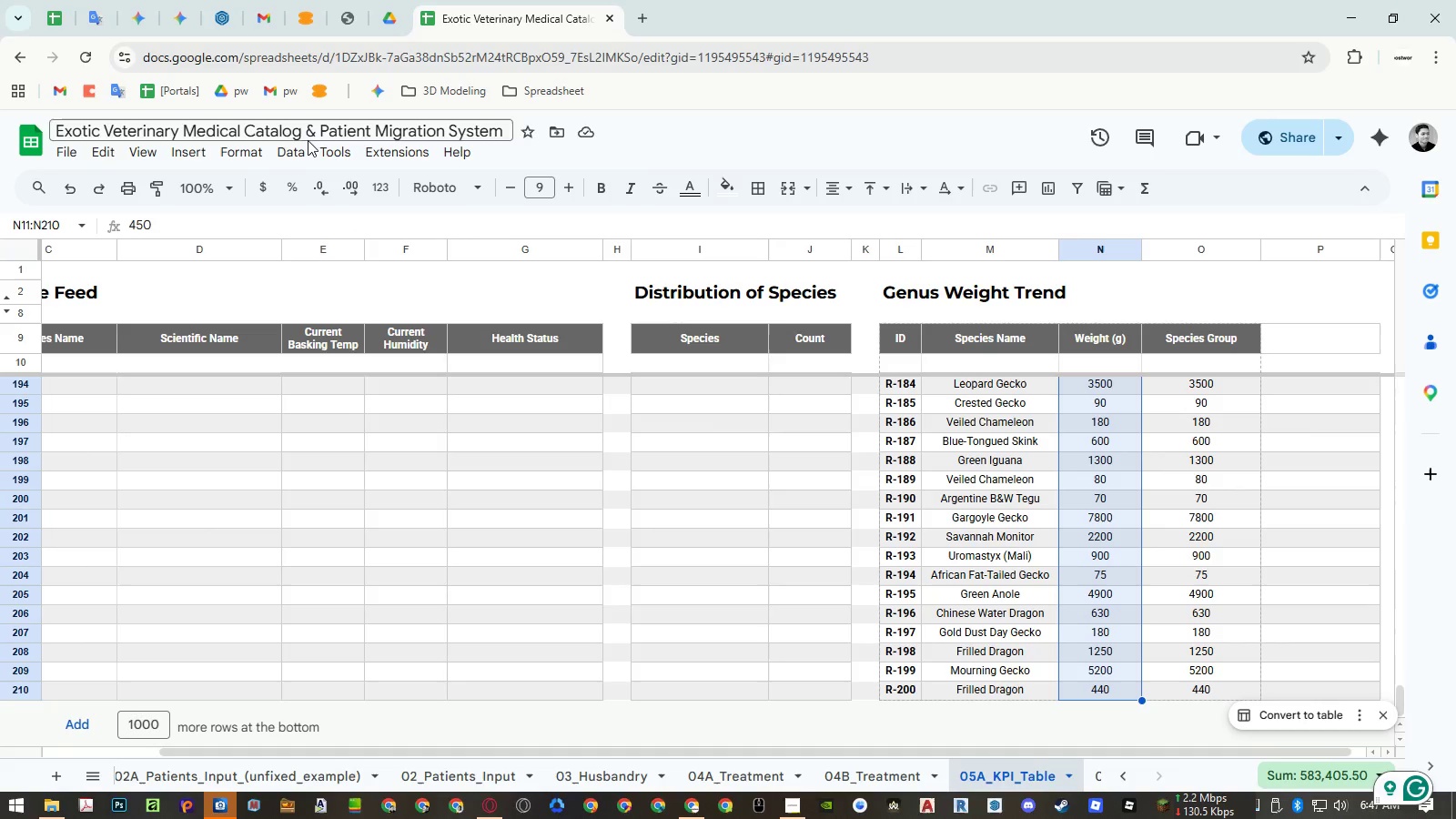 
left_click([259, 157])
 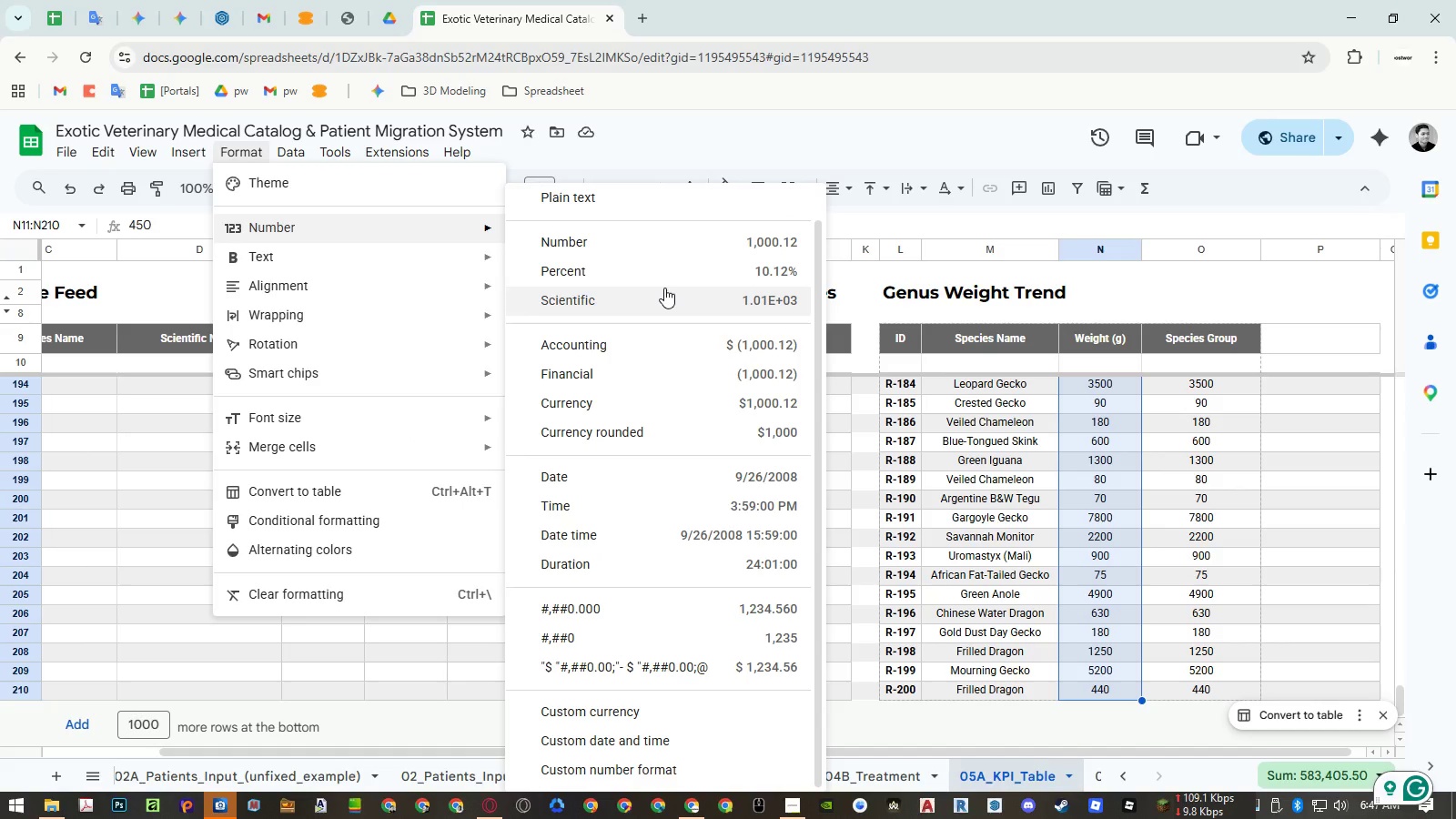 
key(Escape)
 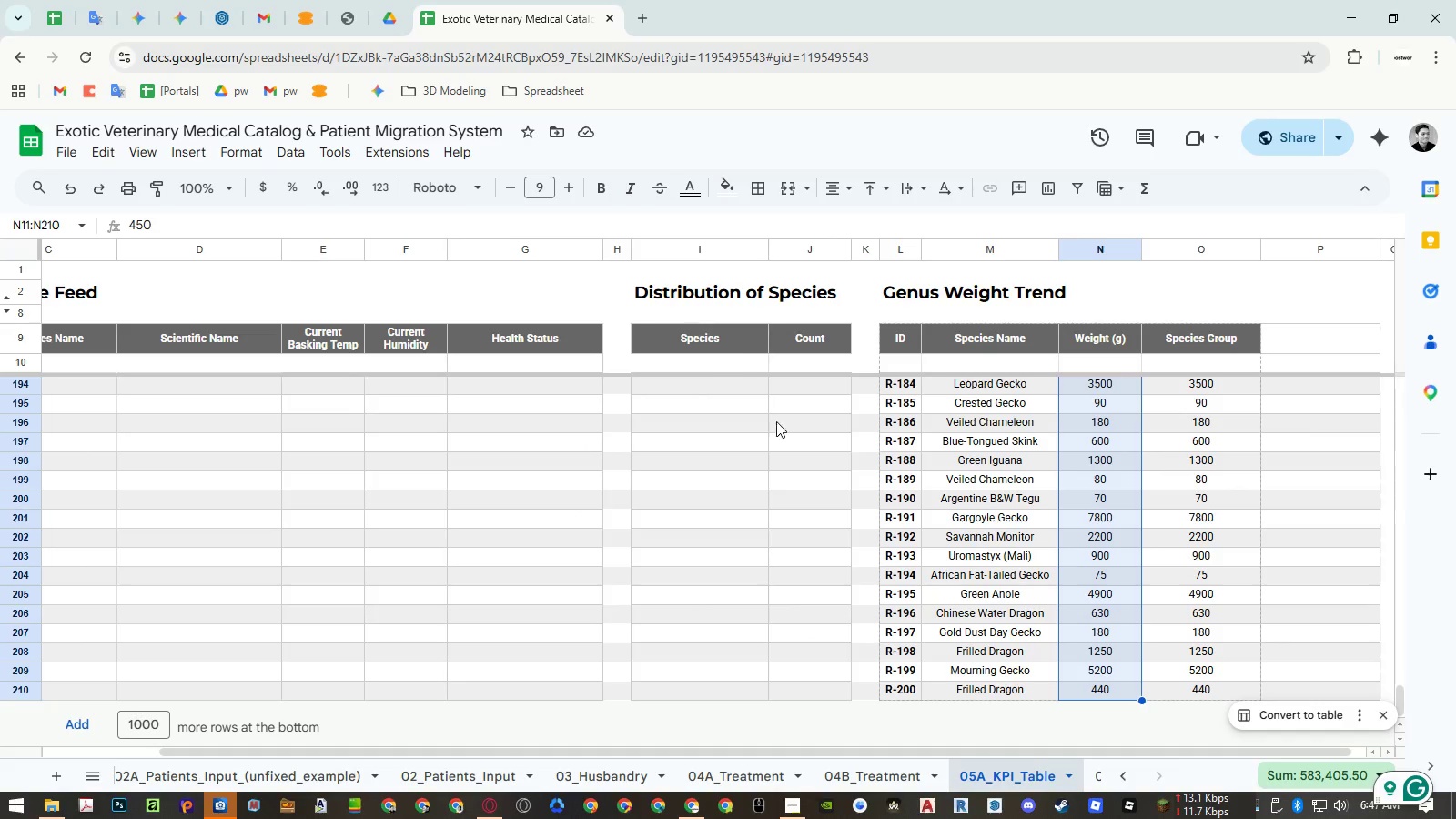 
key(Escape)
 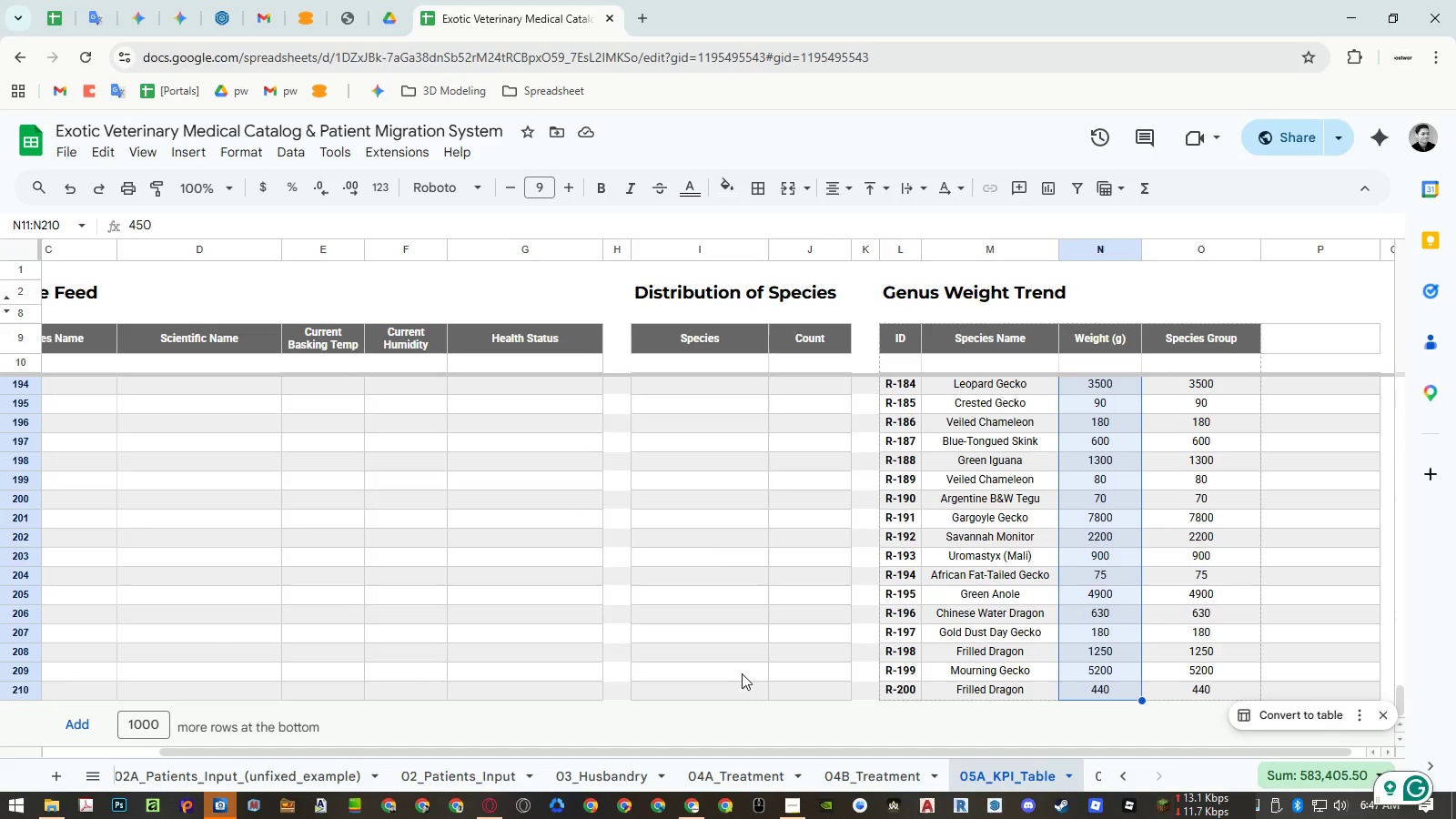 
scroll: coordinate [612, 595], scroll_direction: up, amount: 16.0
 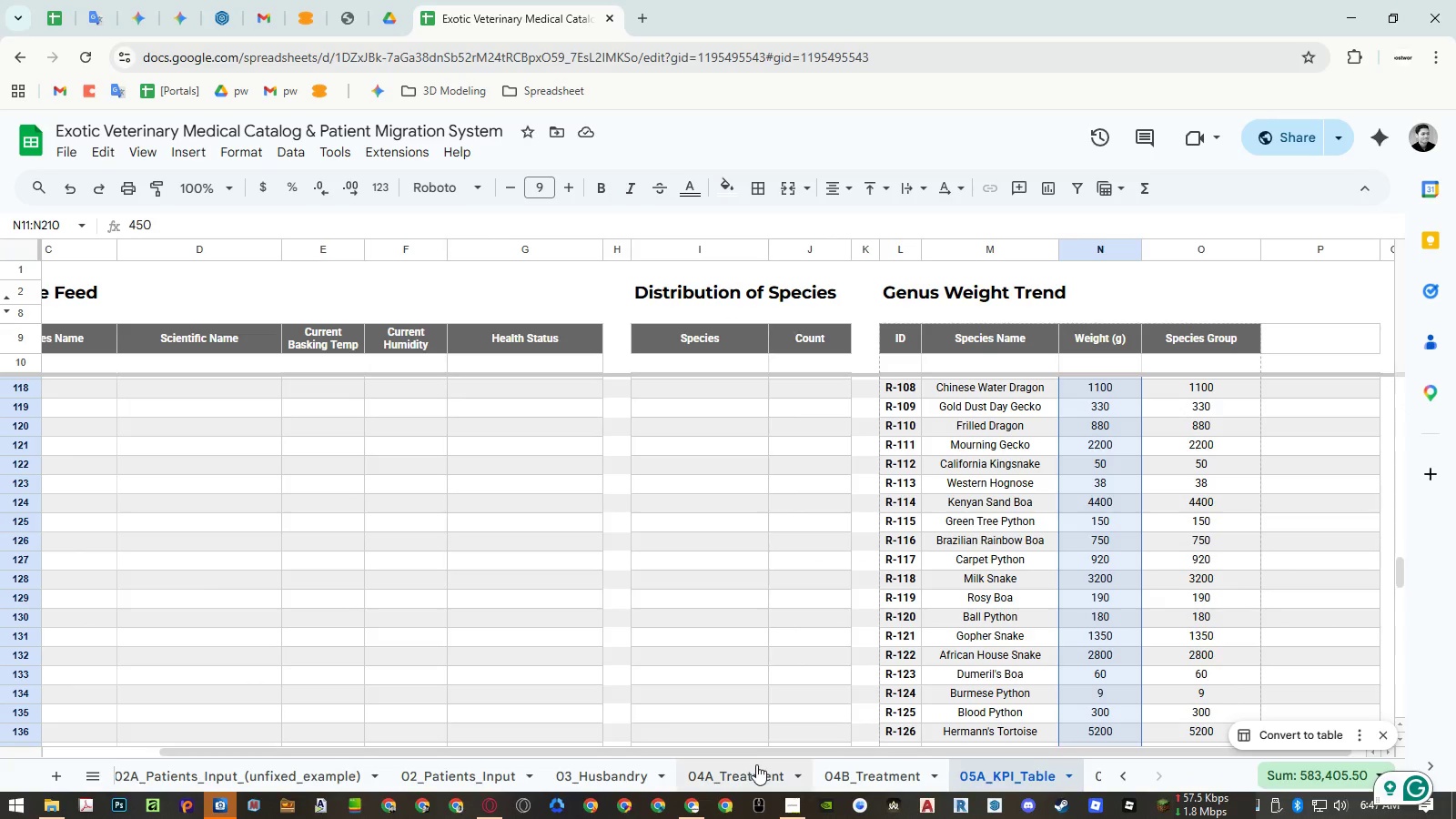 
left_click([756, 764])
 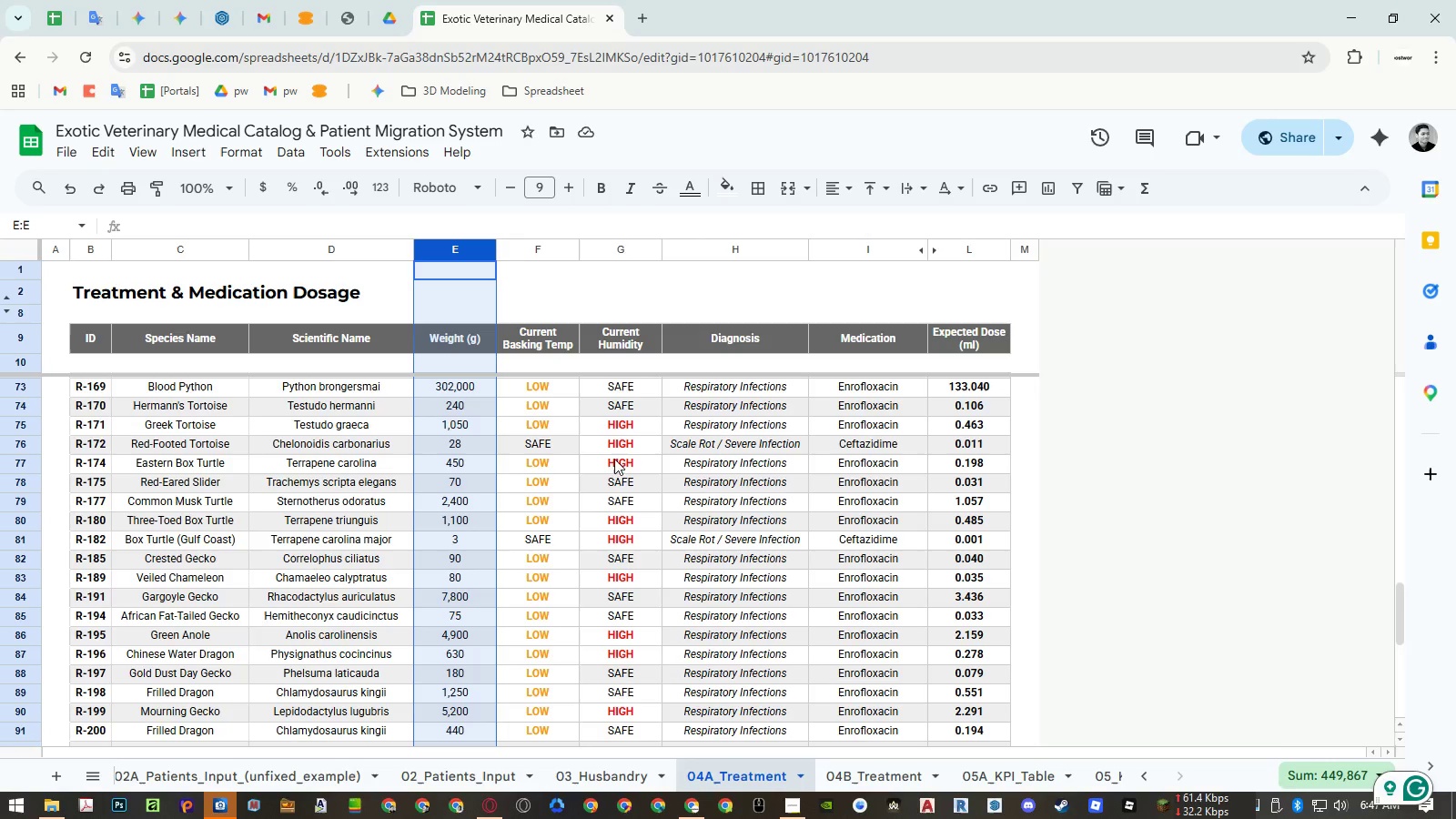 
left_click([460, 425])
 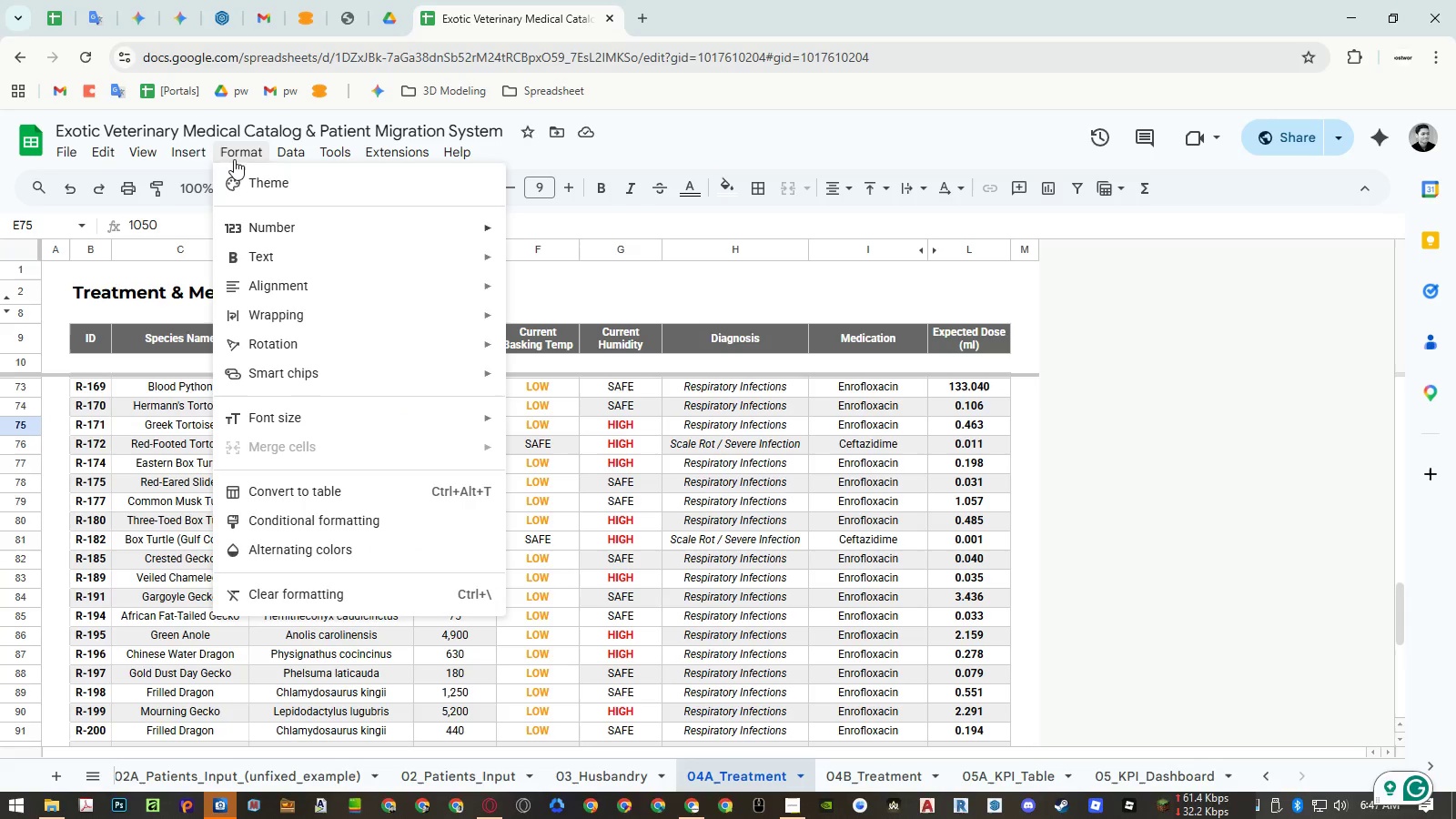 
double_click([257, 216])
 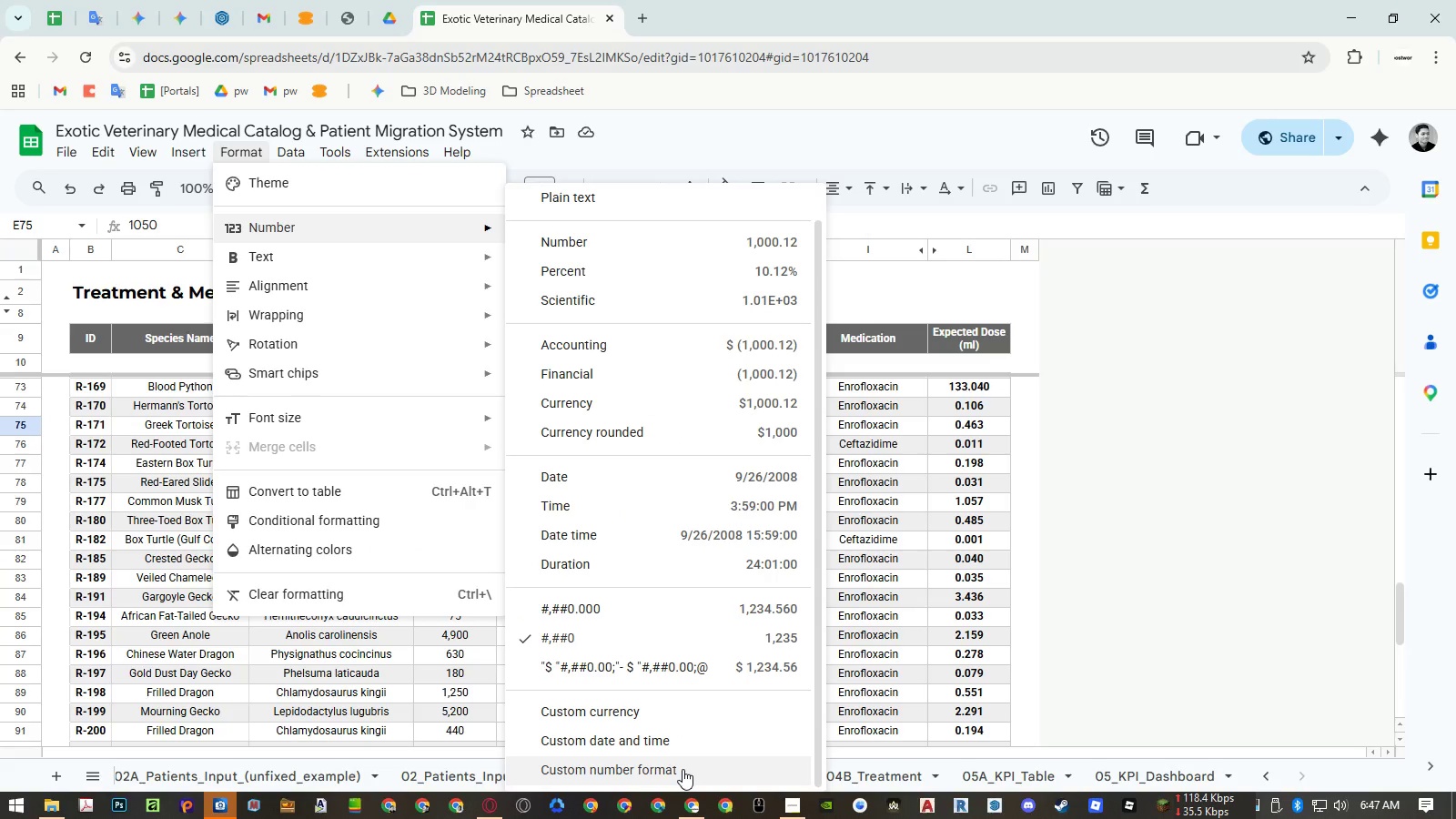 
key(Escape)
 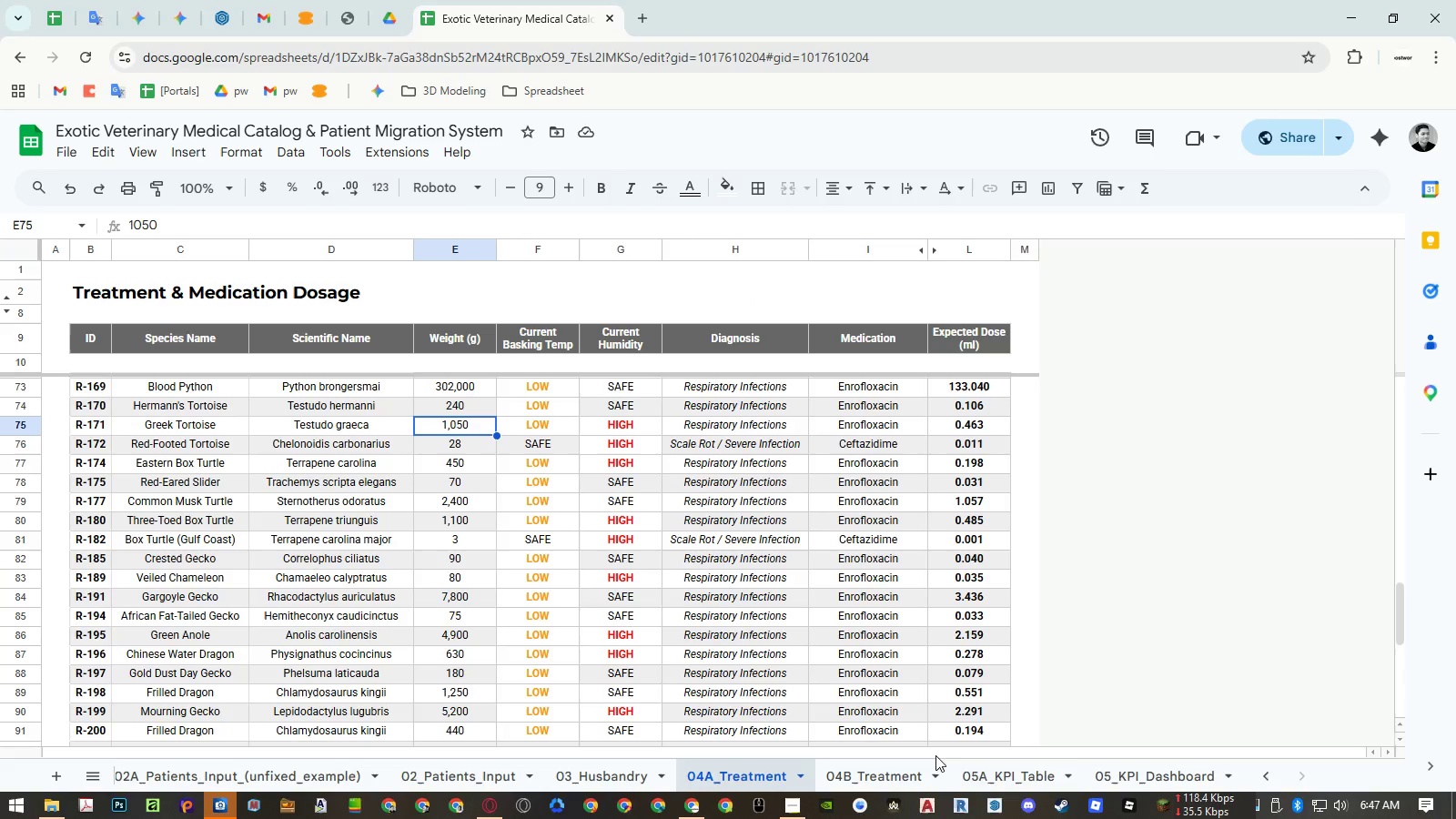 
key(Escape)
 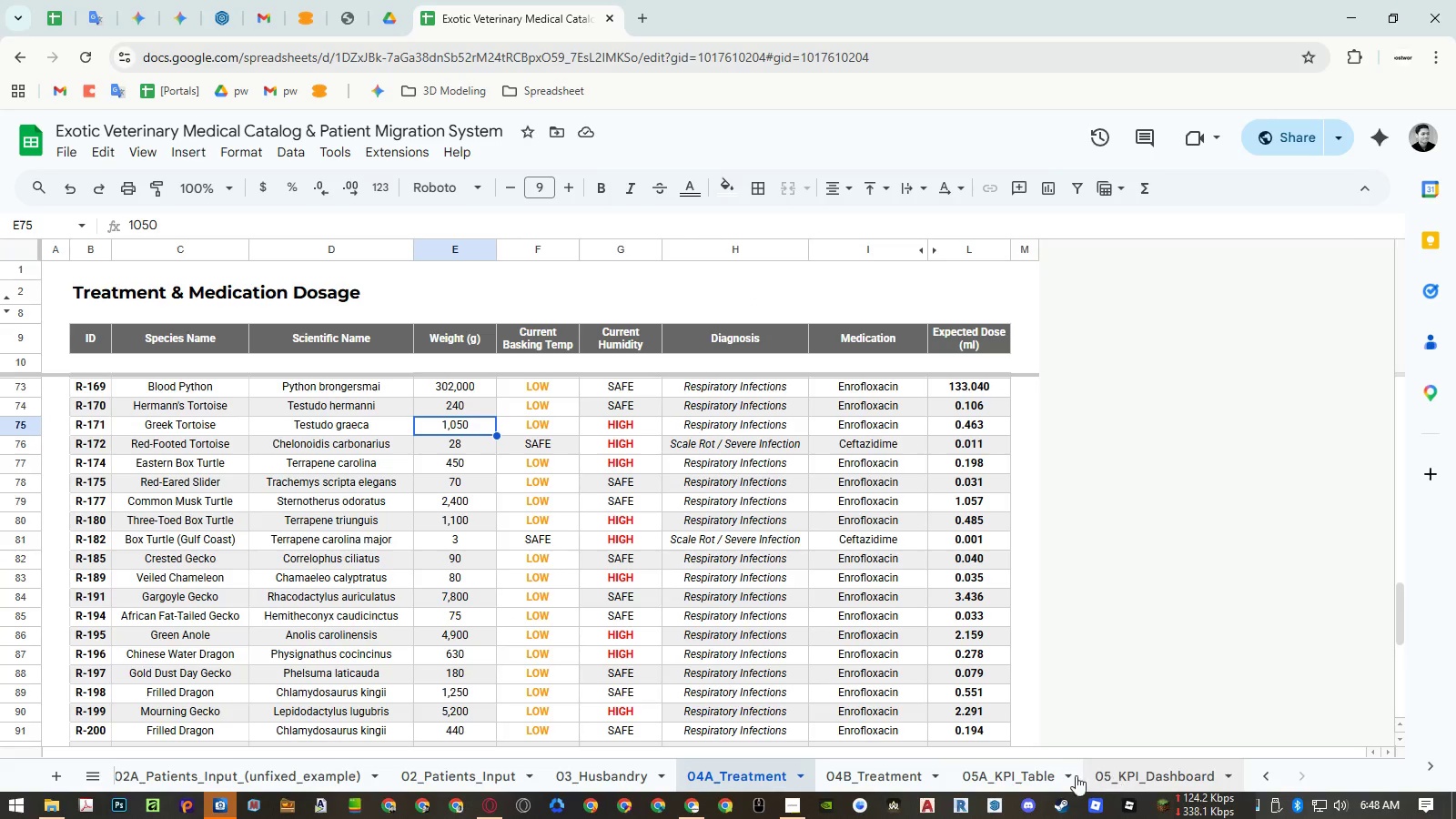 
left_click([1058, 774])
 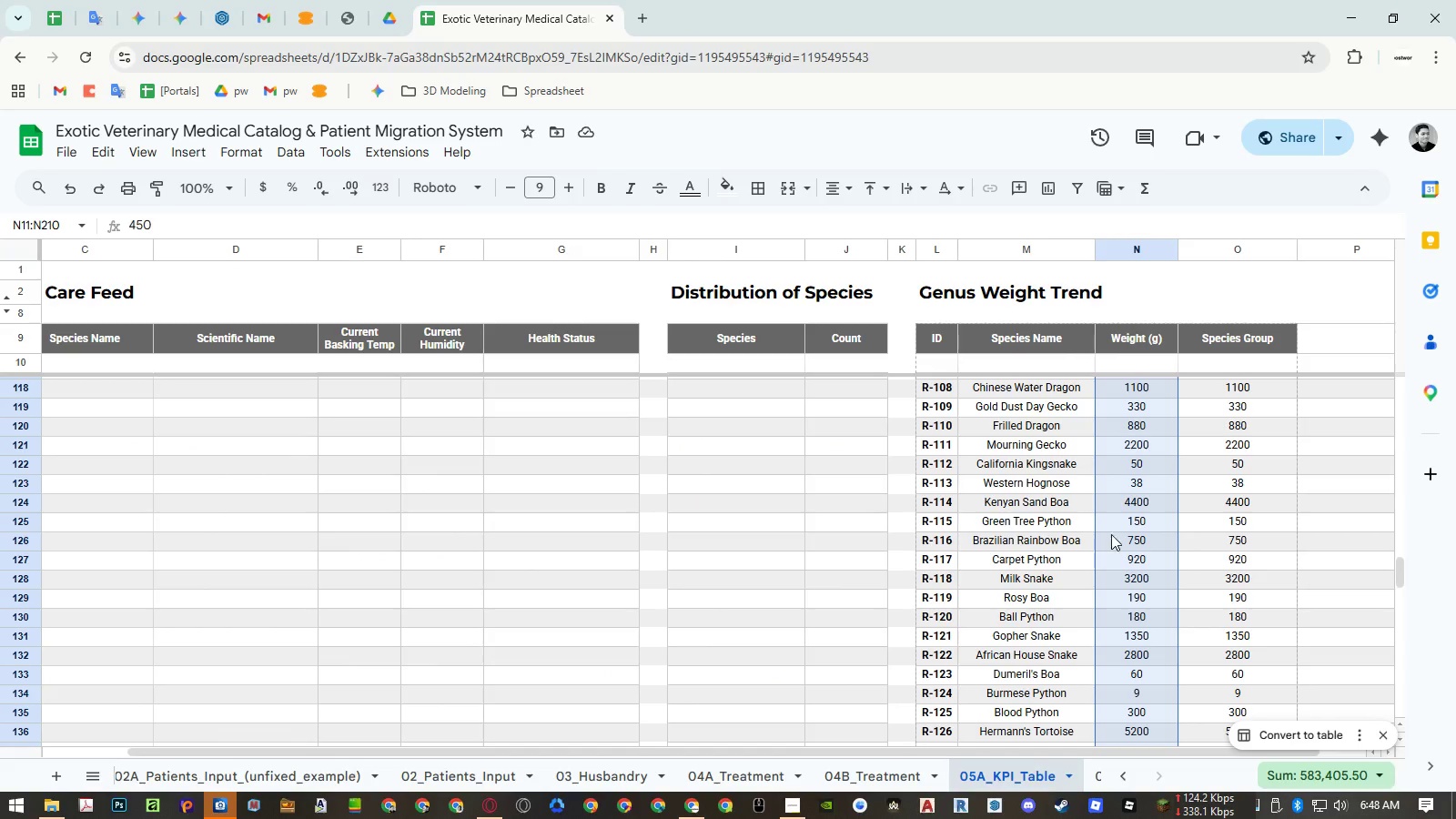 
left_click([1118, 523])
 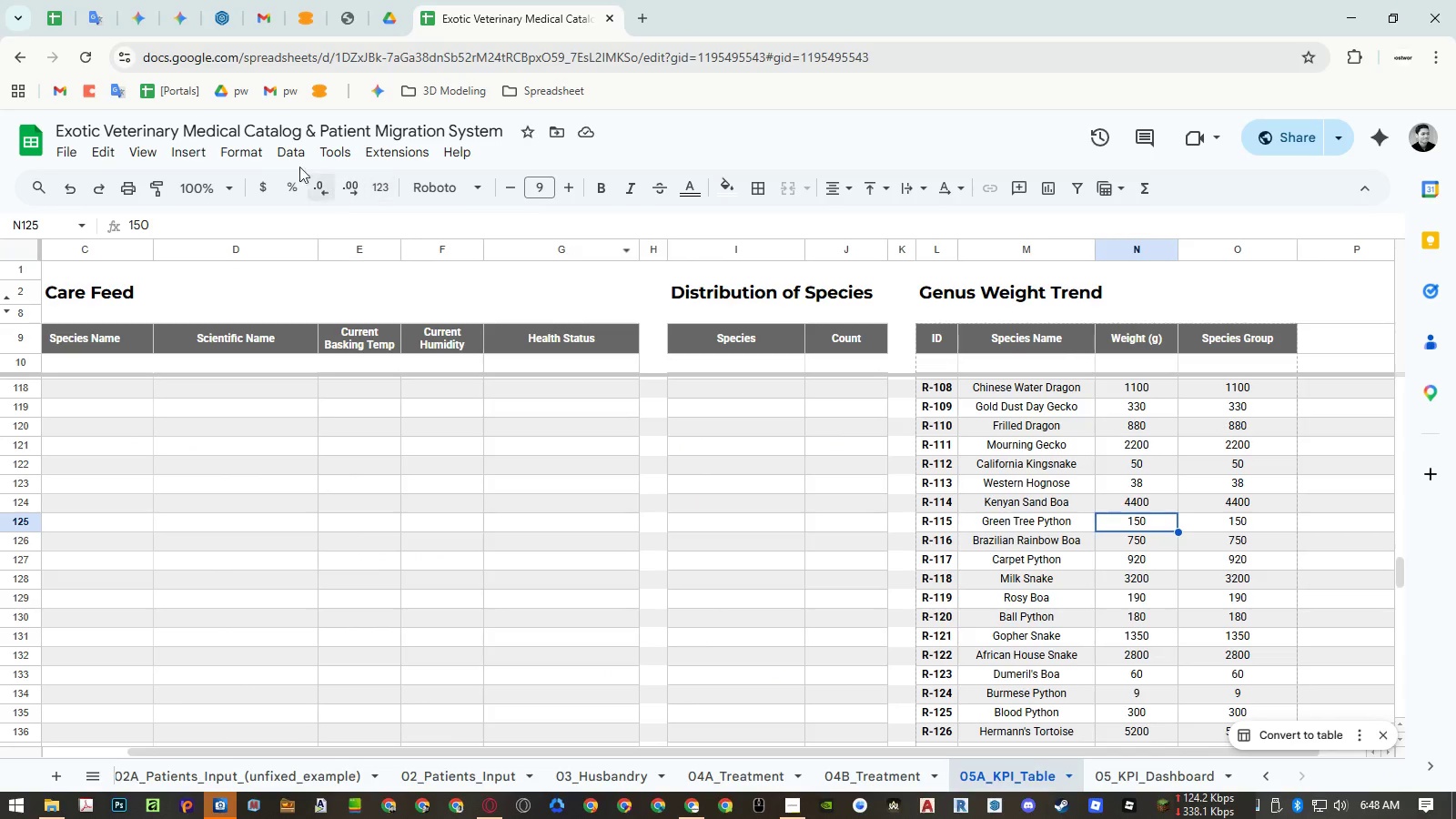 
left_click([228, 150])
 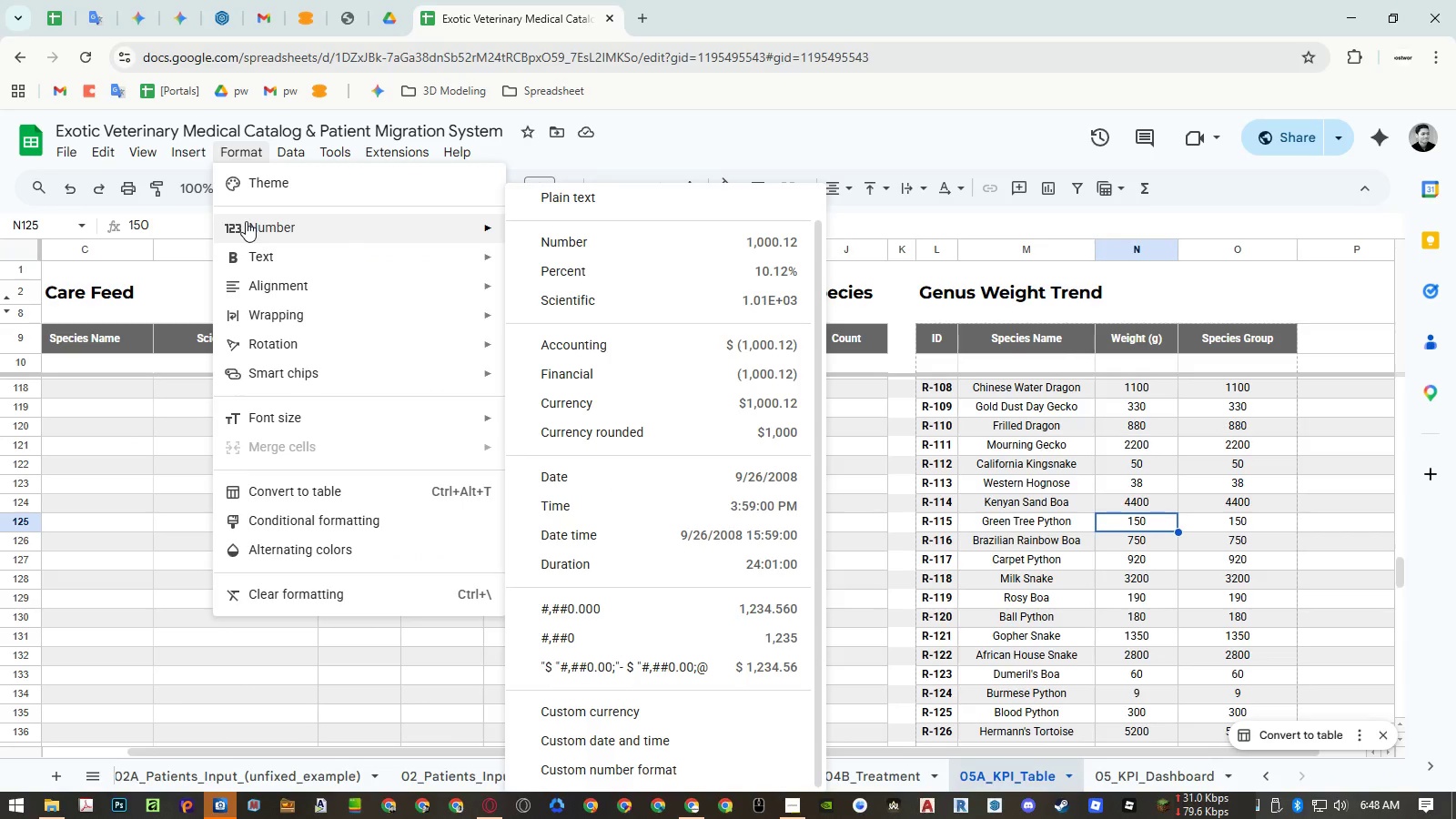 
key(Escape)
 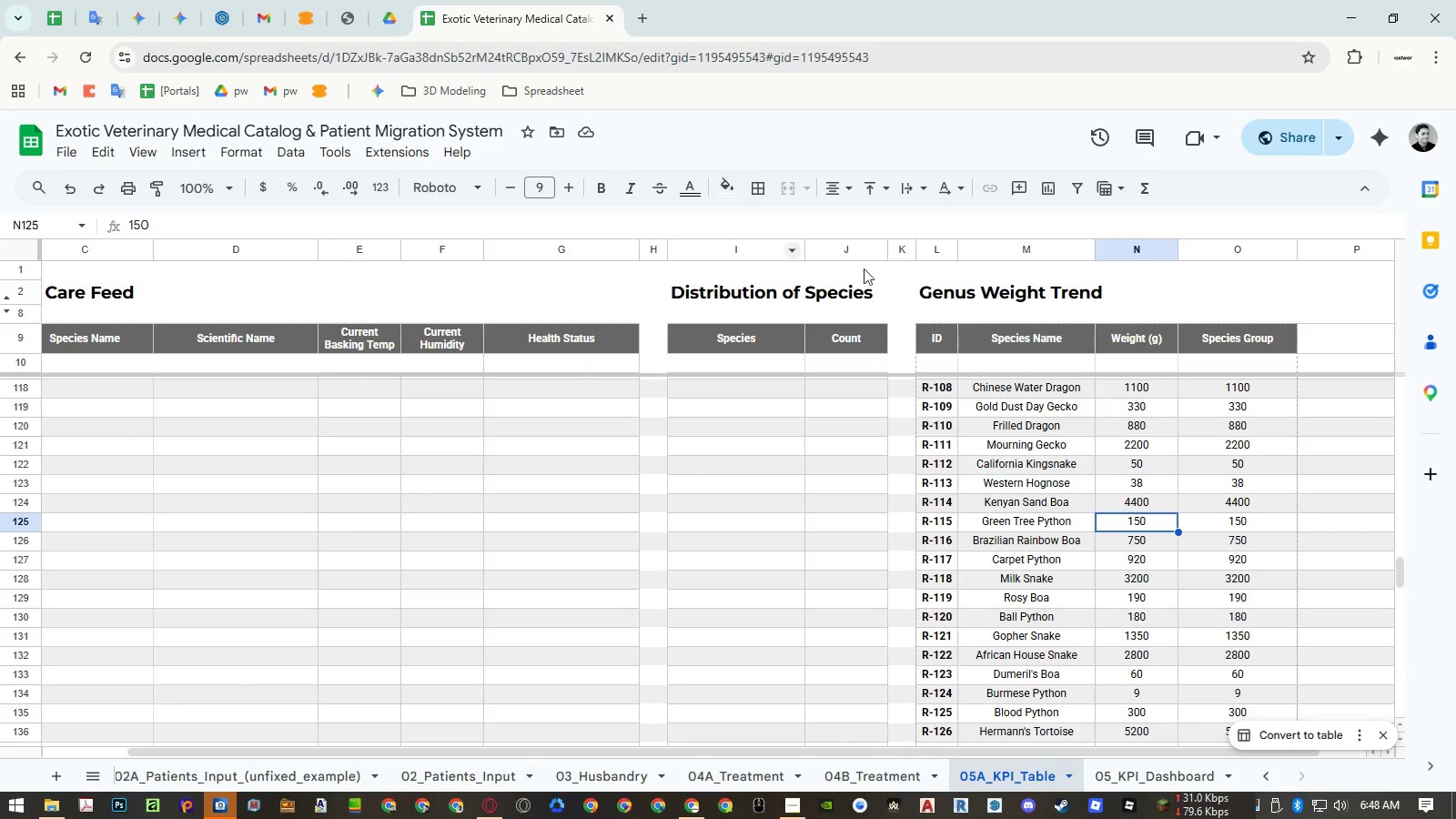 
key(Escape)
 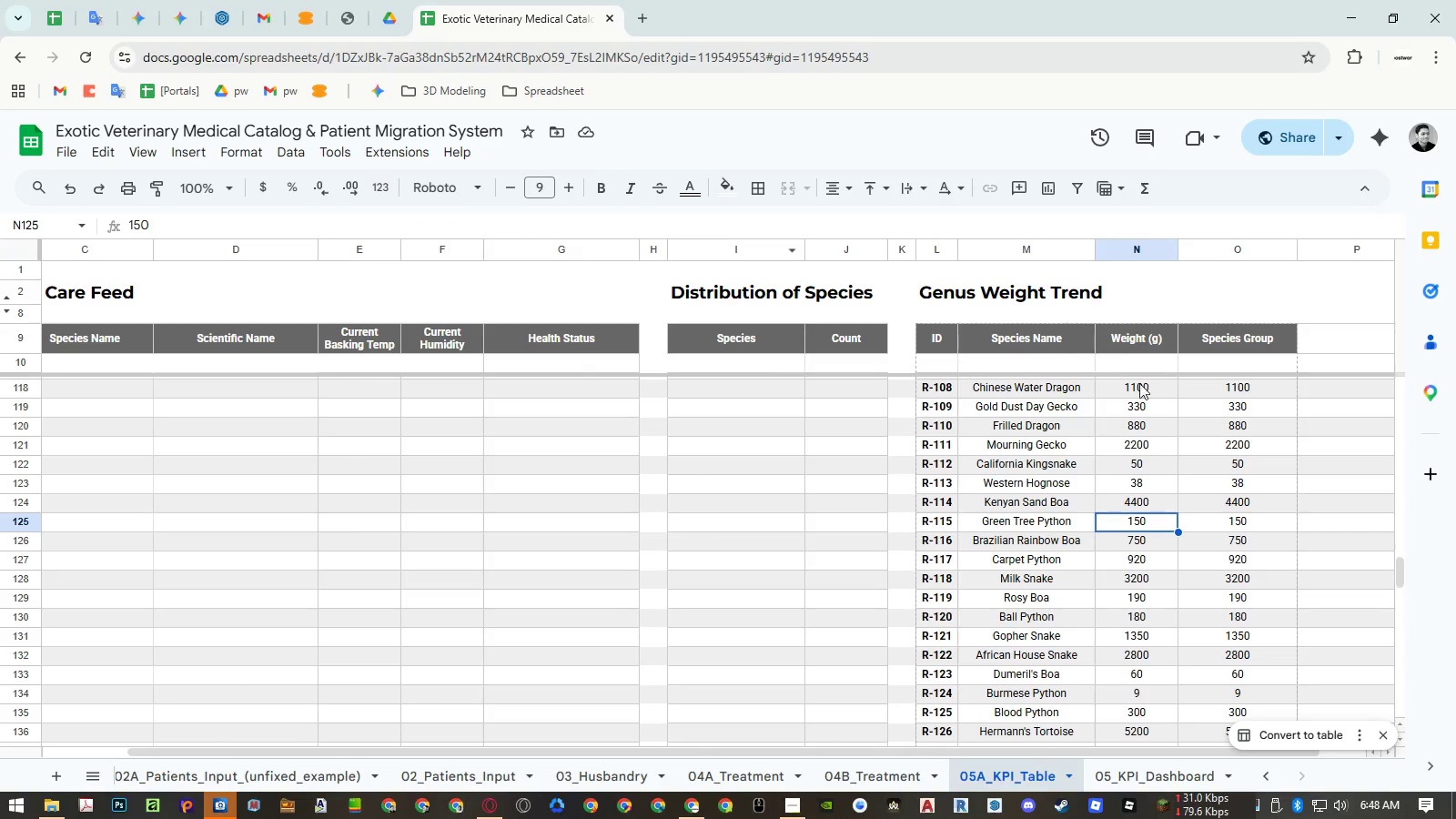 
left_click([1152, 416])
 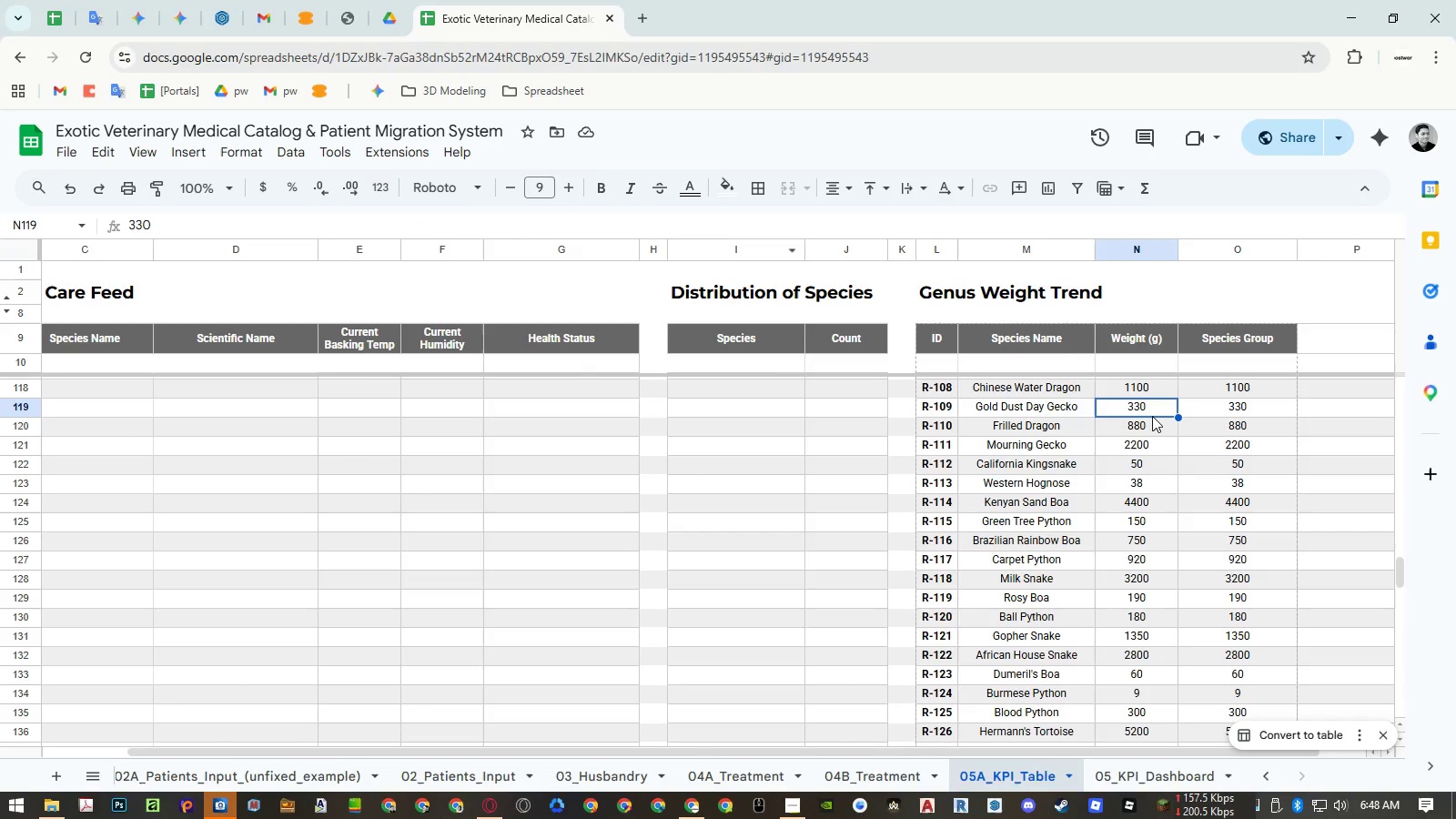 
key(Control+ArrowDown)
 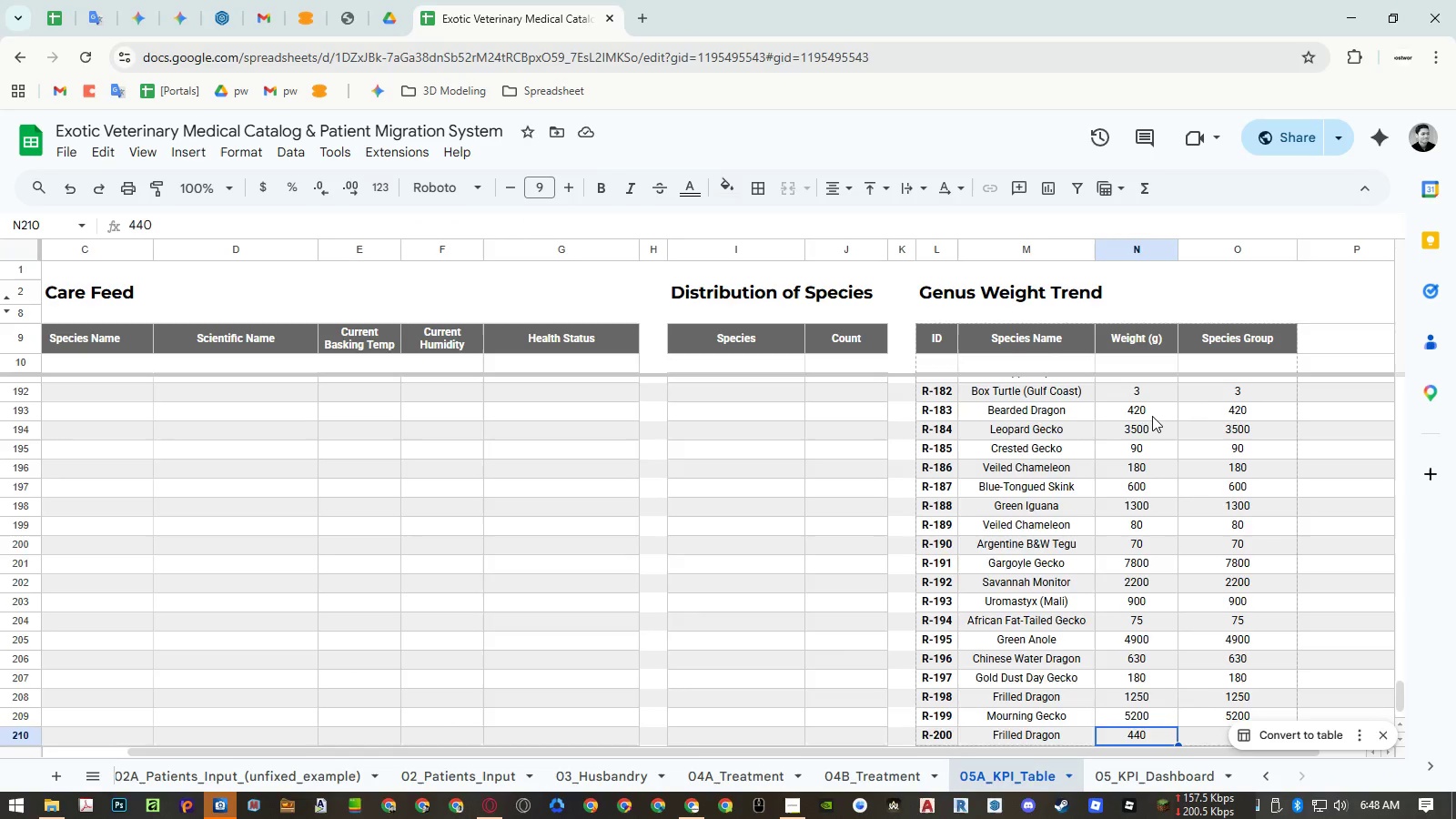 
key(Control+ArrowDown)
 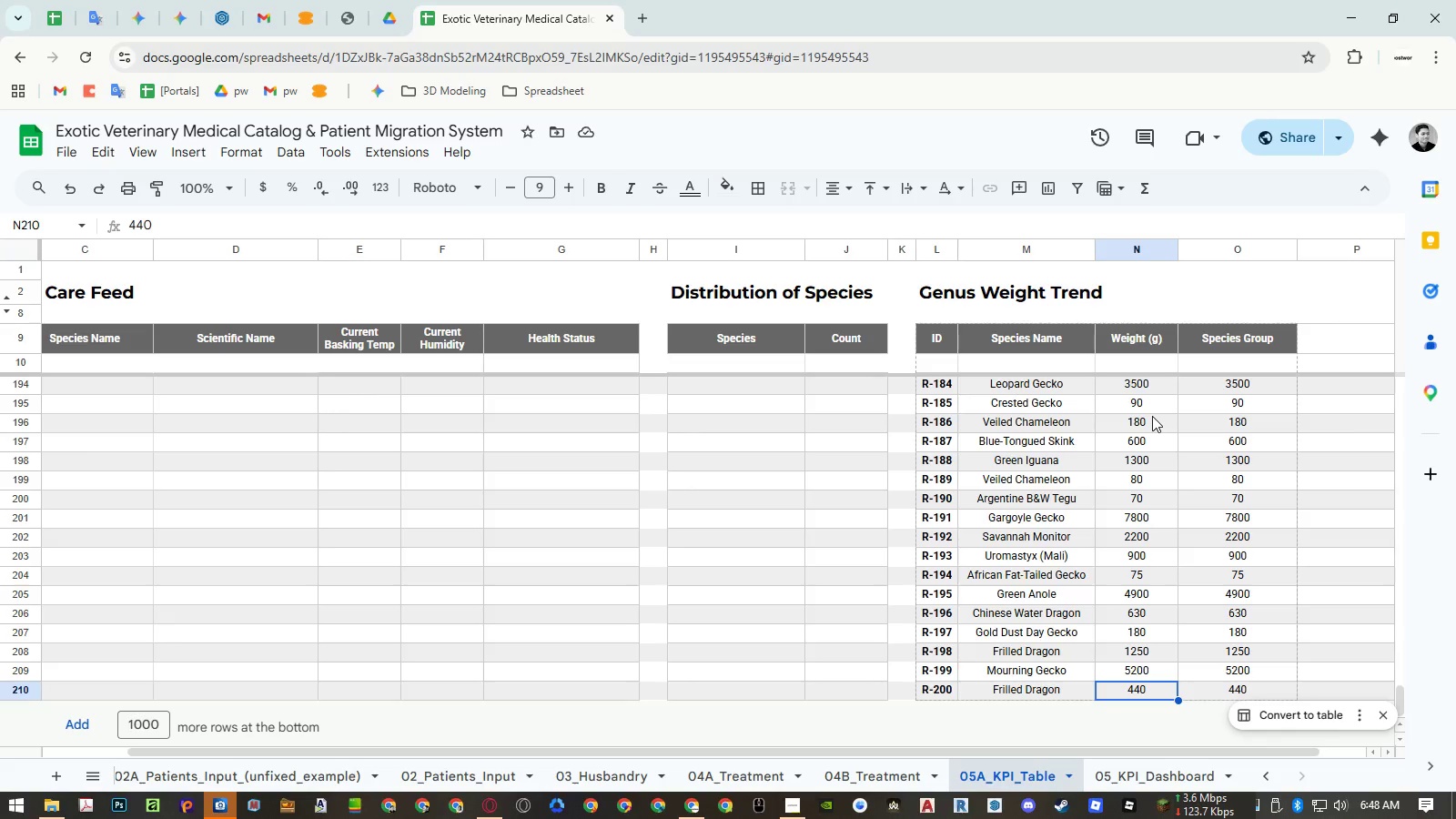 
key(Control+Shift+ArrowUp)
 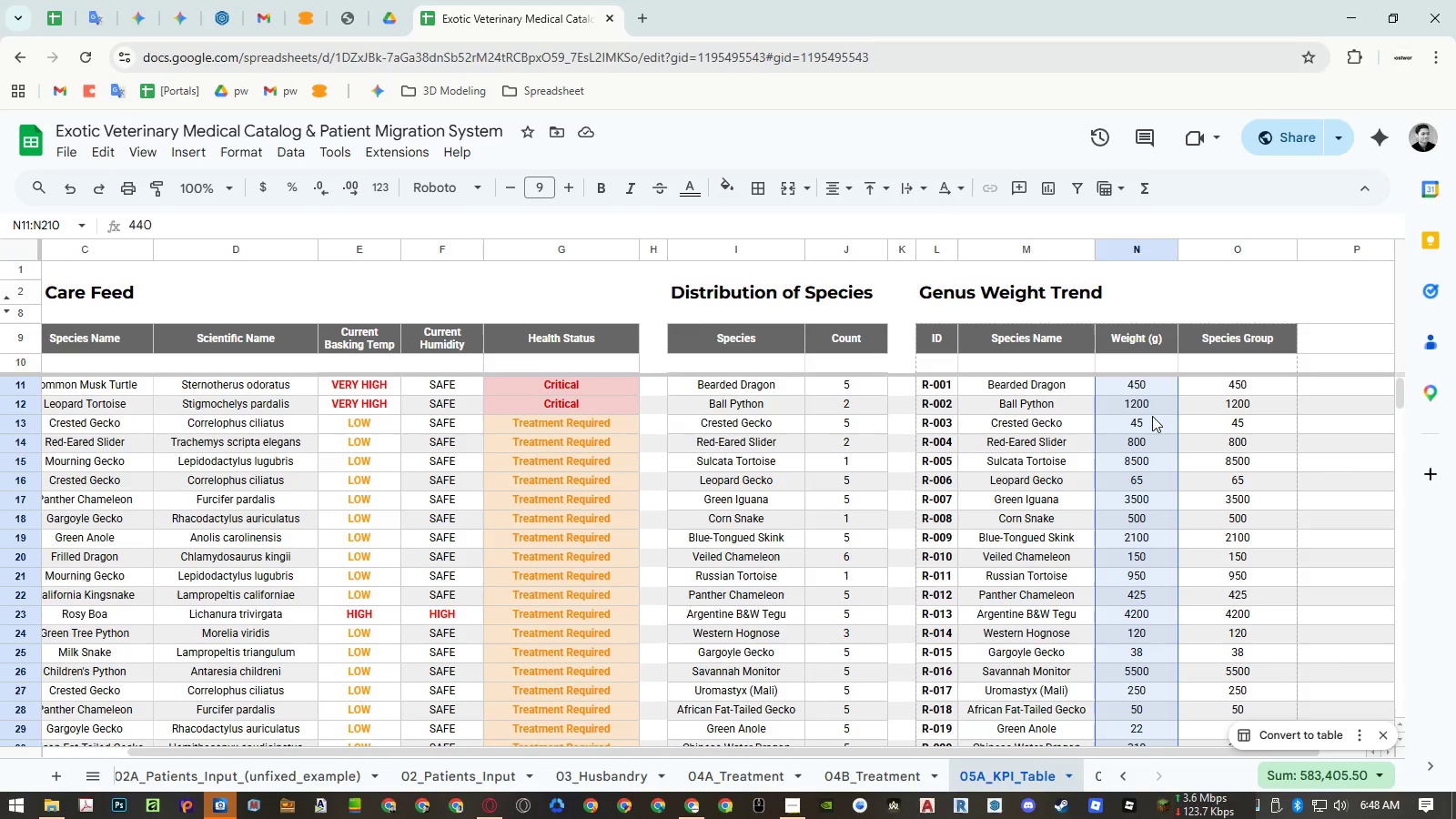 
key(Control+Shift+ArrowUp)
 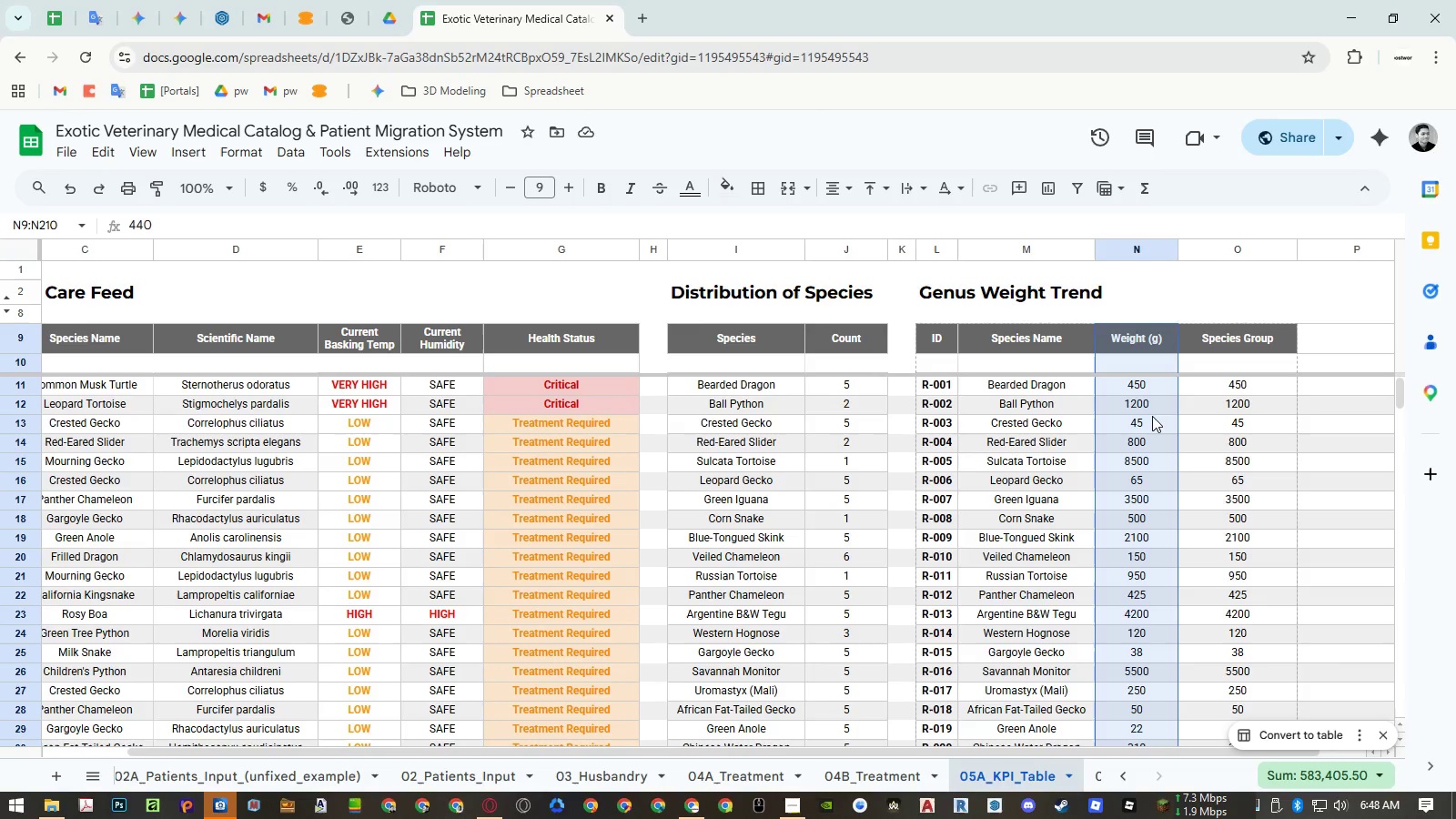 
key(Shift+ArrowDown)
 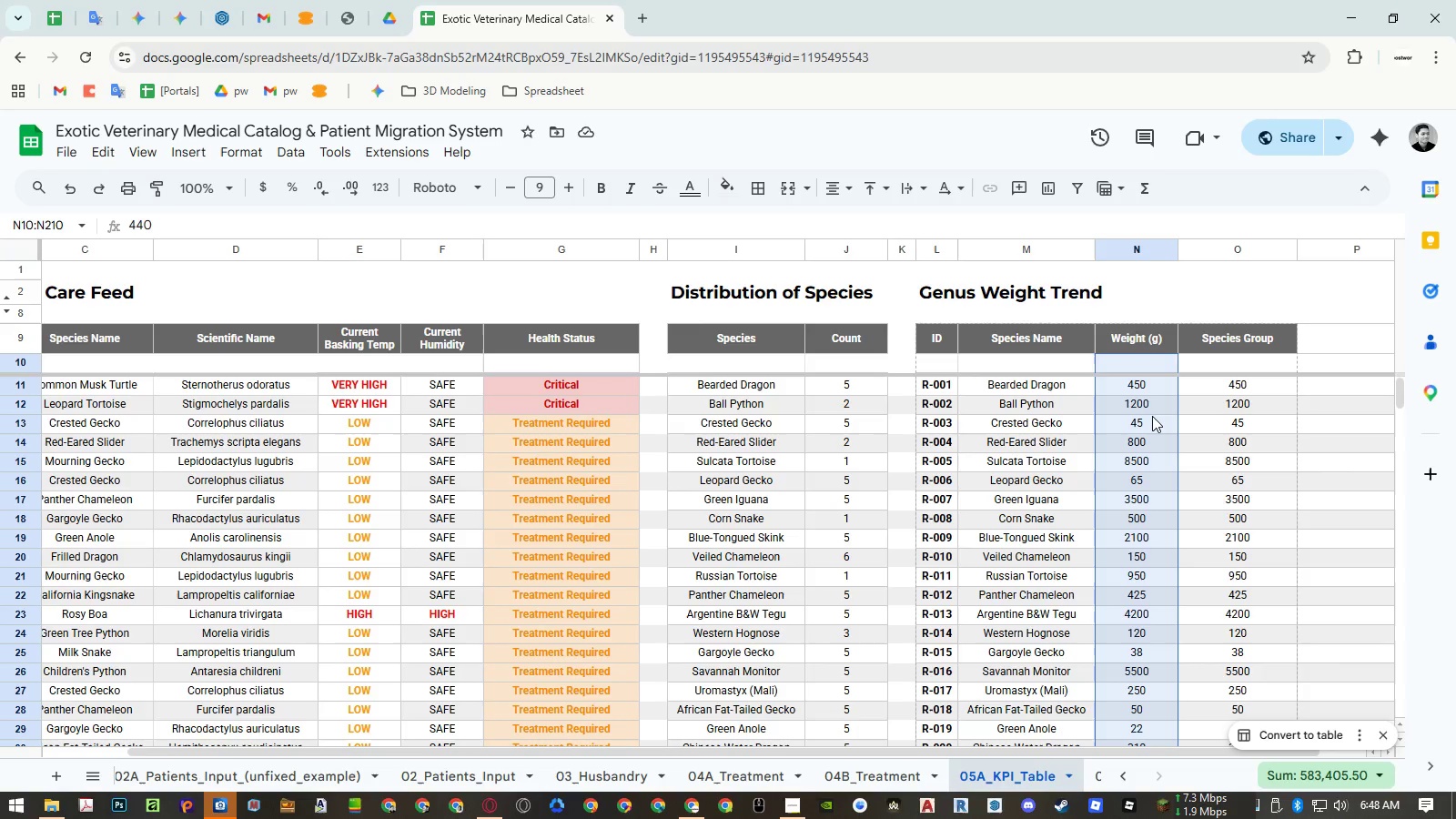 
key(Shift+ArrowDown)
 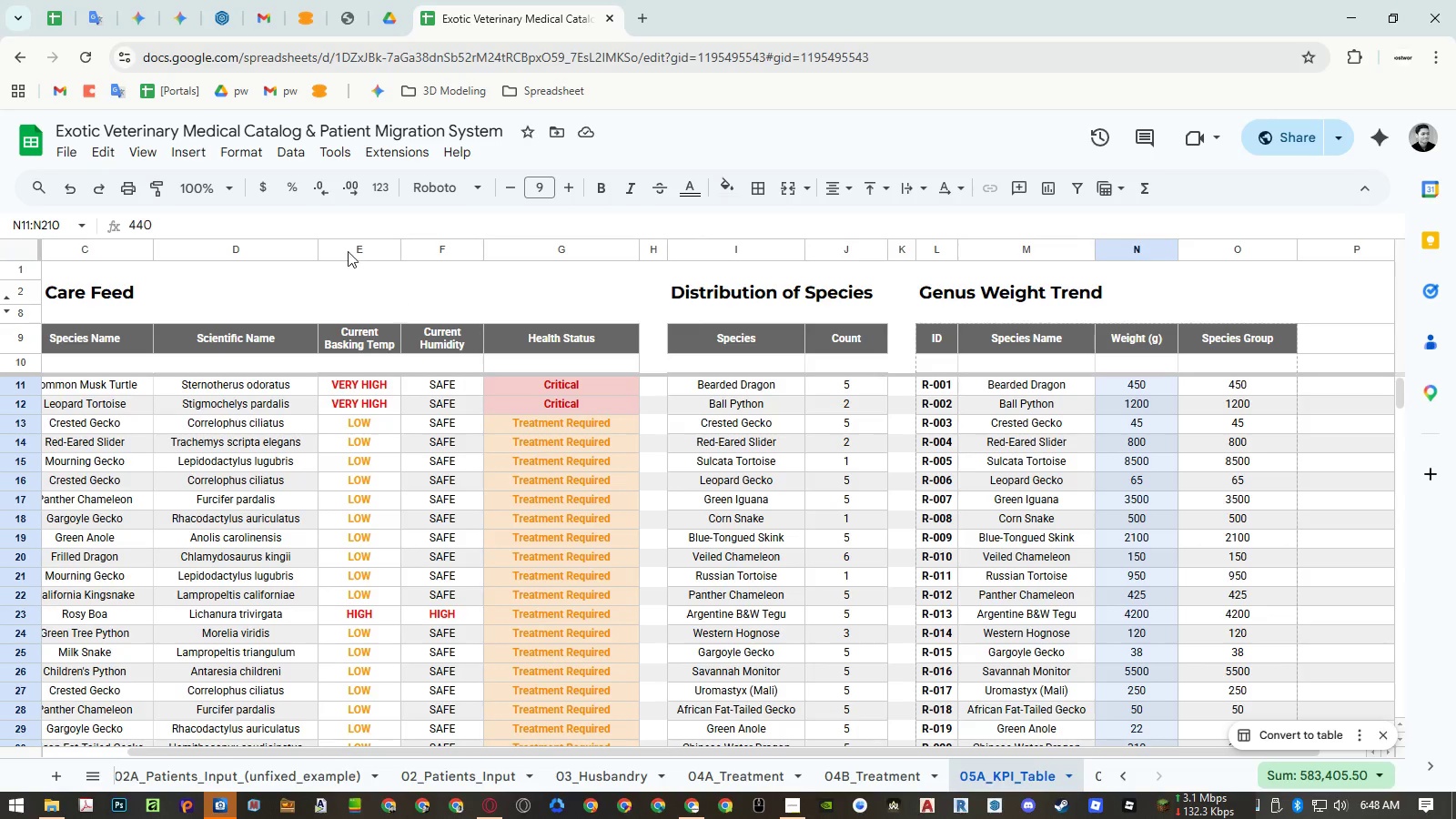 
left_click([230, 152])
 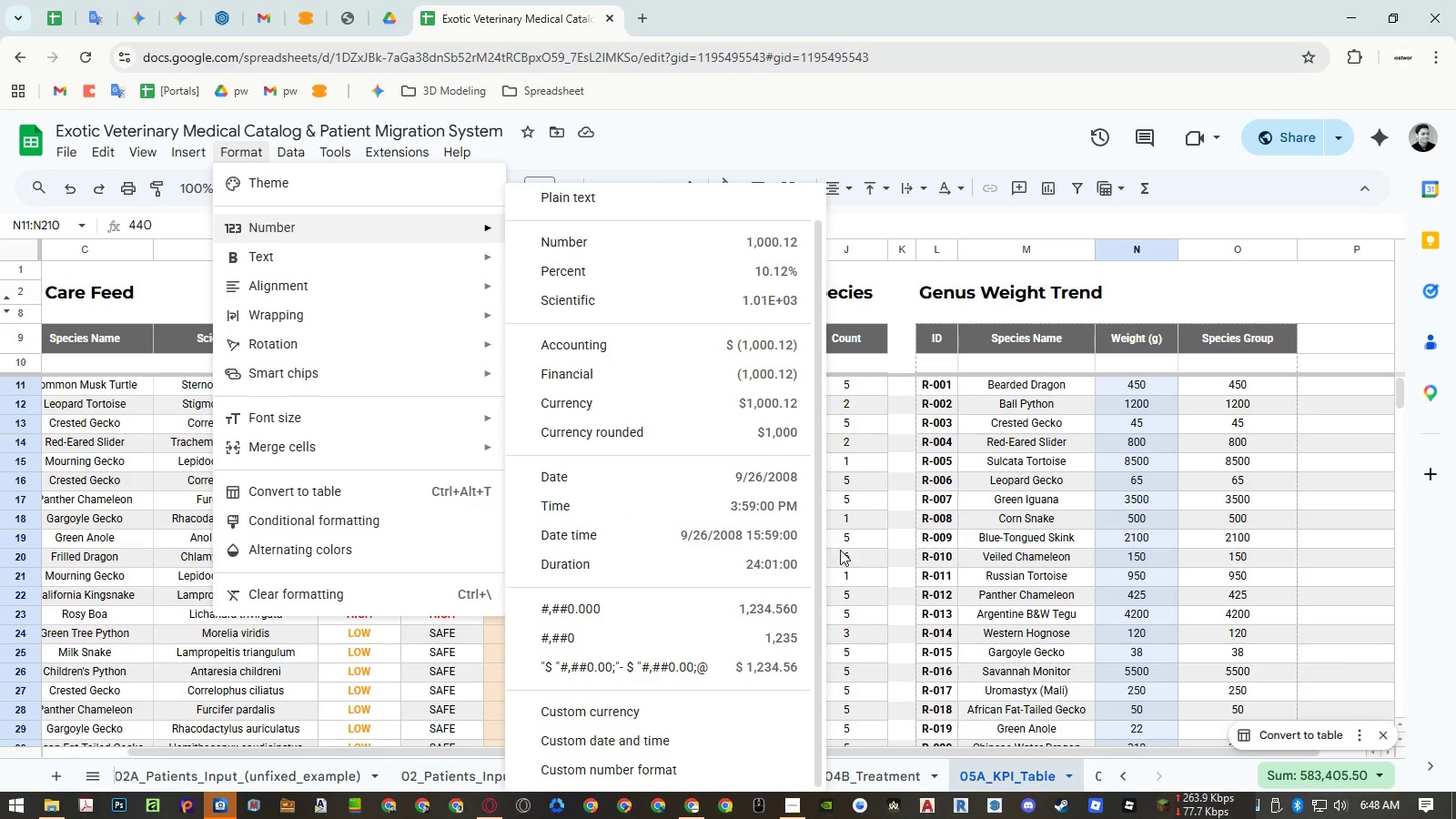 
left_click([794, 632])
 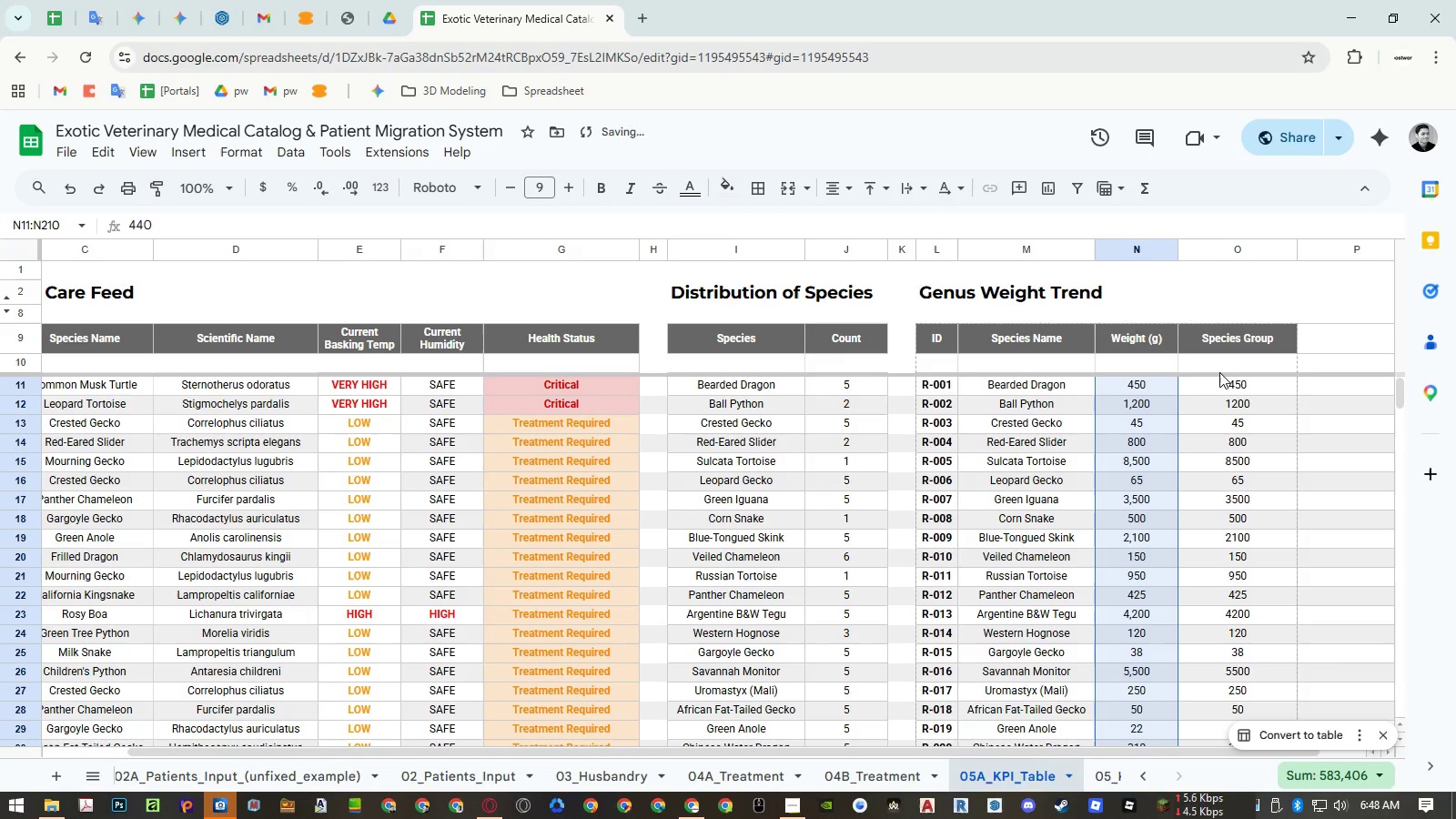 
left_click([1220, 366])
 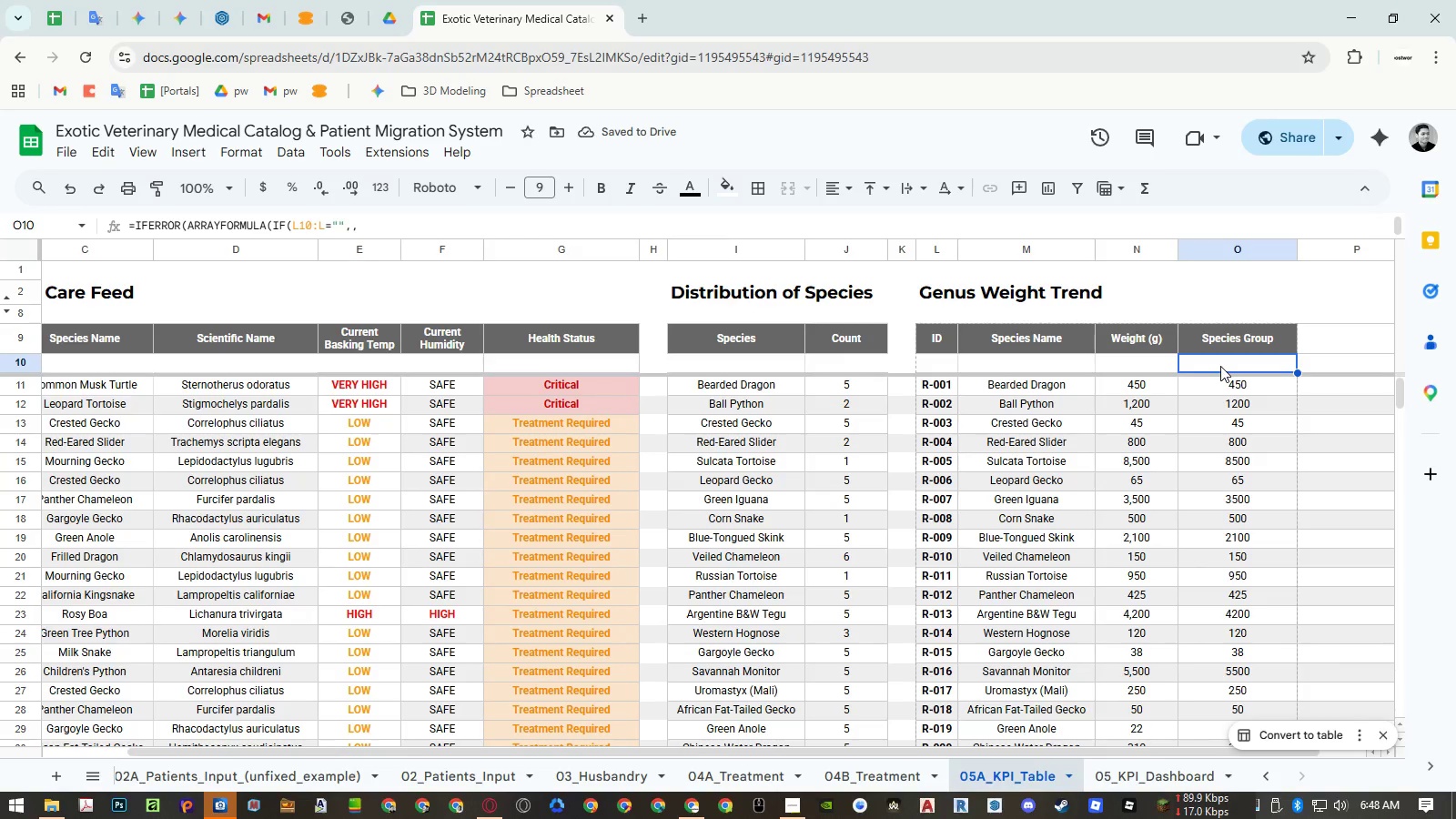 
double_click([1221, 366])
 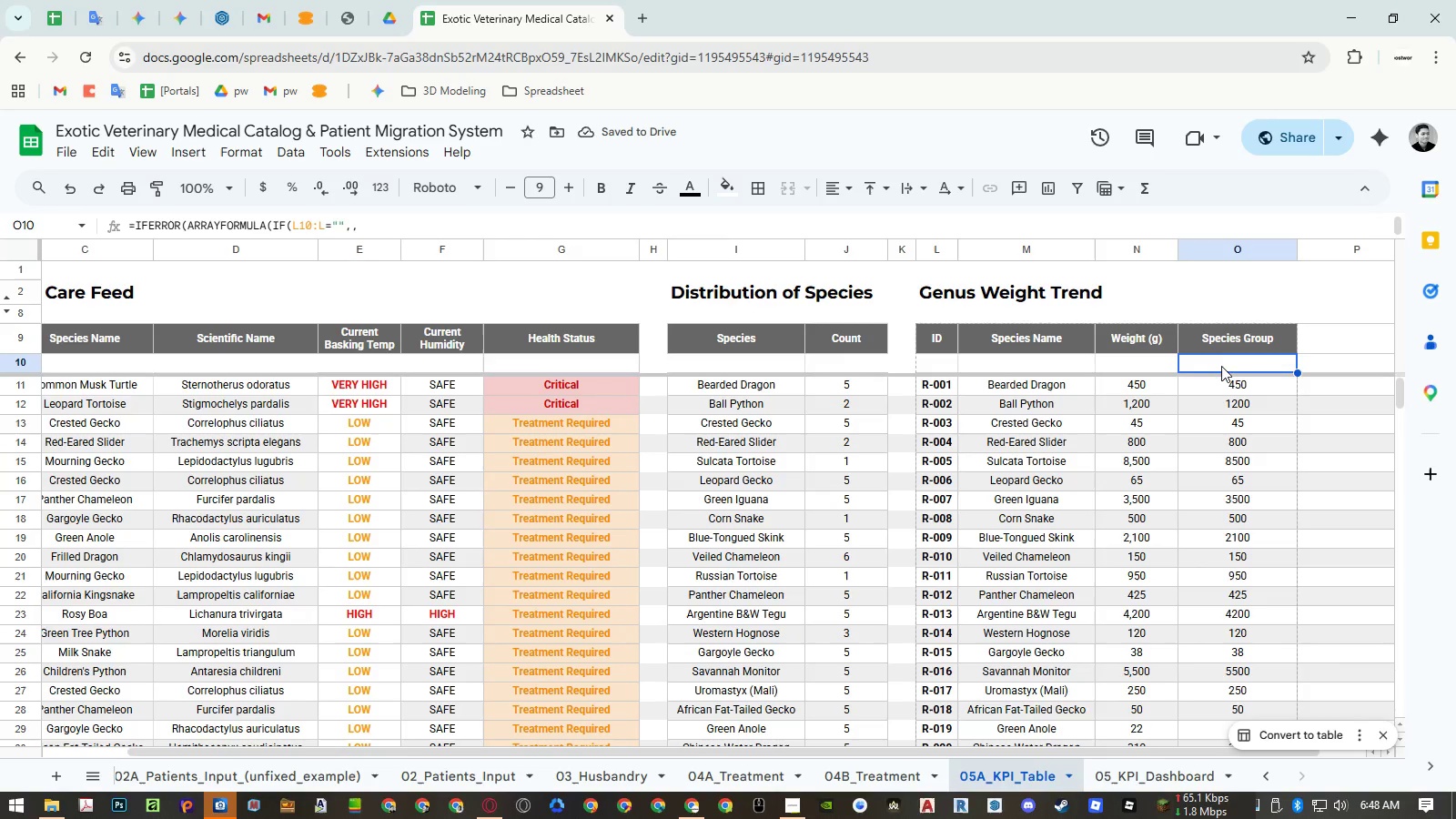 
triple_click([1221, 366])
 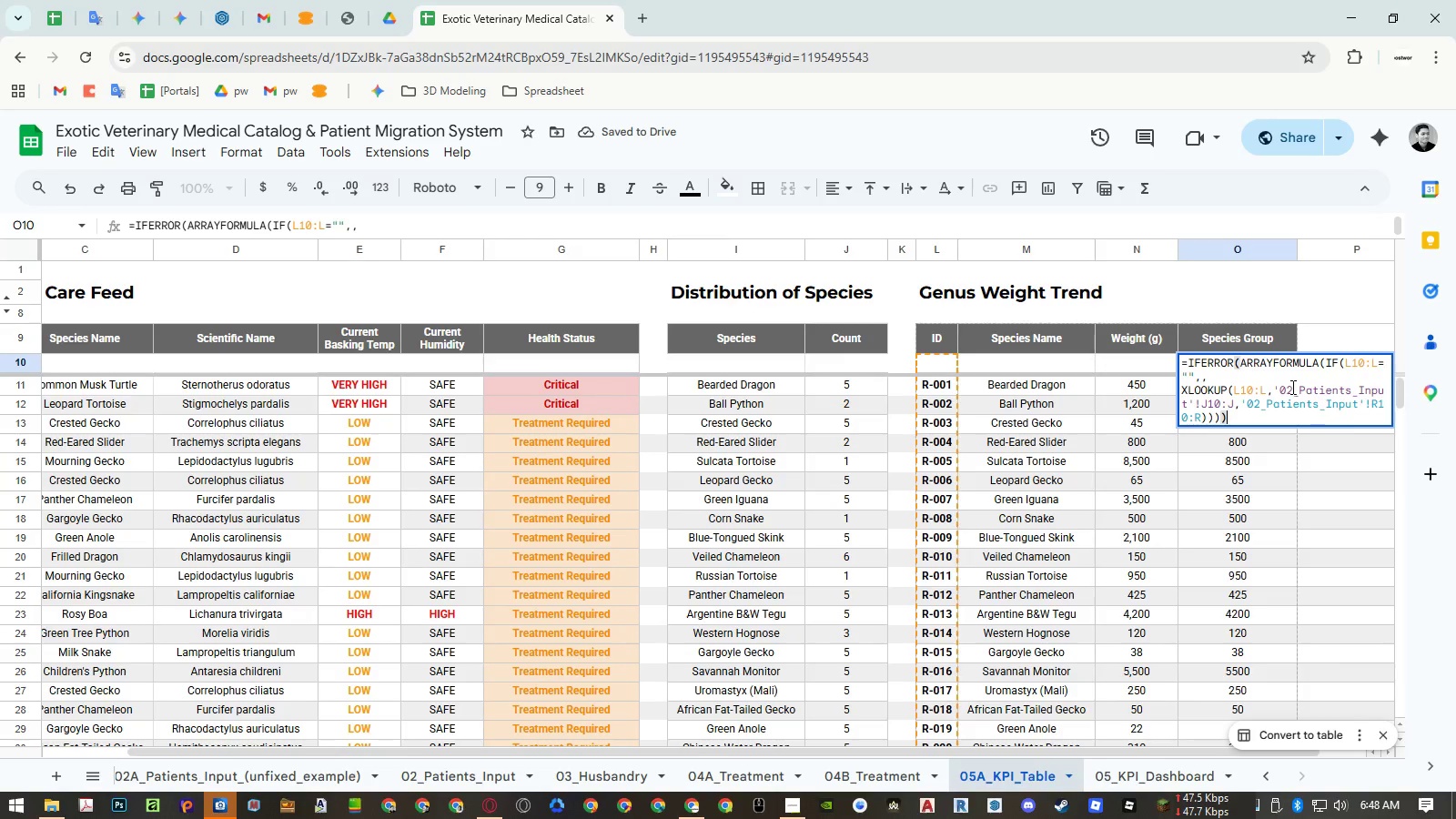 
double_click([1292, 387])
 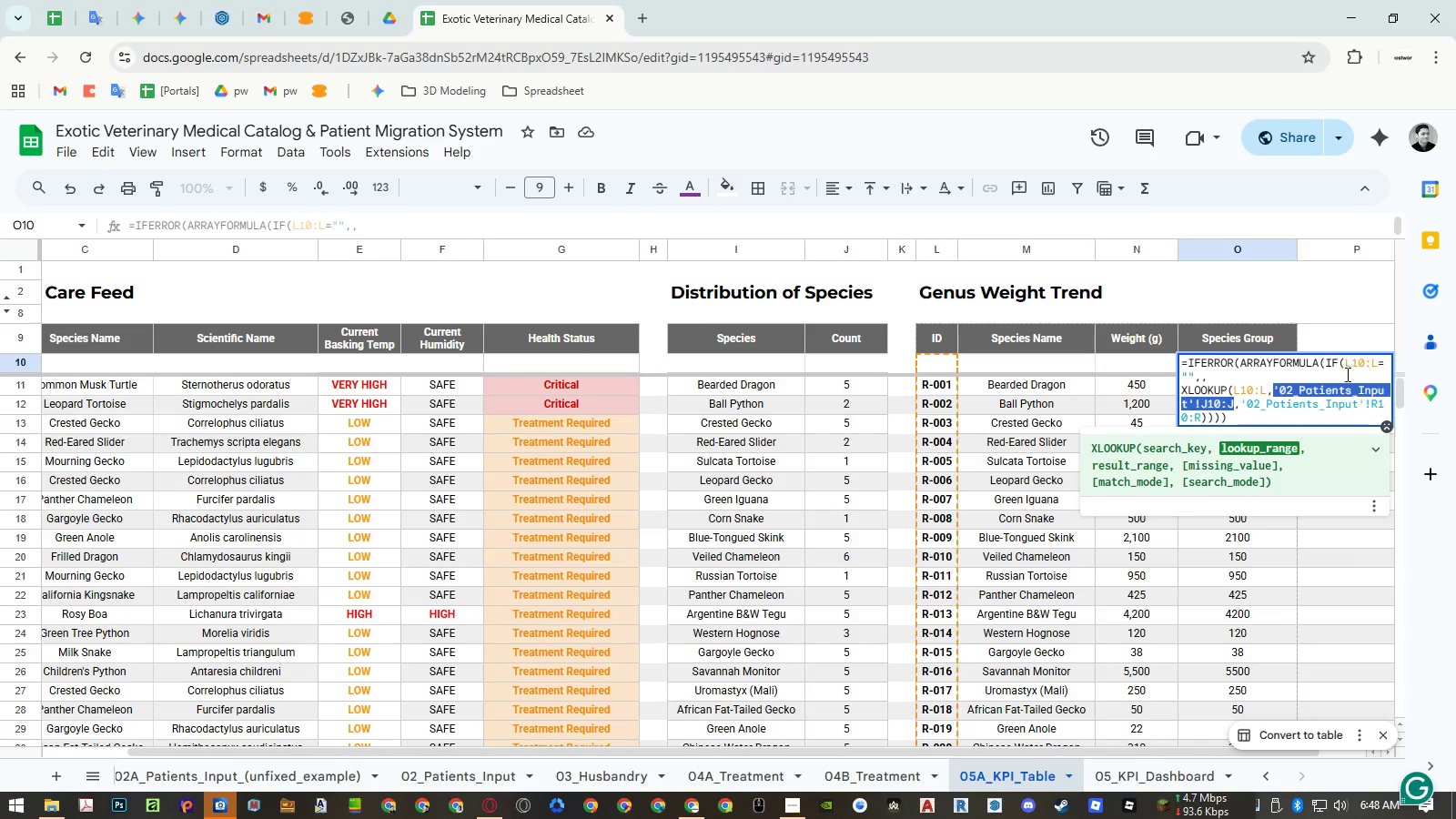 
left_click_drag(start_coordinate=[1352, 363], to_coordinate=[1348, 363])
 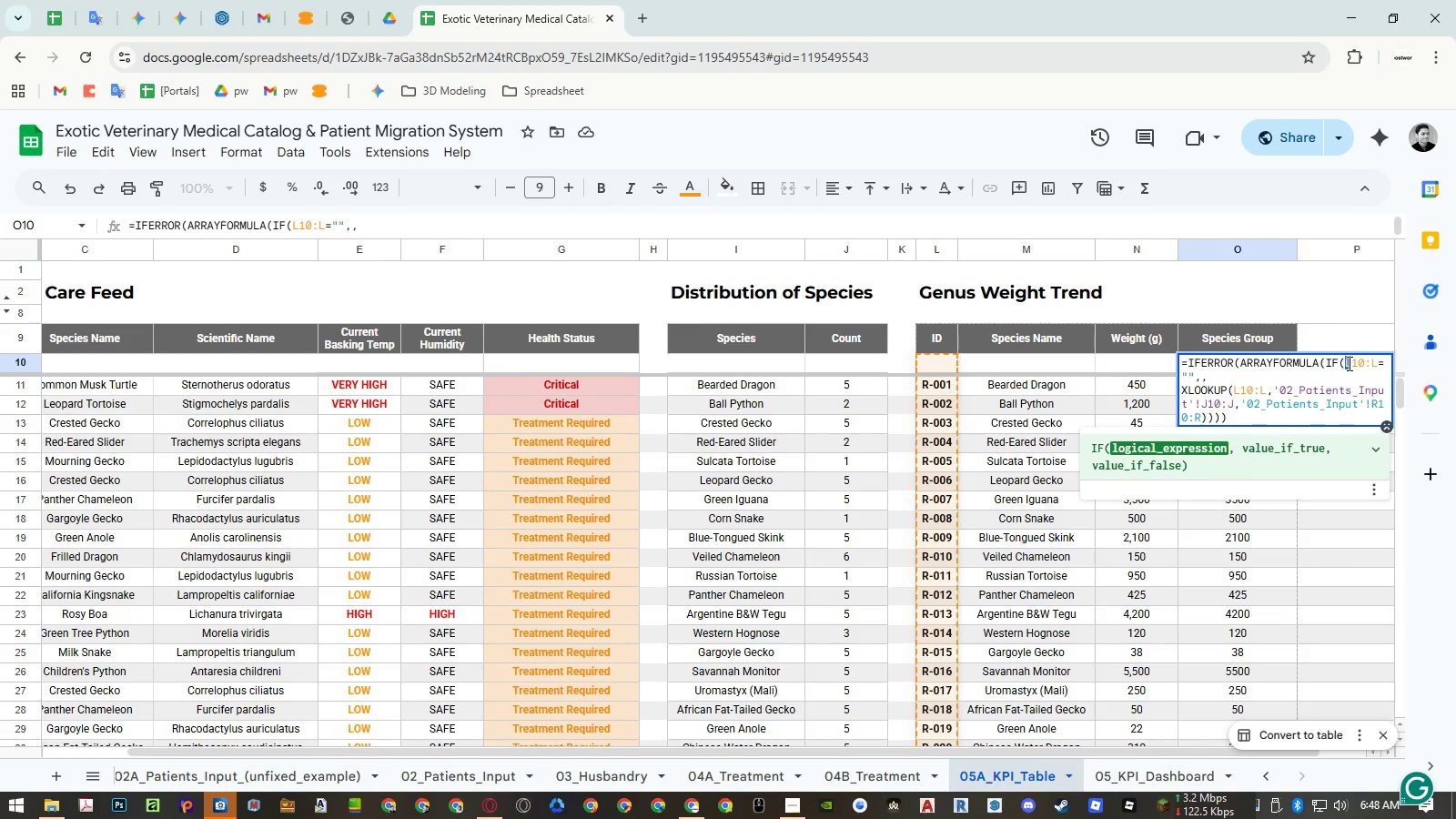 
type(MM)
 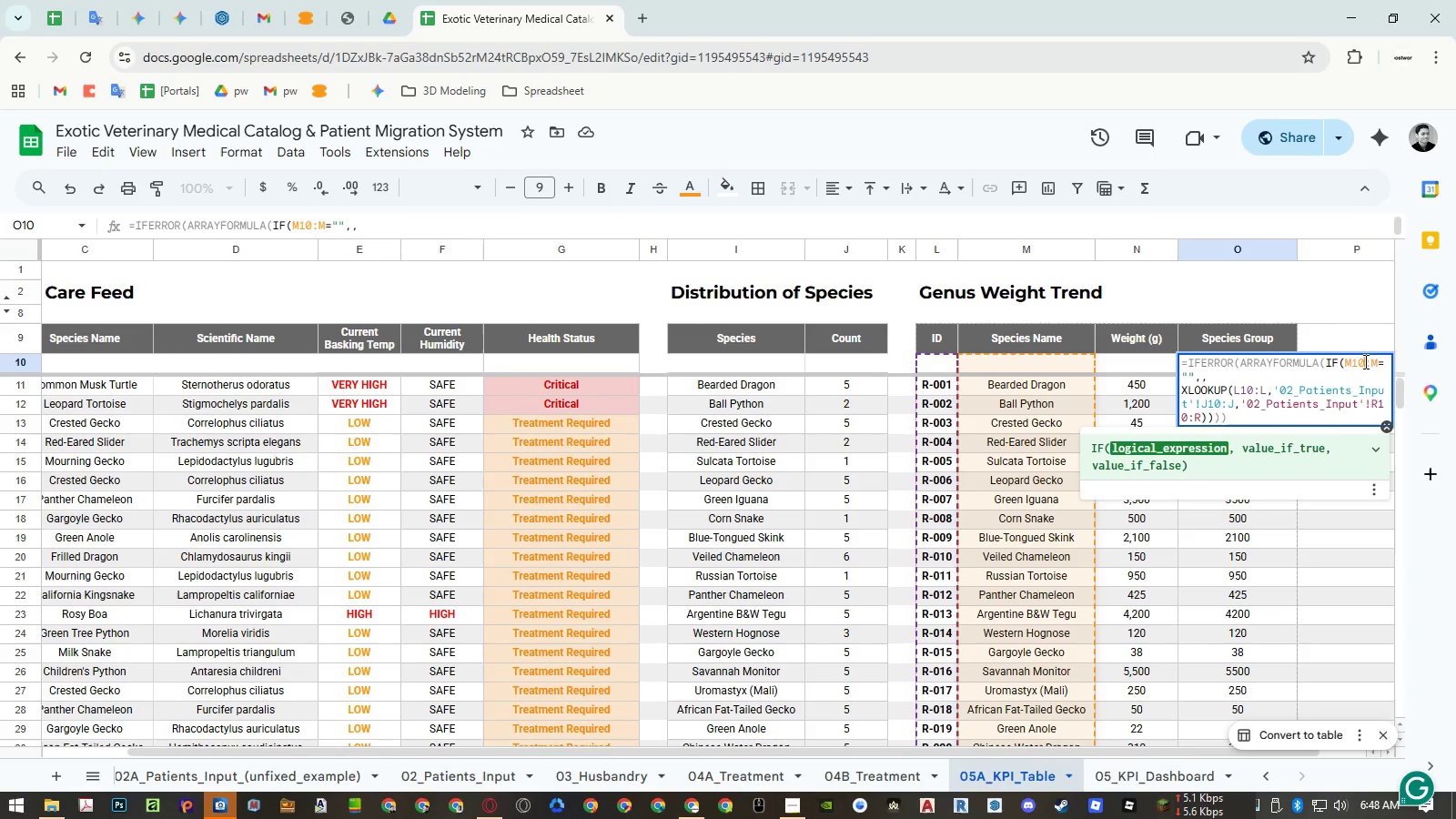 
 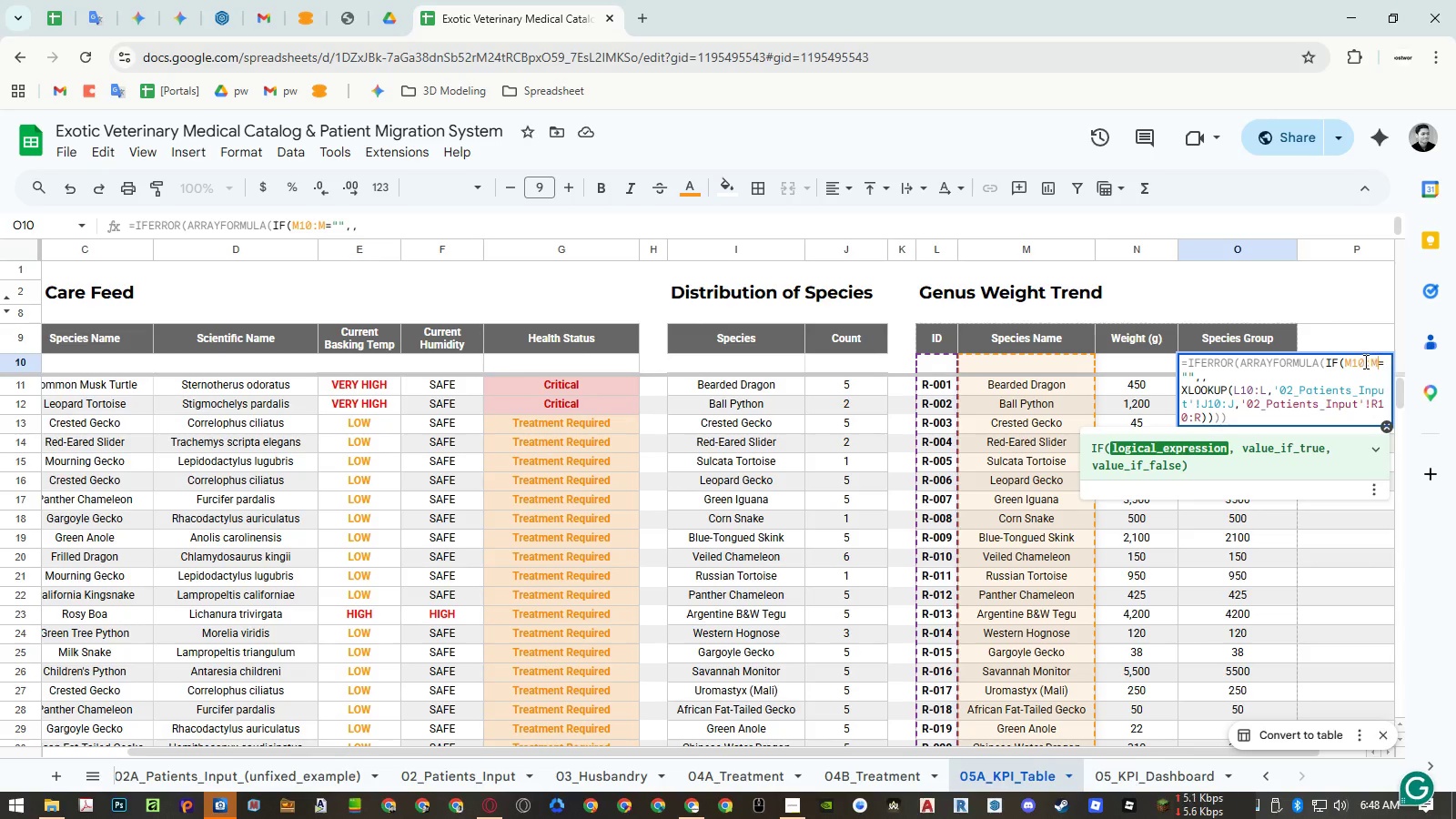 
double_click([1364, 361])
 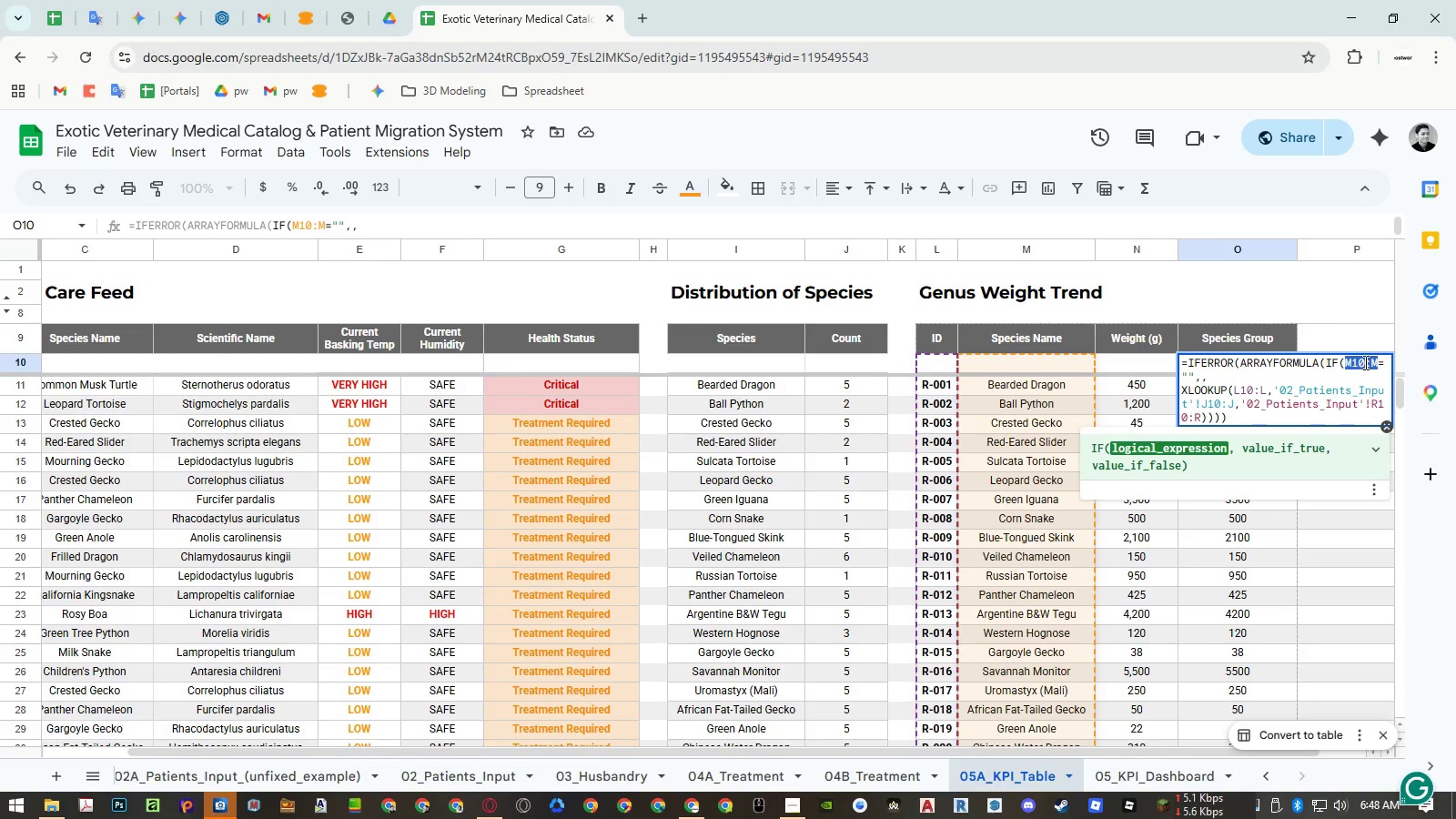 
key(Control+ControlLeft)
 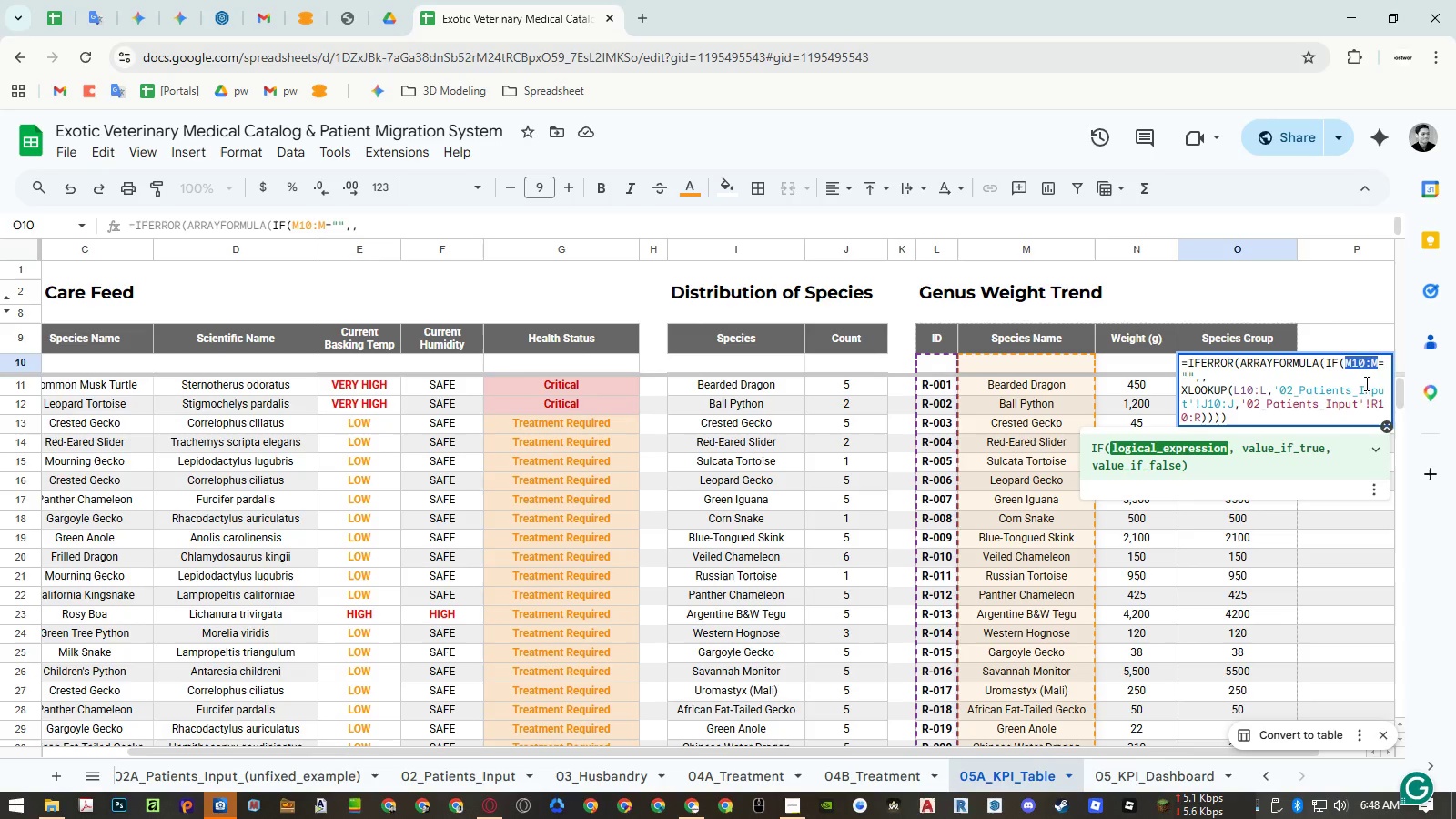 
key(Control+C)
 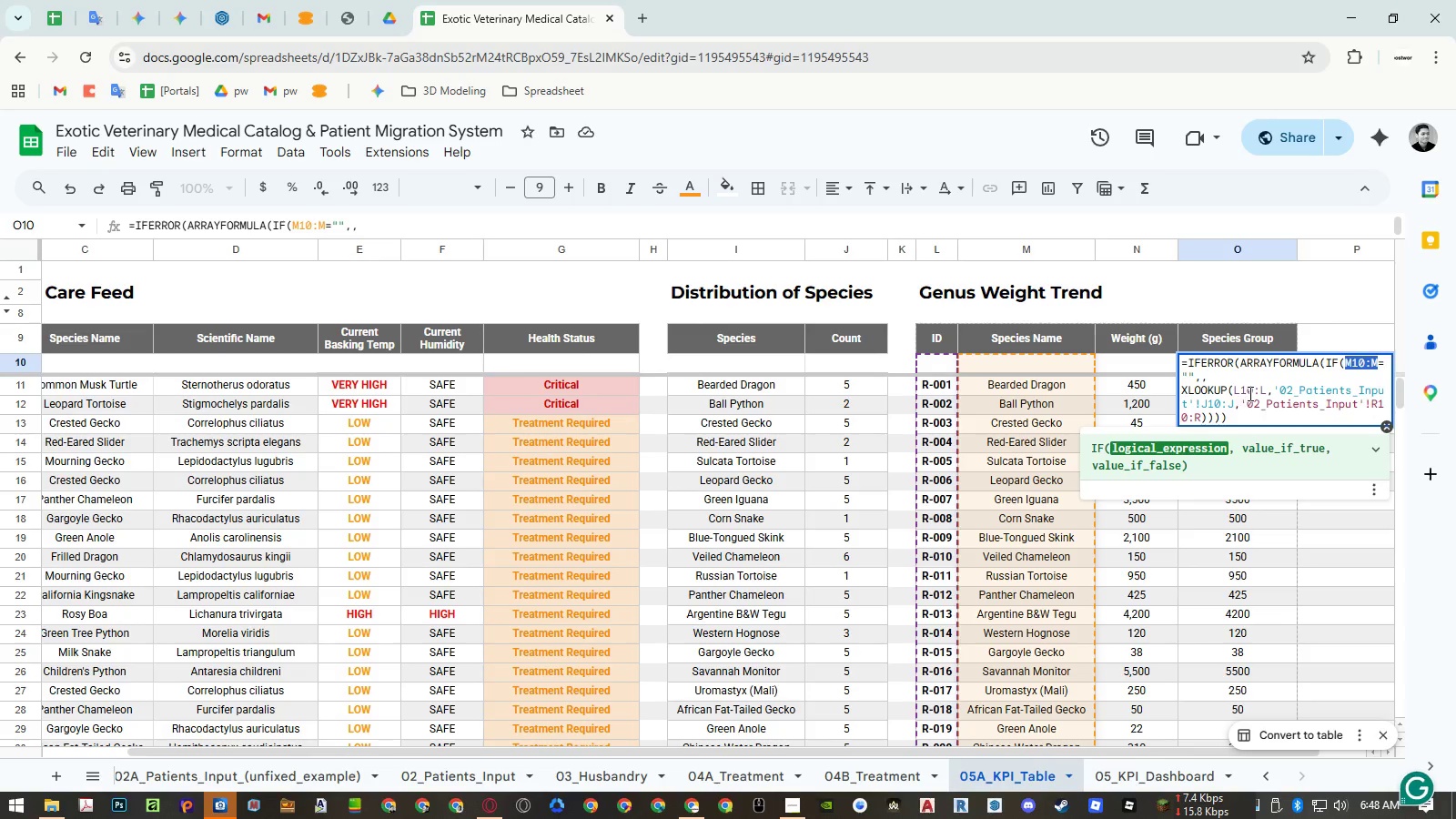 
double_click([1249, 393])
 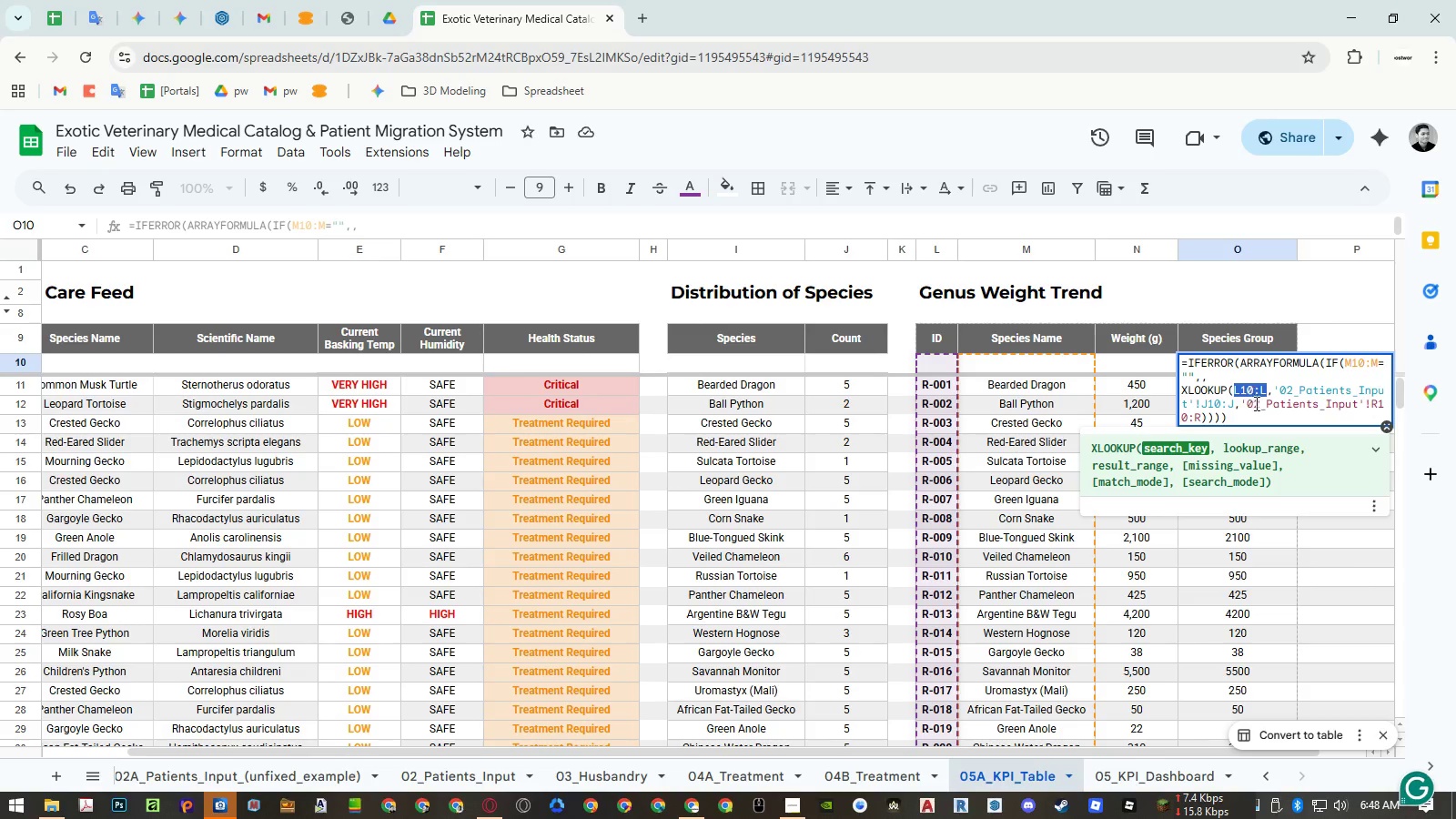 
key(Control+ControlLeft)
 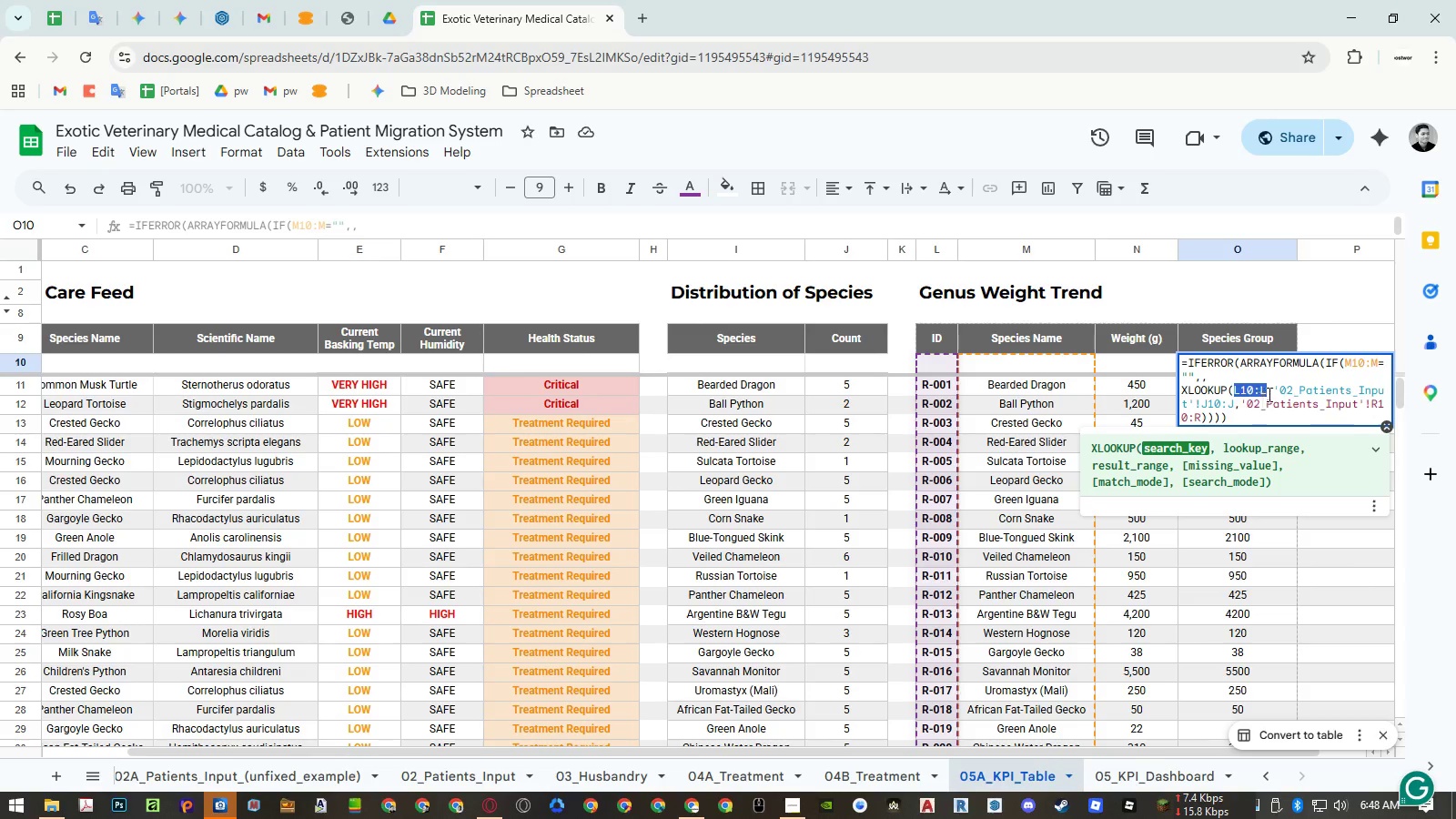 
key(Control+V)
 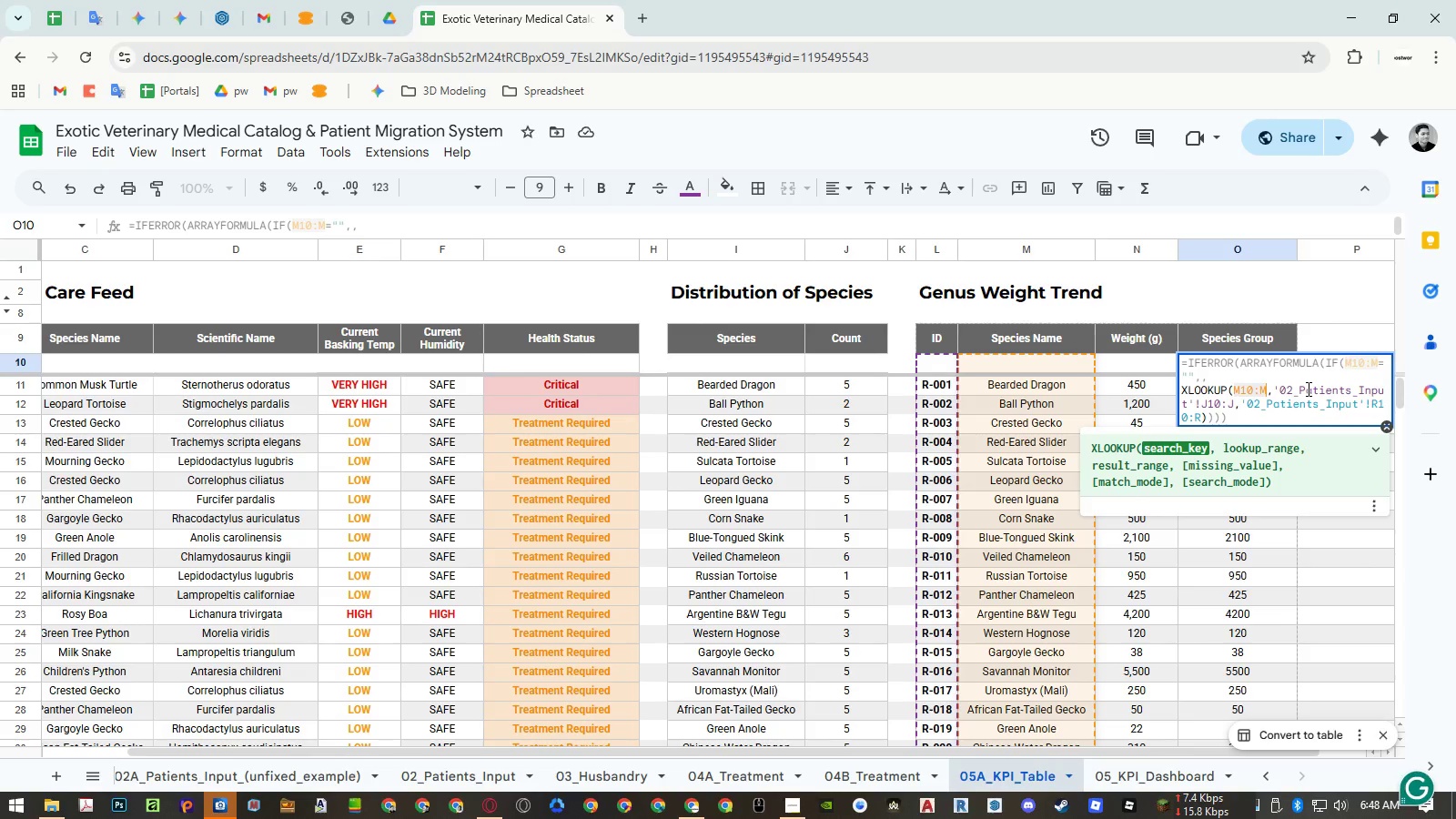 
double_click([1307, 389])
 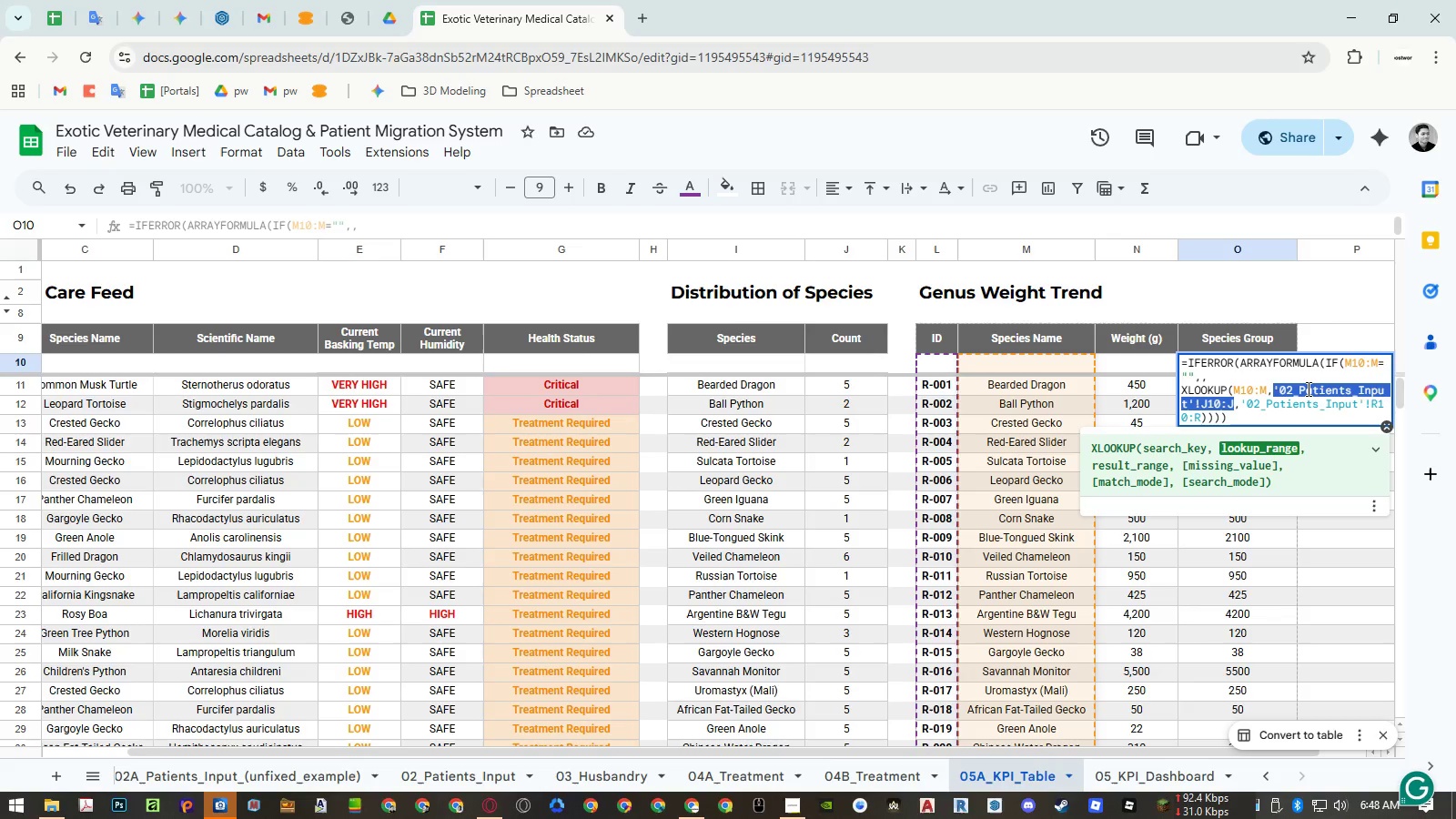 
key(Backspace)
 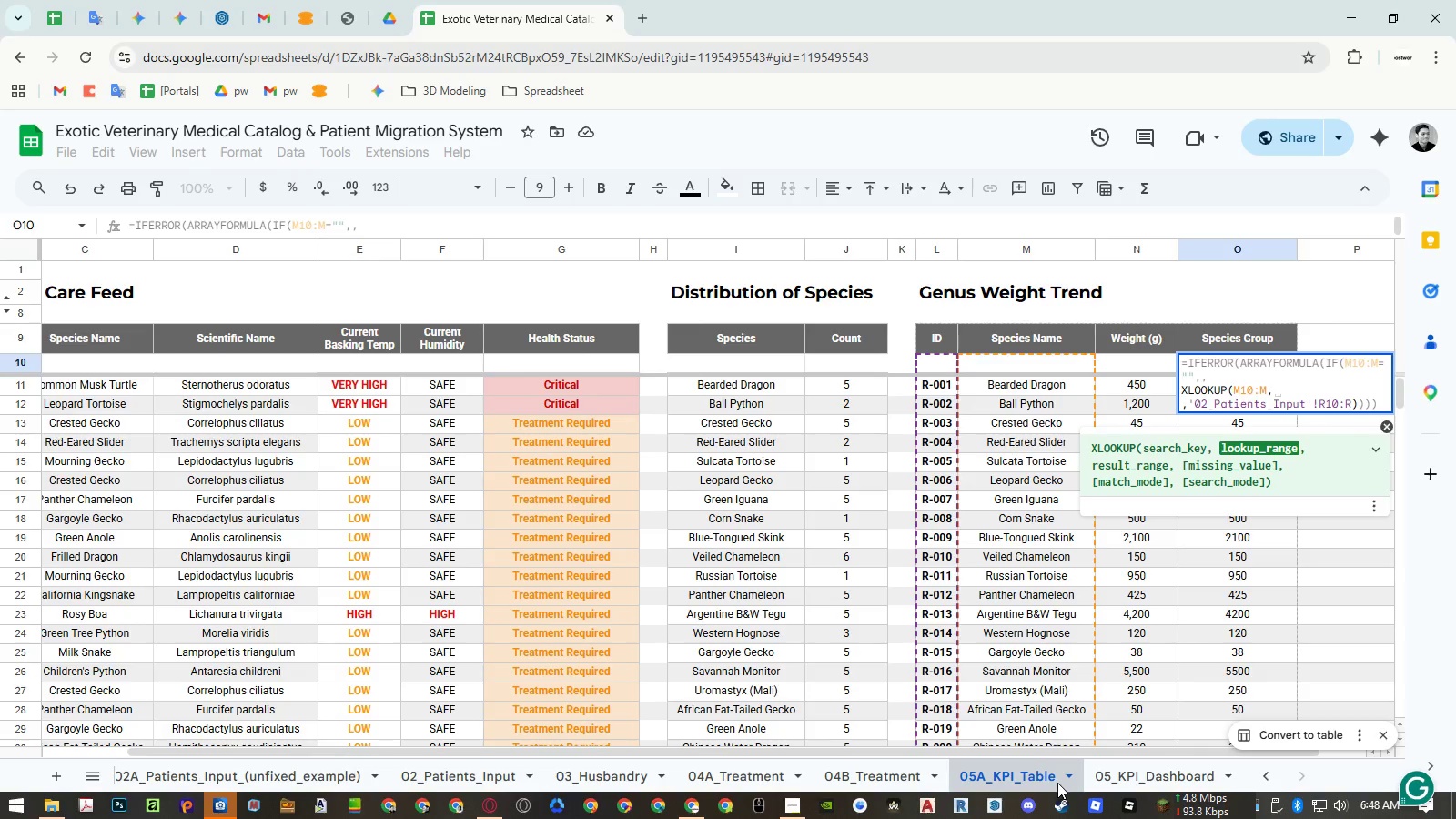 
hold_key(key=ShiftRight, duration=0.95)
scroll: coordinate [1057, 783], scroll_direction: up, amount: 14.0
 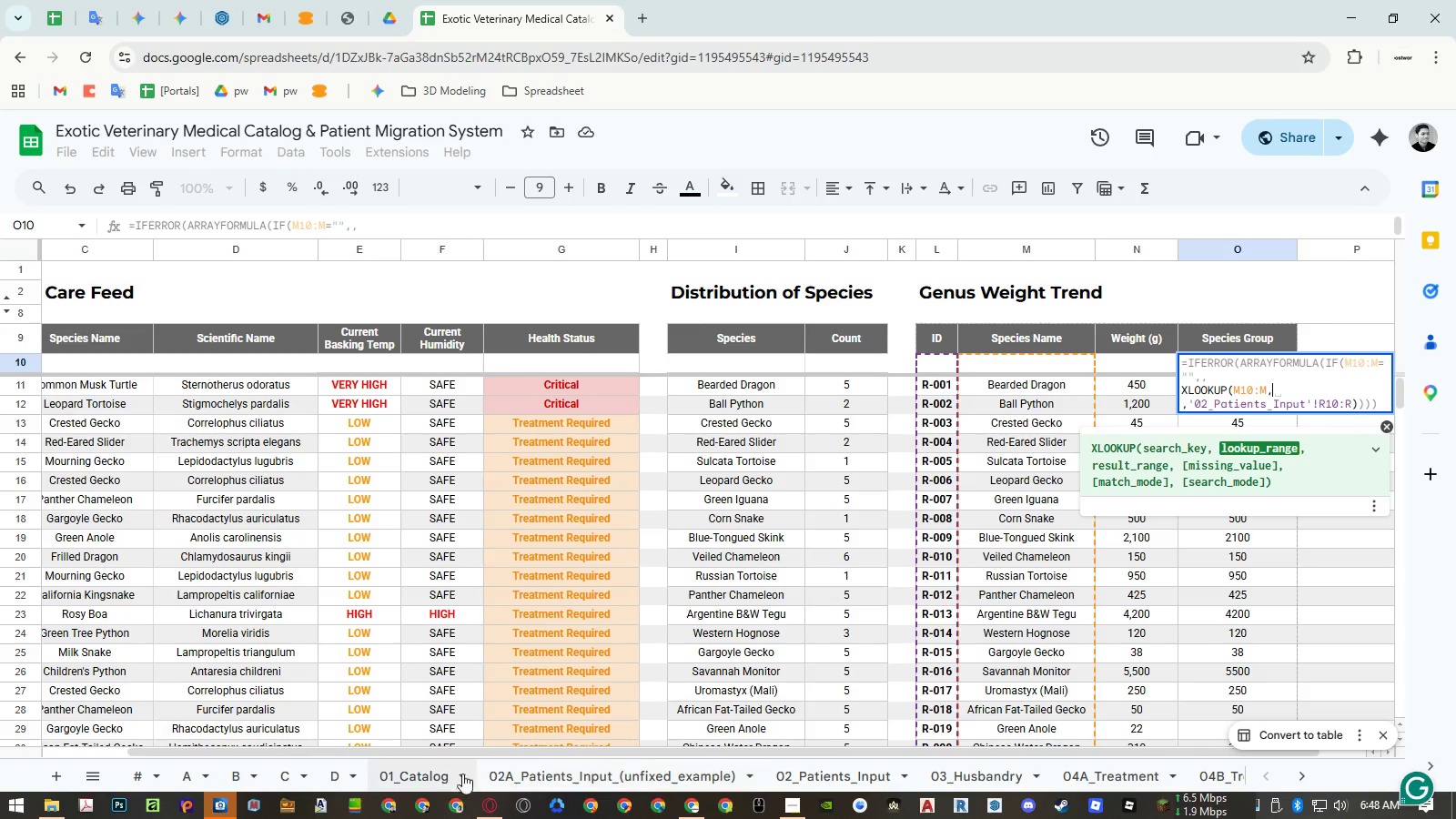 
left_click([440, 781])
 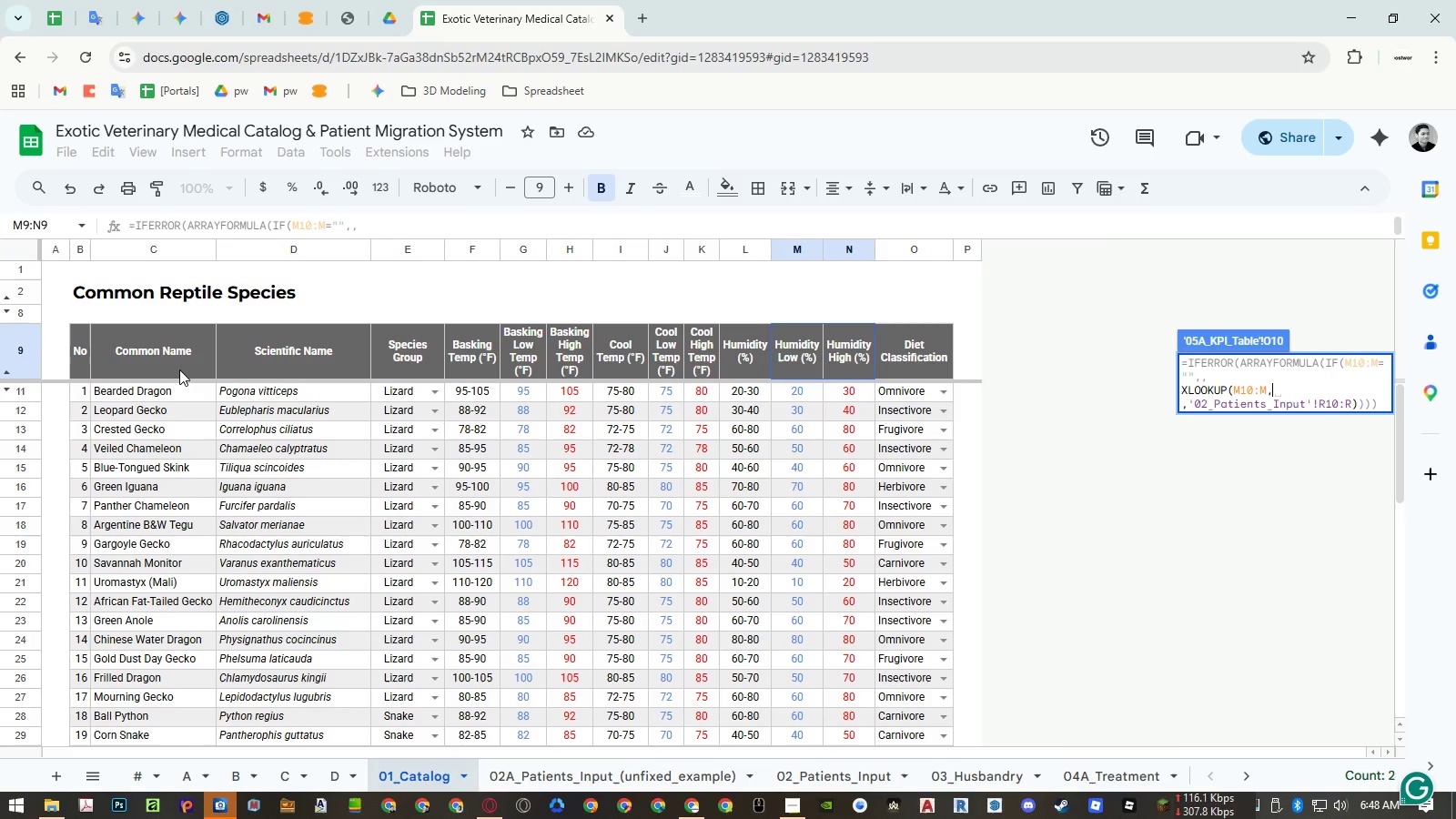 
left_click_drag(start_coordinate=[179, 369], to_coordinate=[182, 403])
 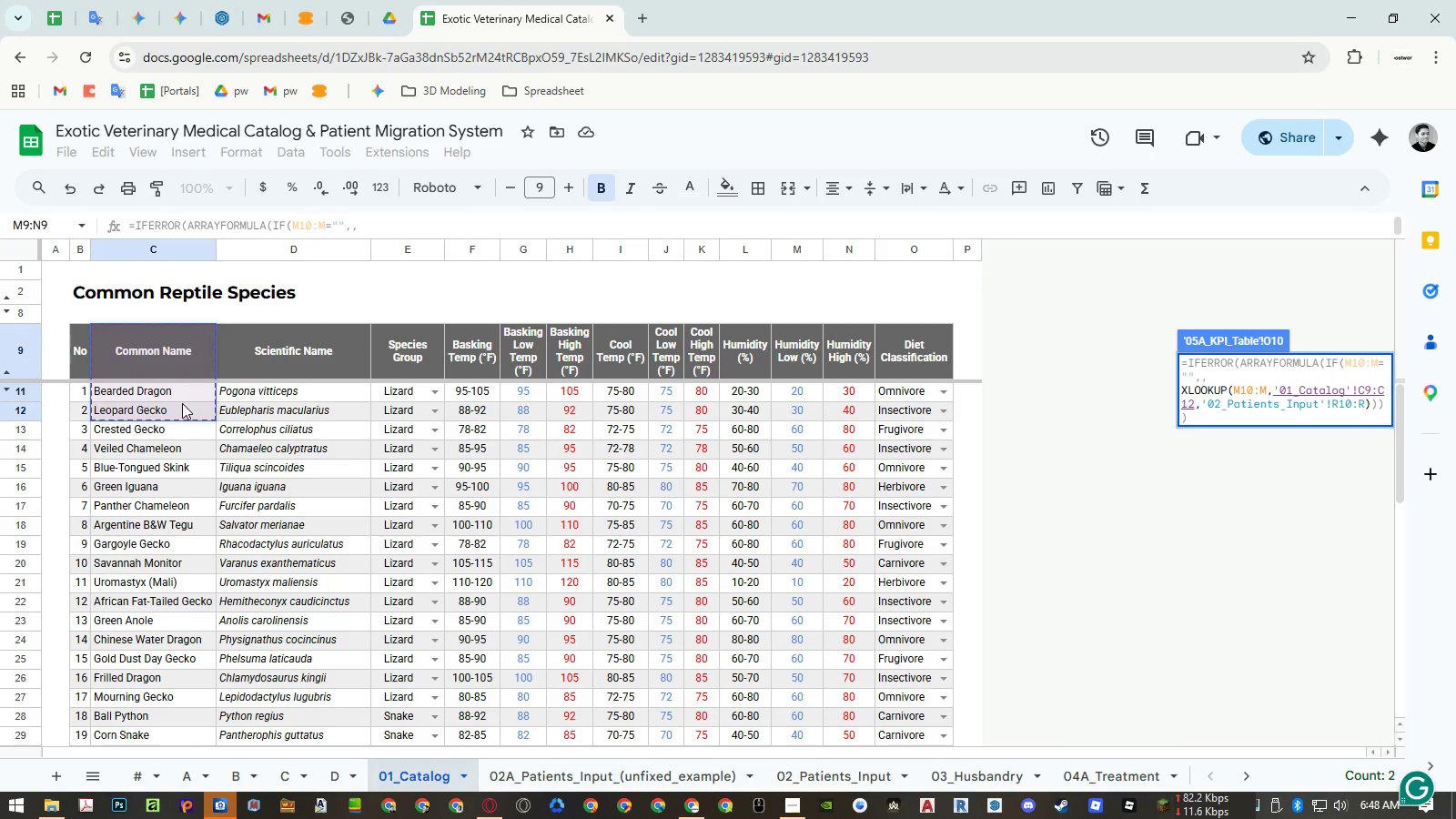 
key(Backspace)
 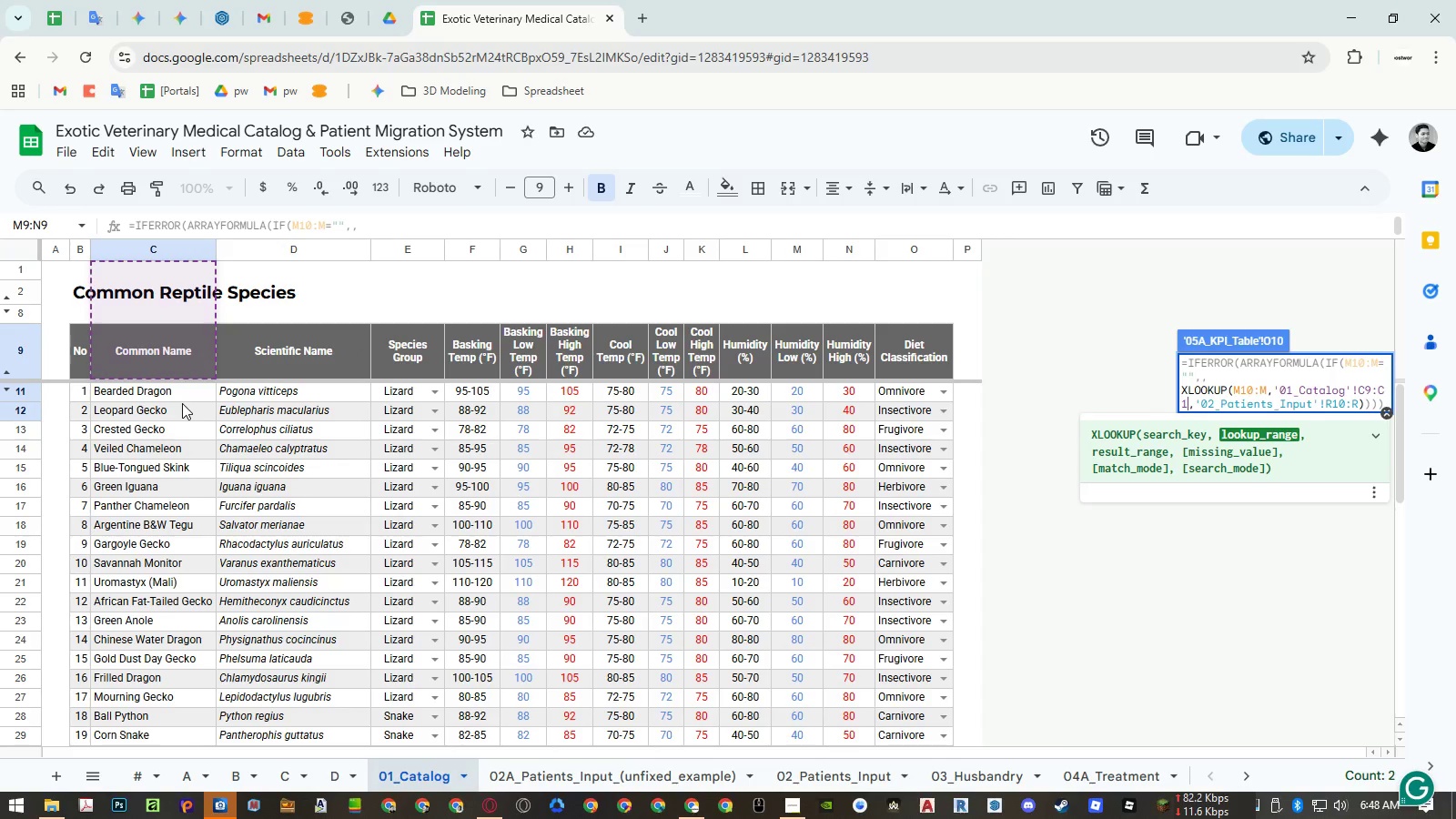 
key(Backspace)
 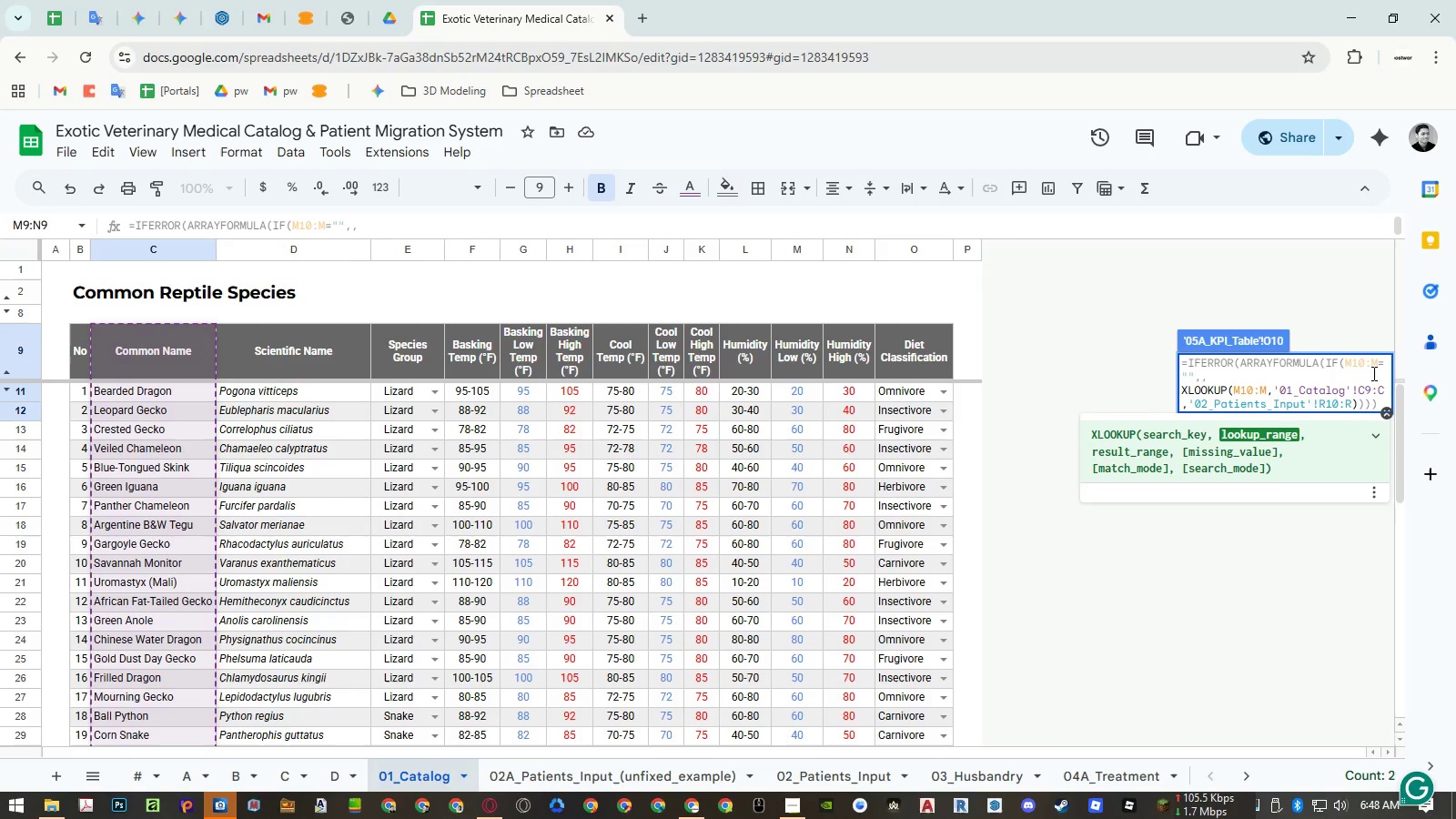 
left_click_drag(start_coordinate=[1369, 389], to_coordinate=[1364, 392])
 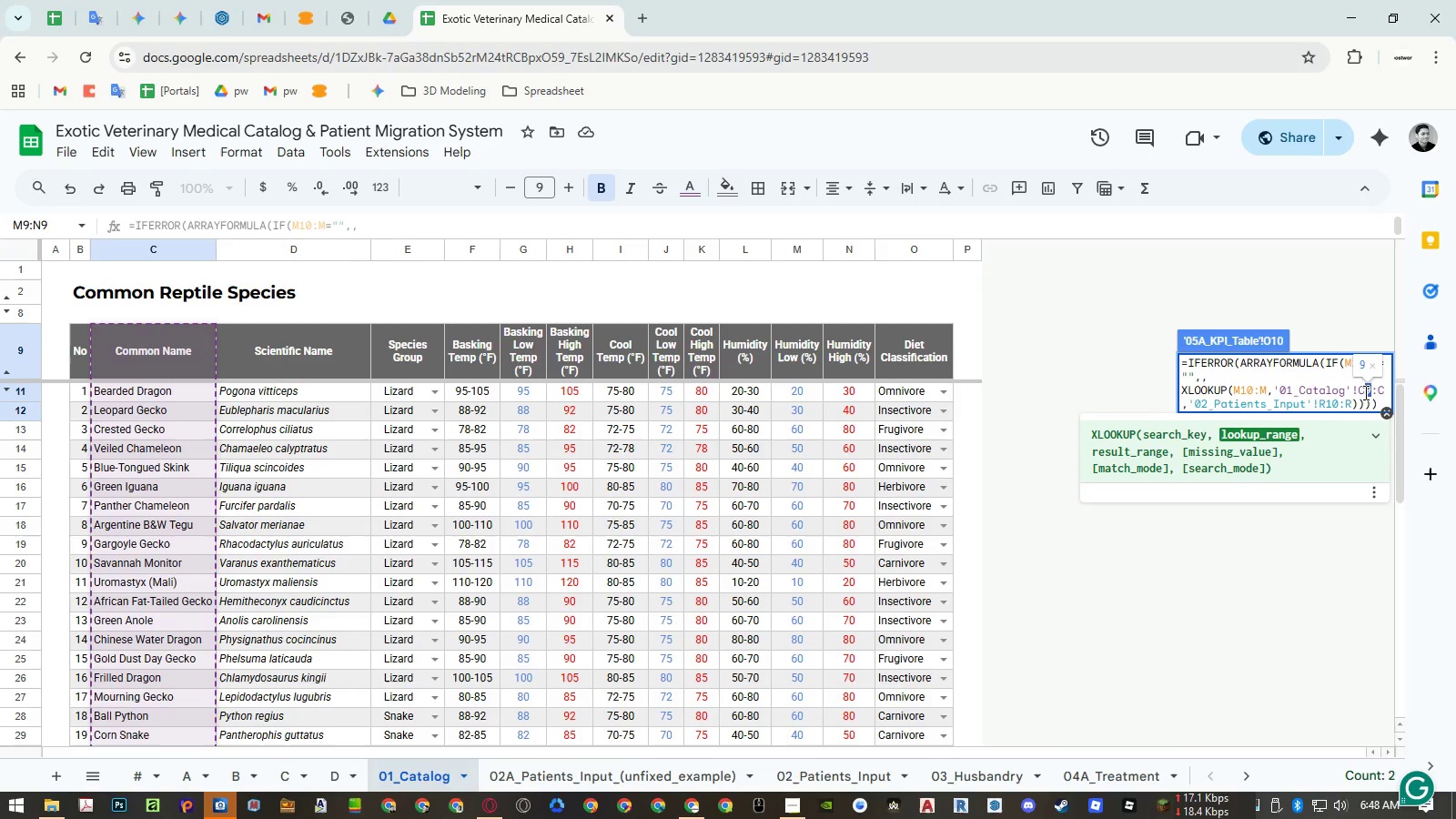 
key(Numpad1)
 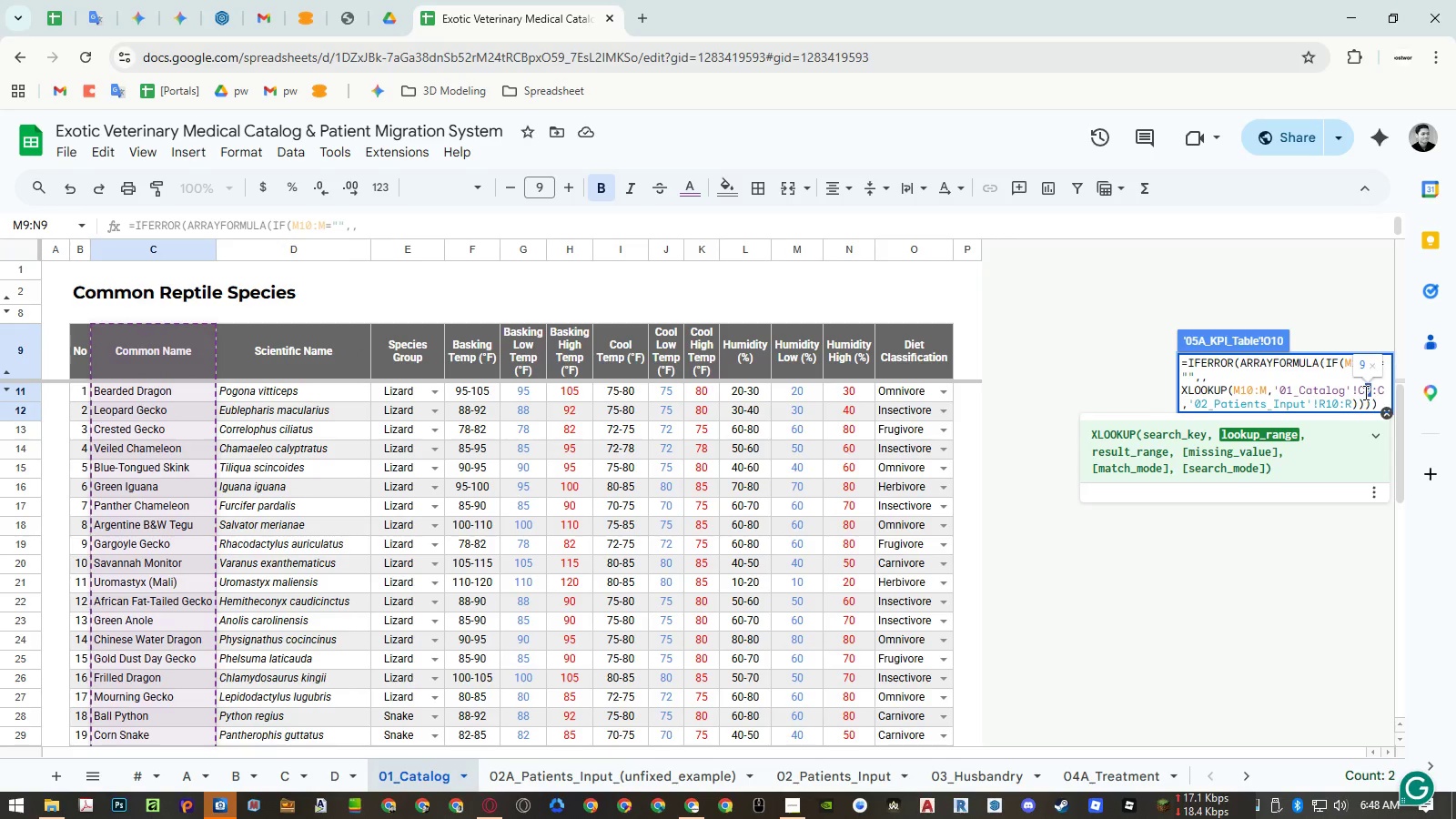 
key(Numpad0)
 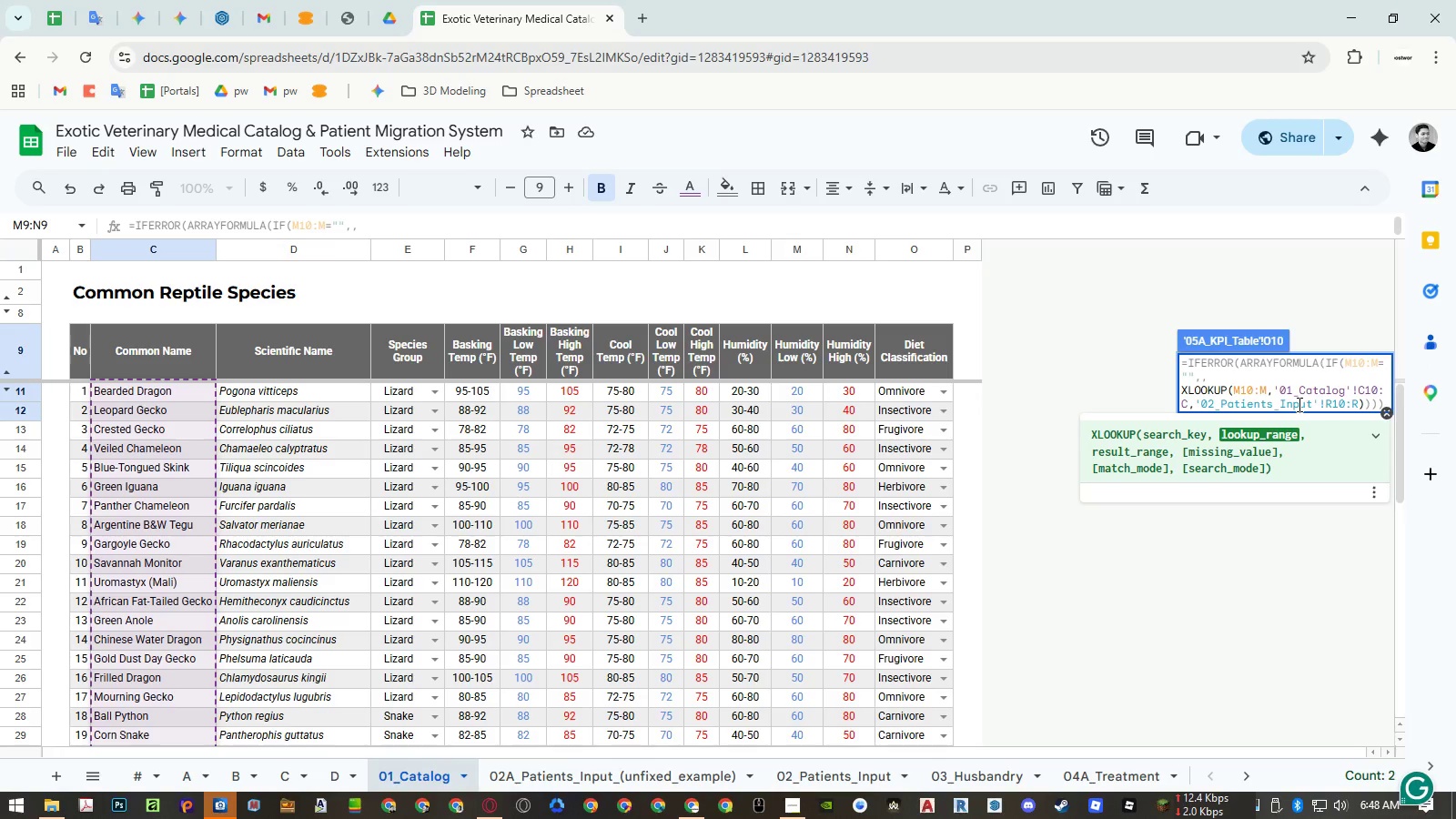 
double_click([1298, 404])
 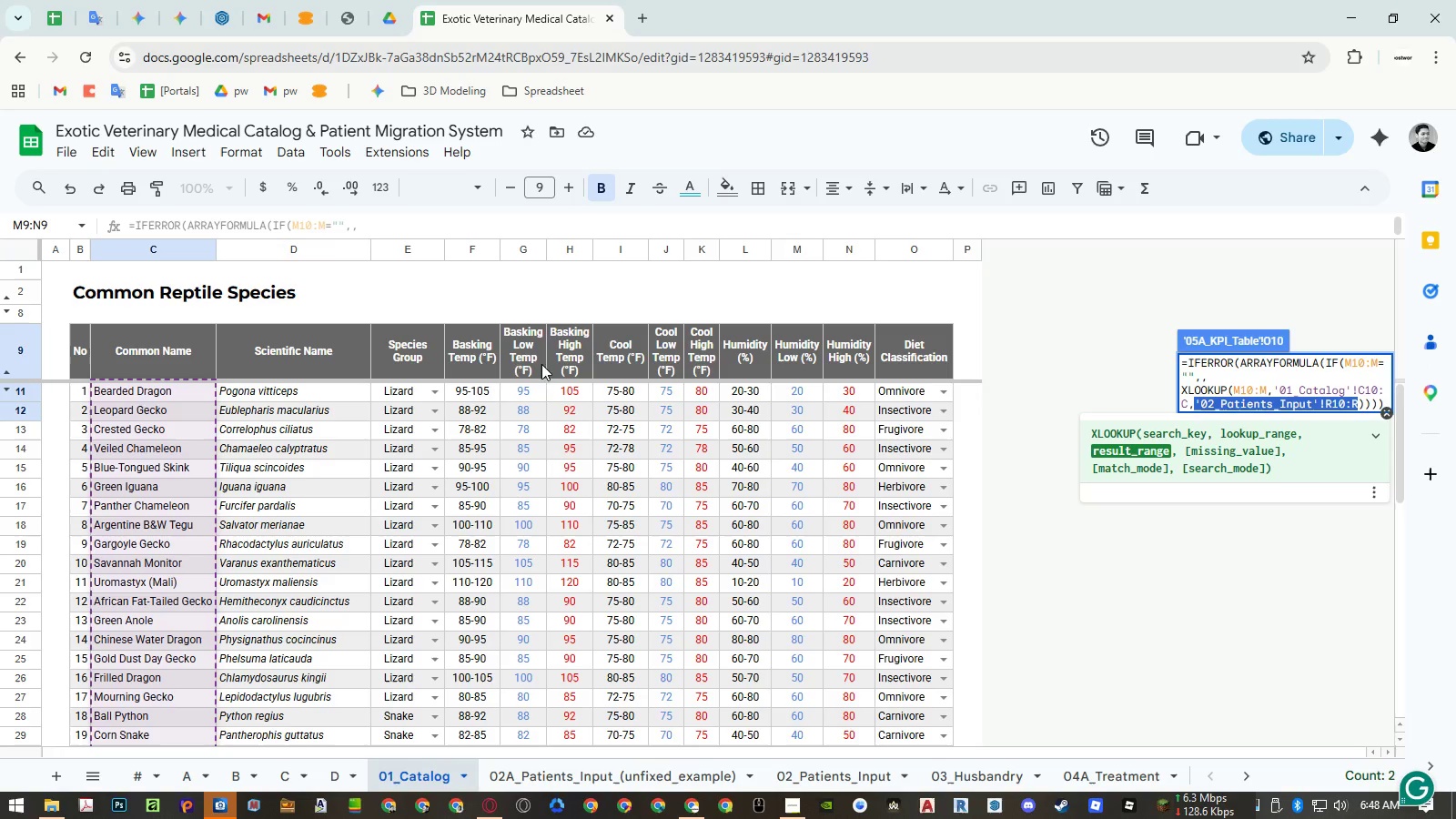 
key(Backspace)
 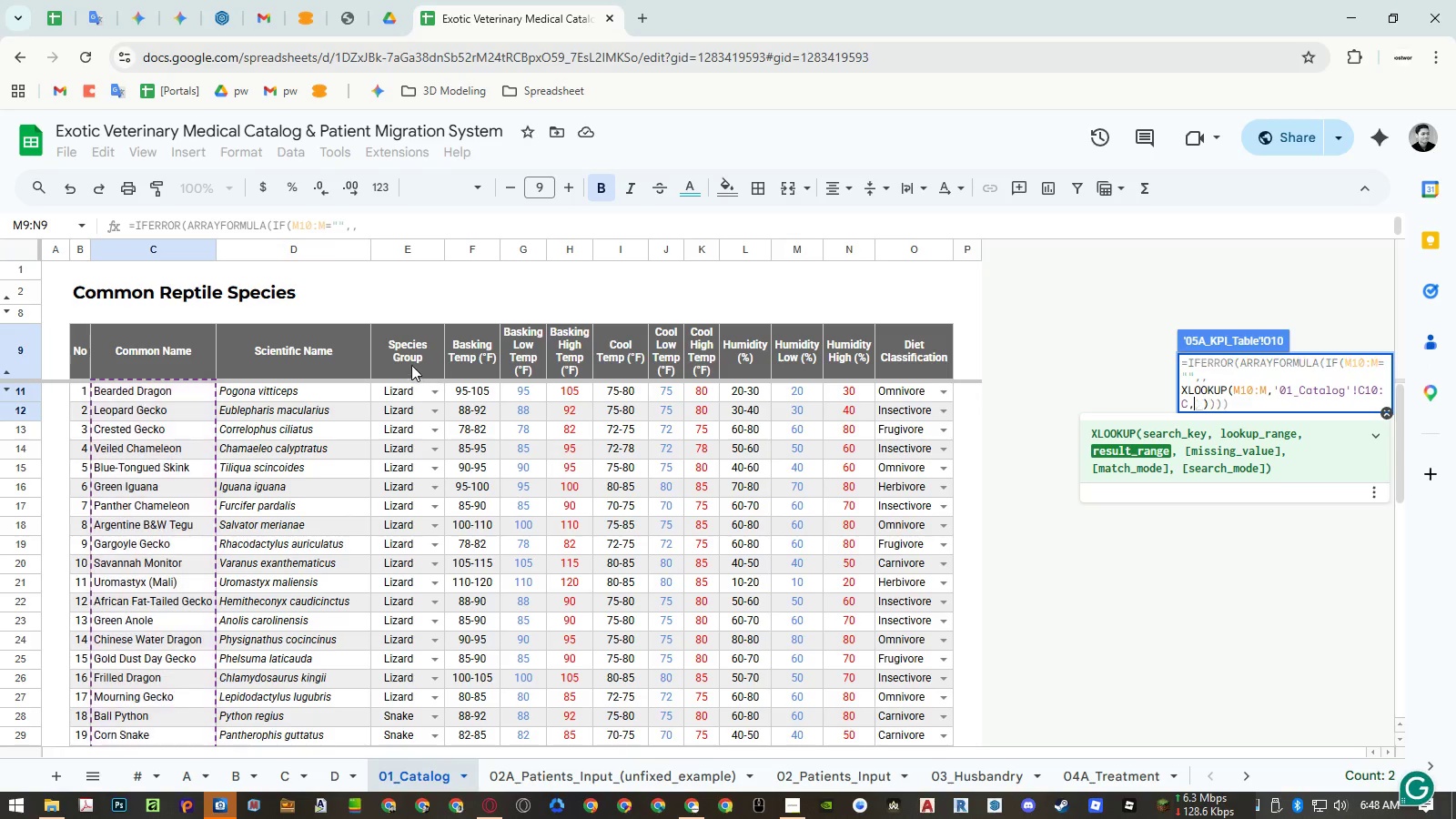 
left_click_drag(start_coordinate=[411, 365], to_coordinate=[417, 402])
 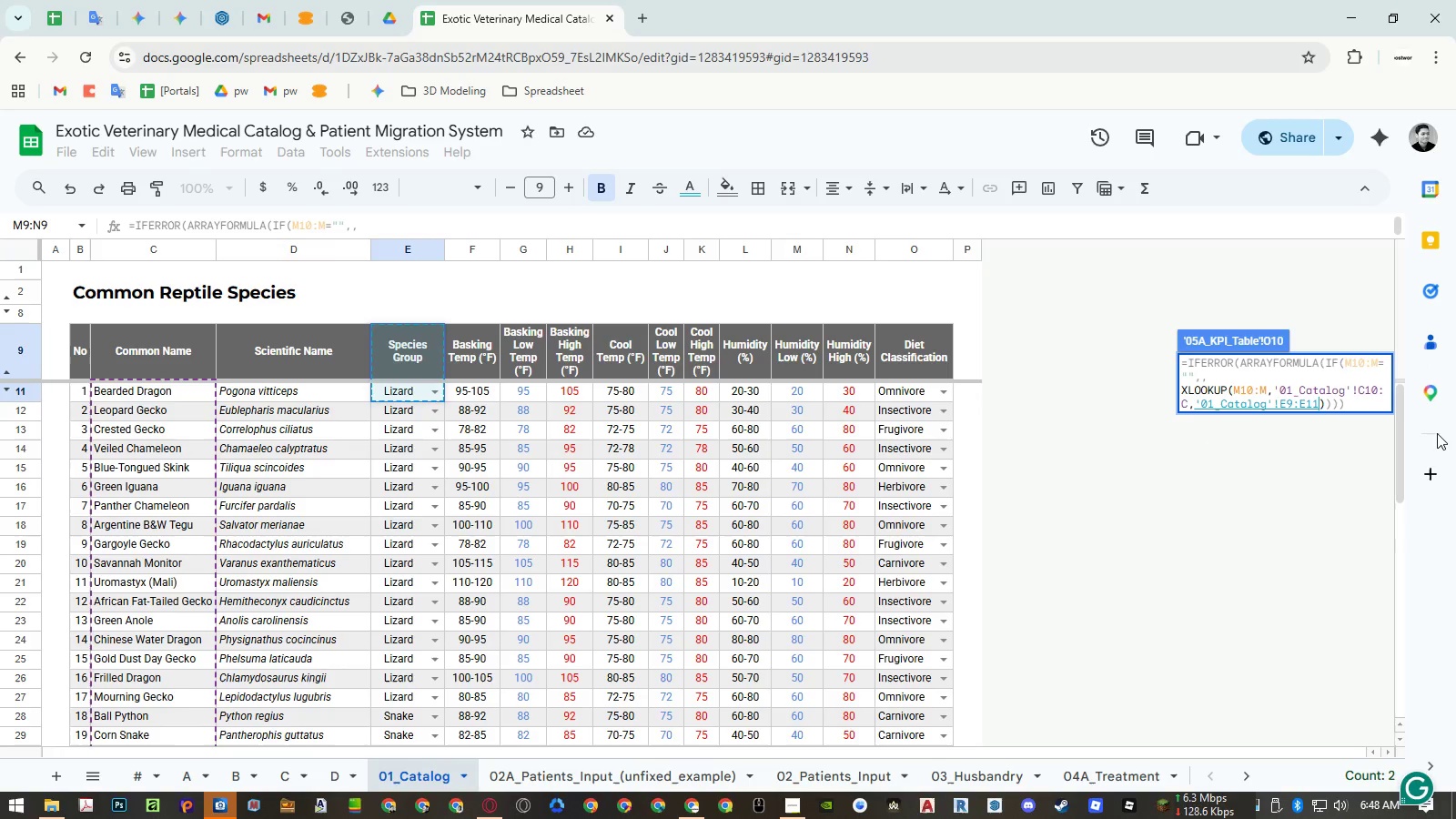 
key(Backspace)
 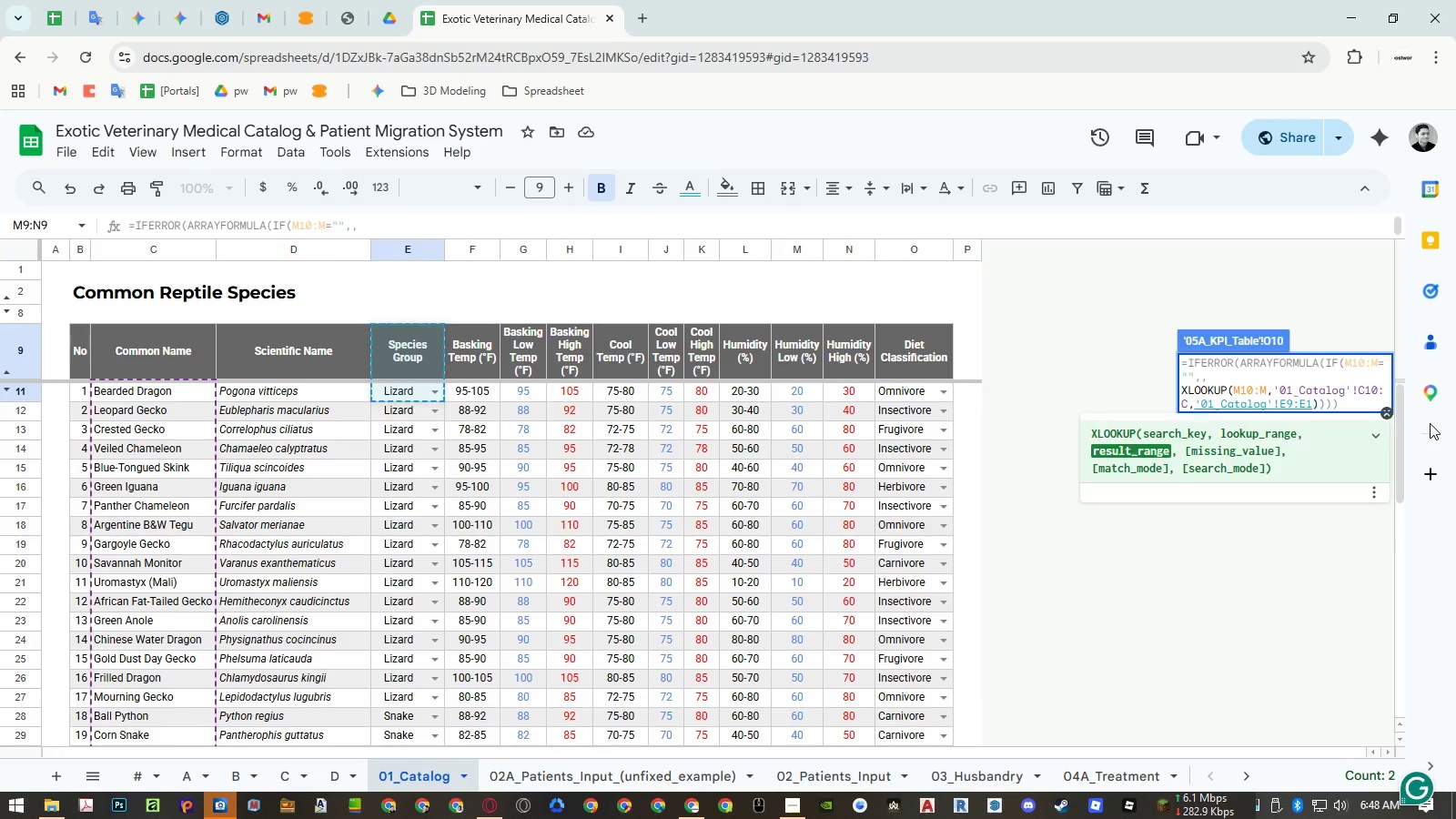 
key(Backspace)
 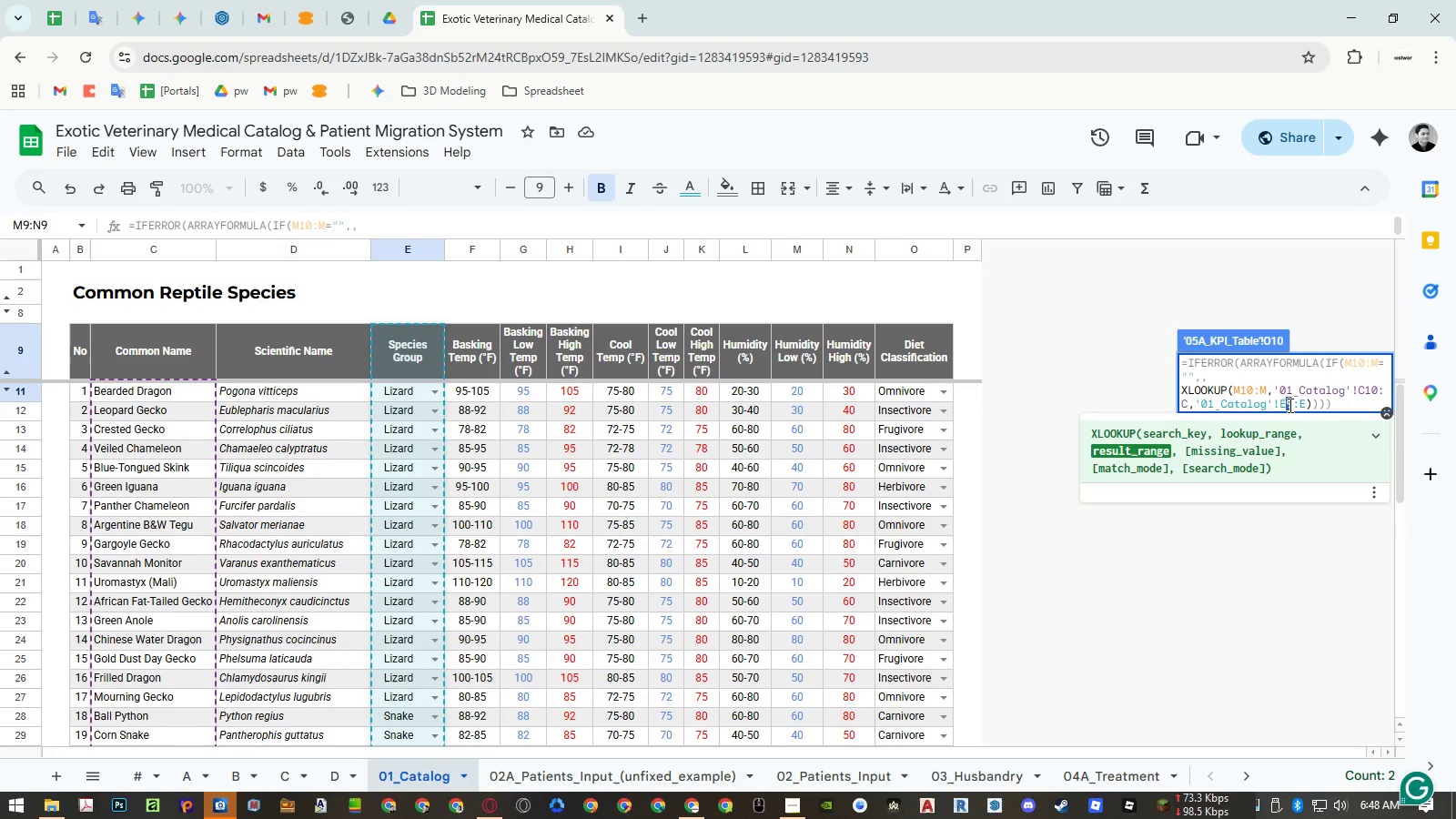 
key(Numpad1)
 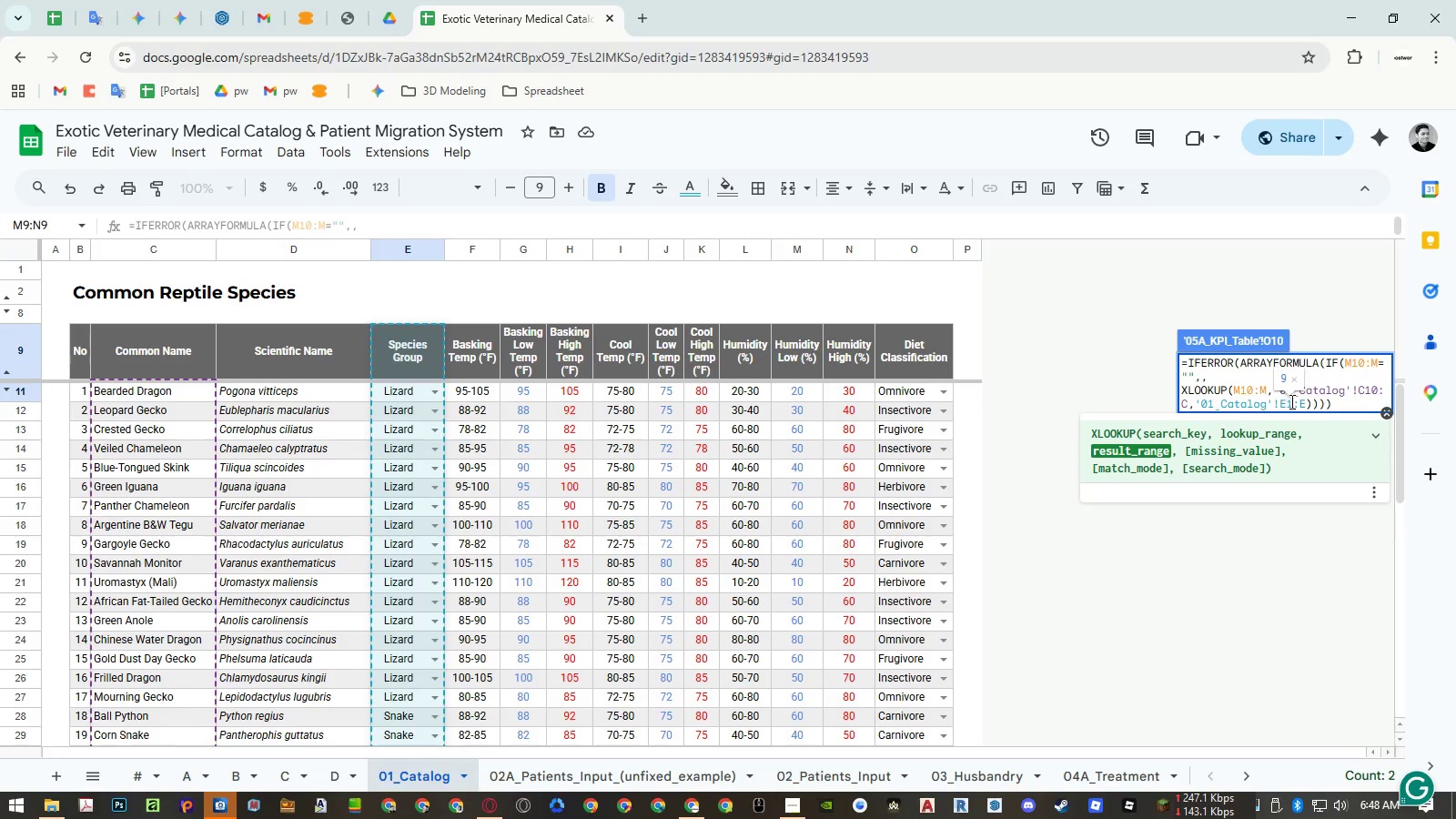 
key(Numpad0)
 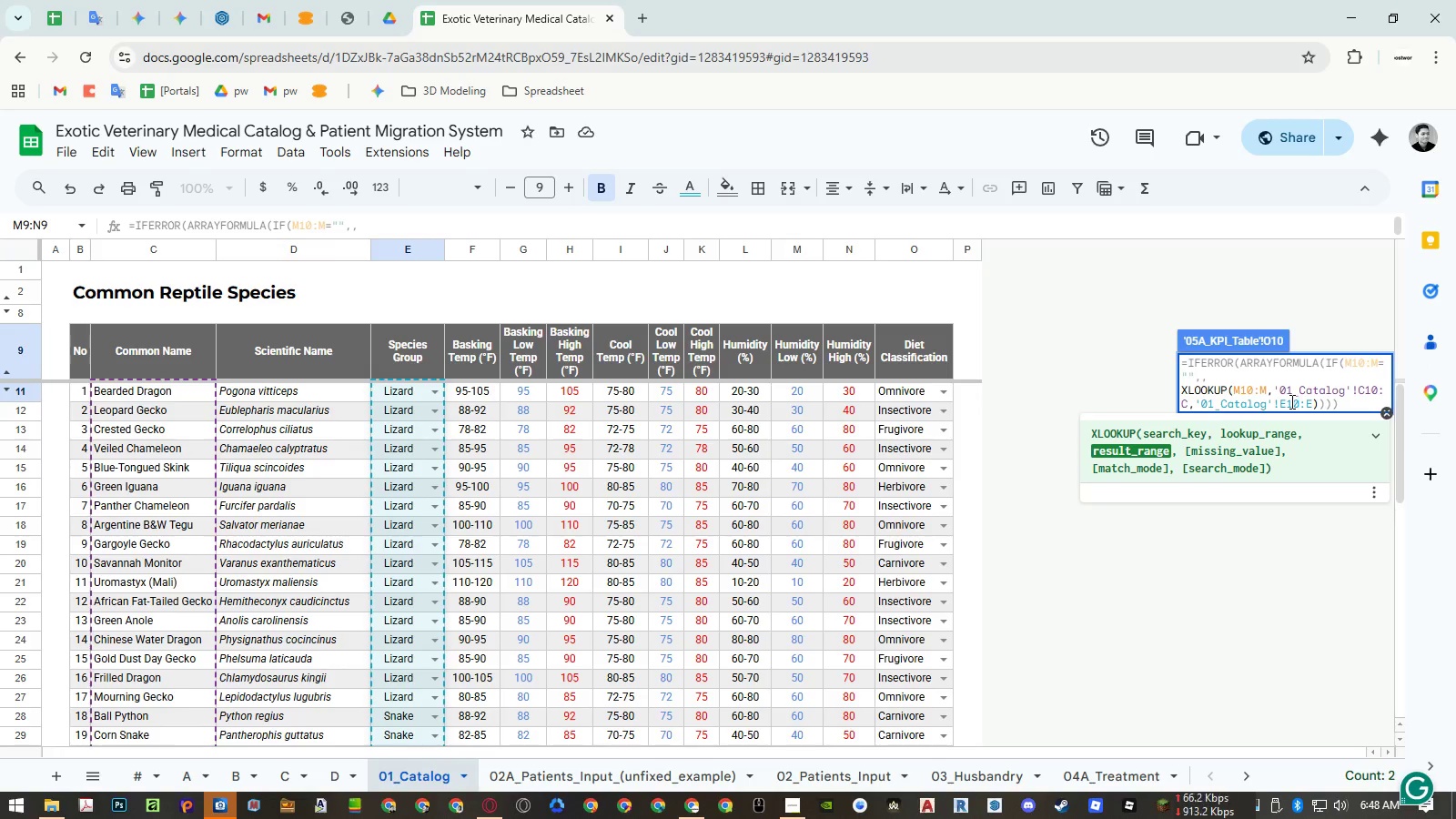 
key(NumpadEnter)
 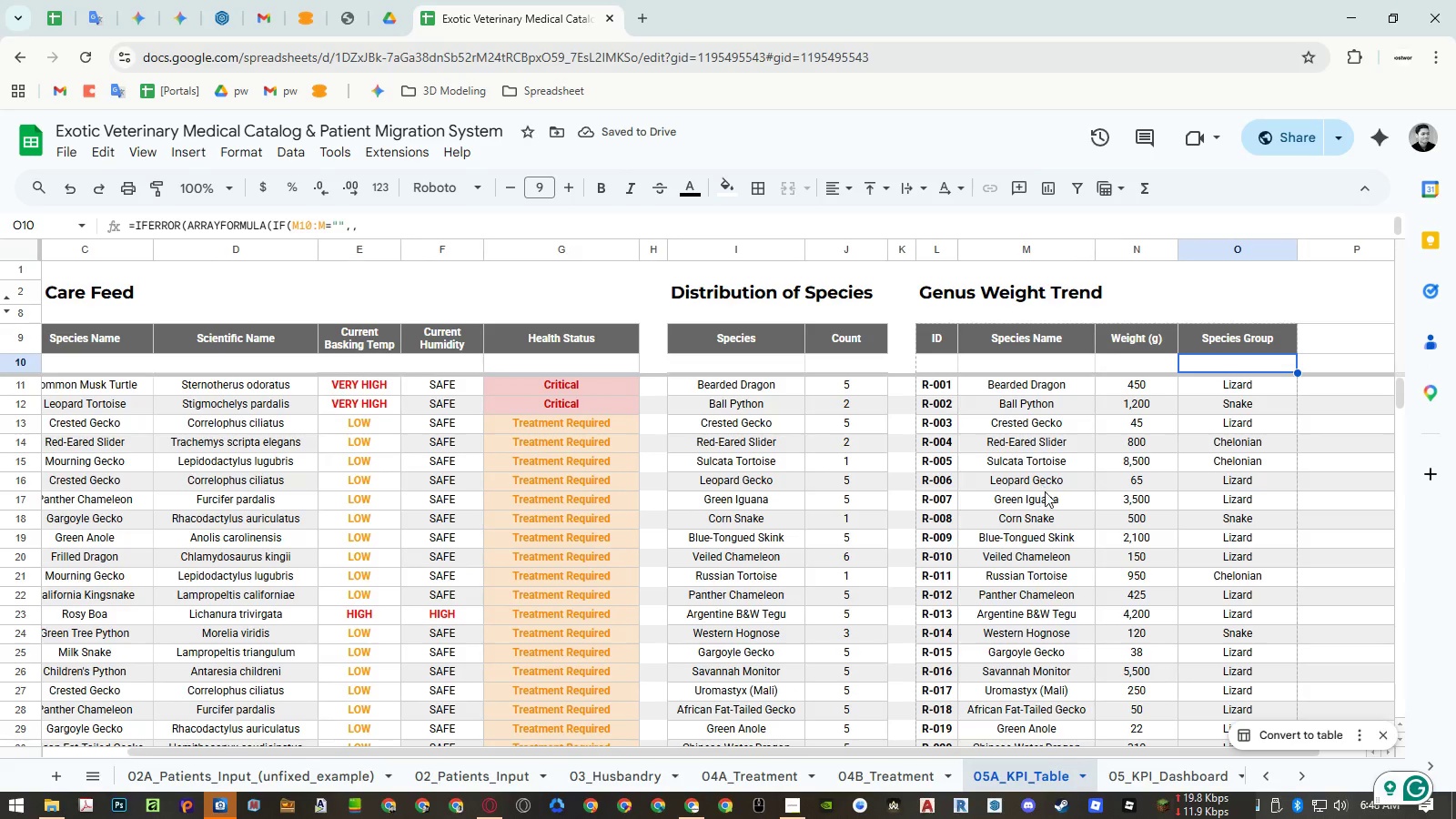 
hold_key(key=ShiftLeft, duration=1.5)
 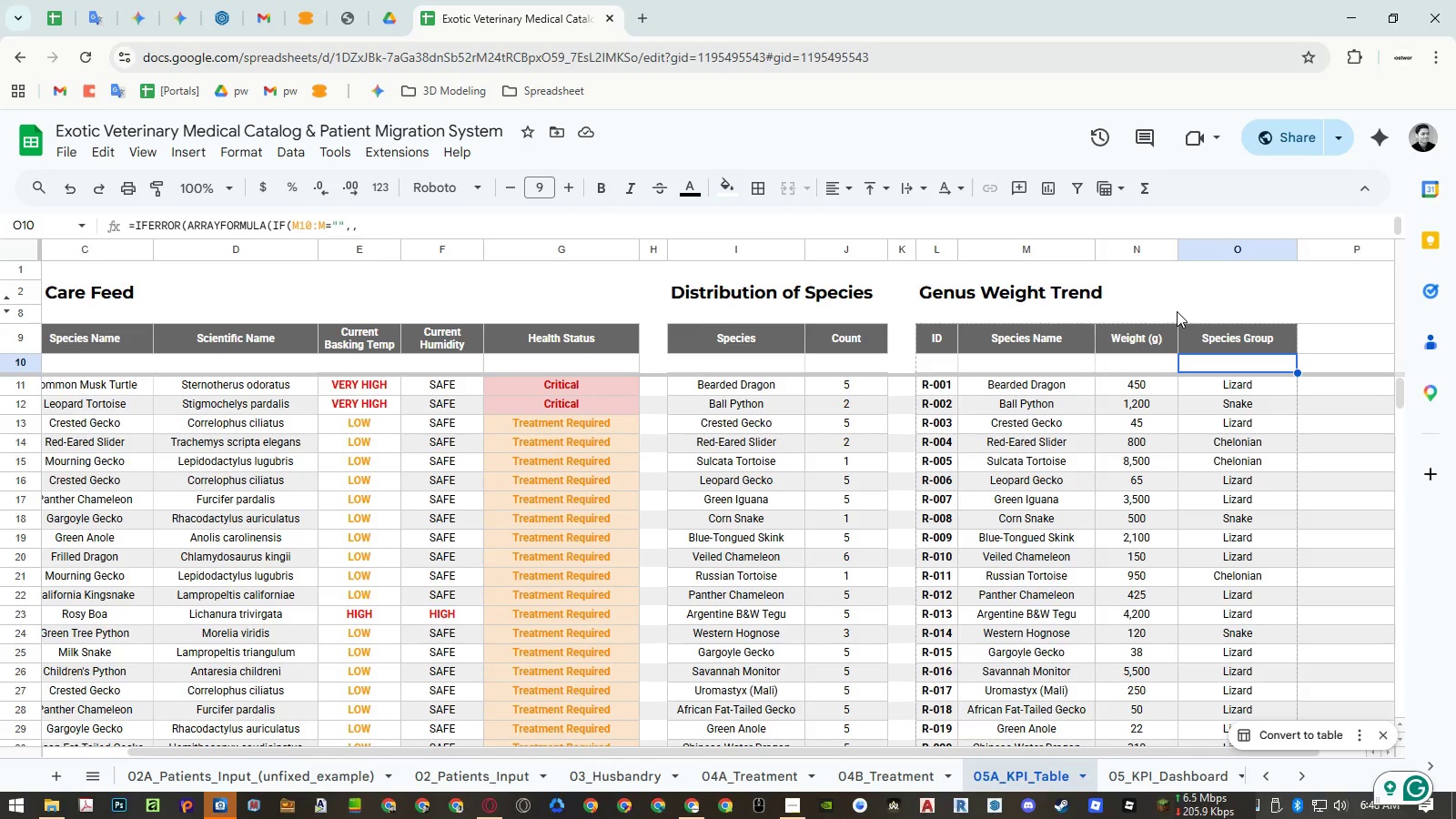 
hold_key(key=ShiftLeft, duration=1.51)
 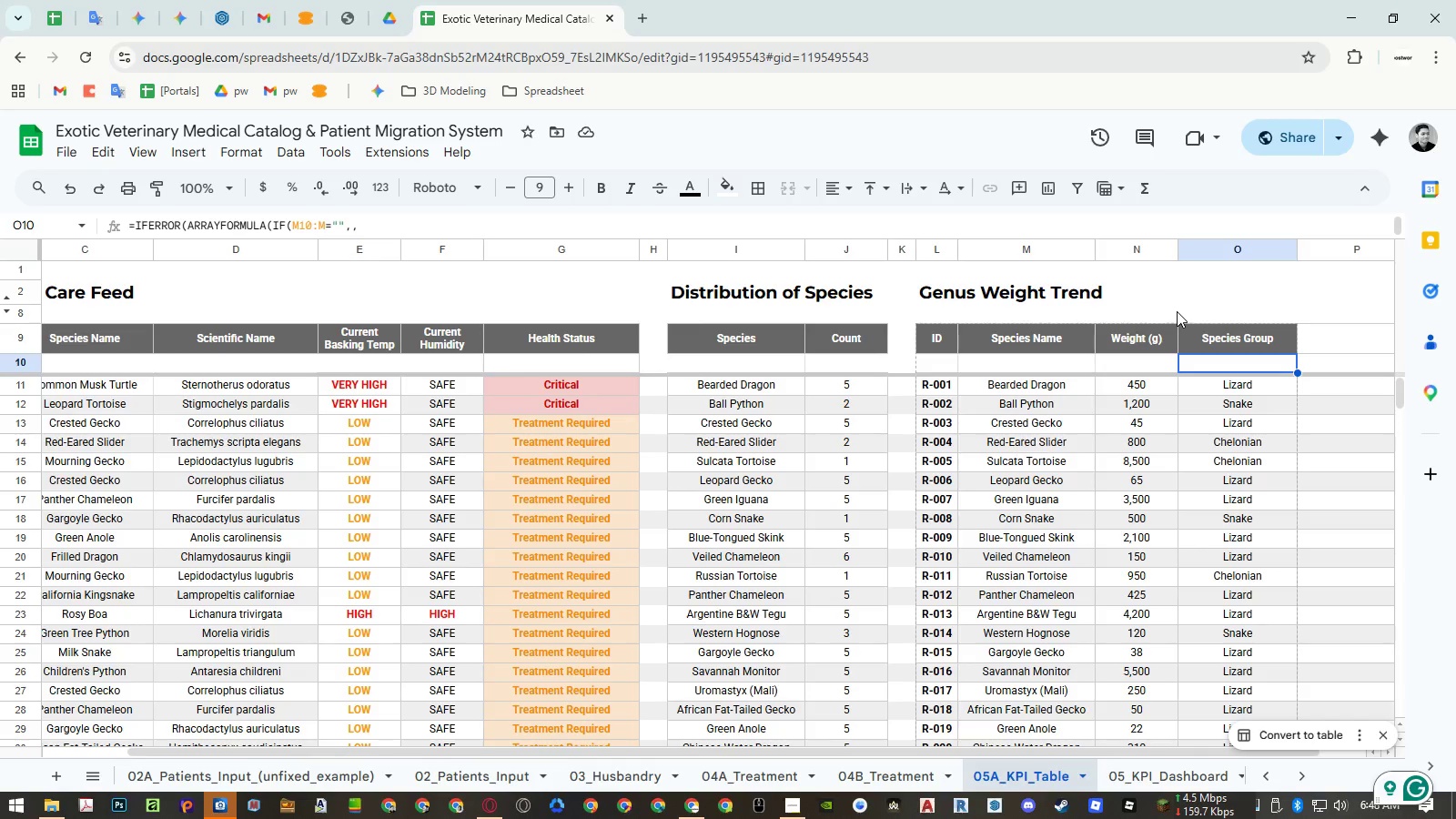 
hold_key(key=ShiftLeft, duration=0.53)
 